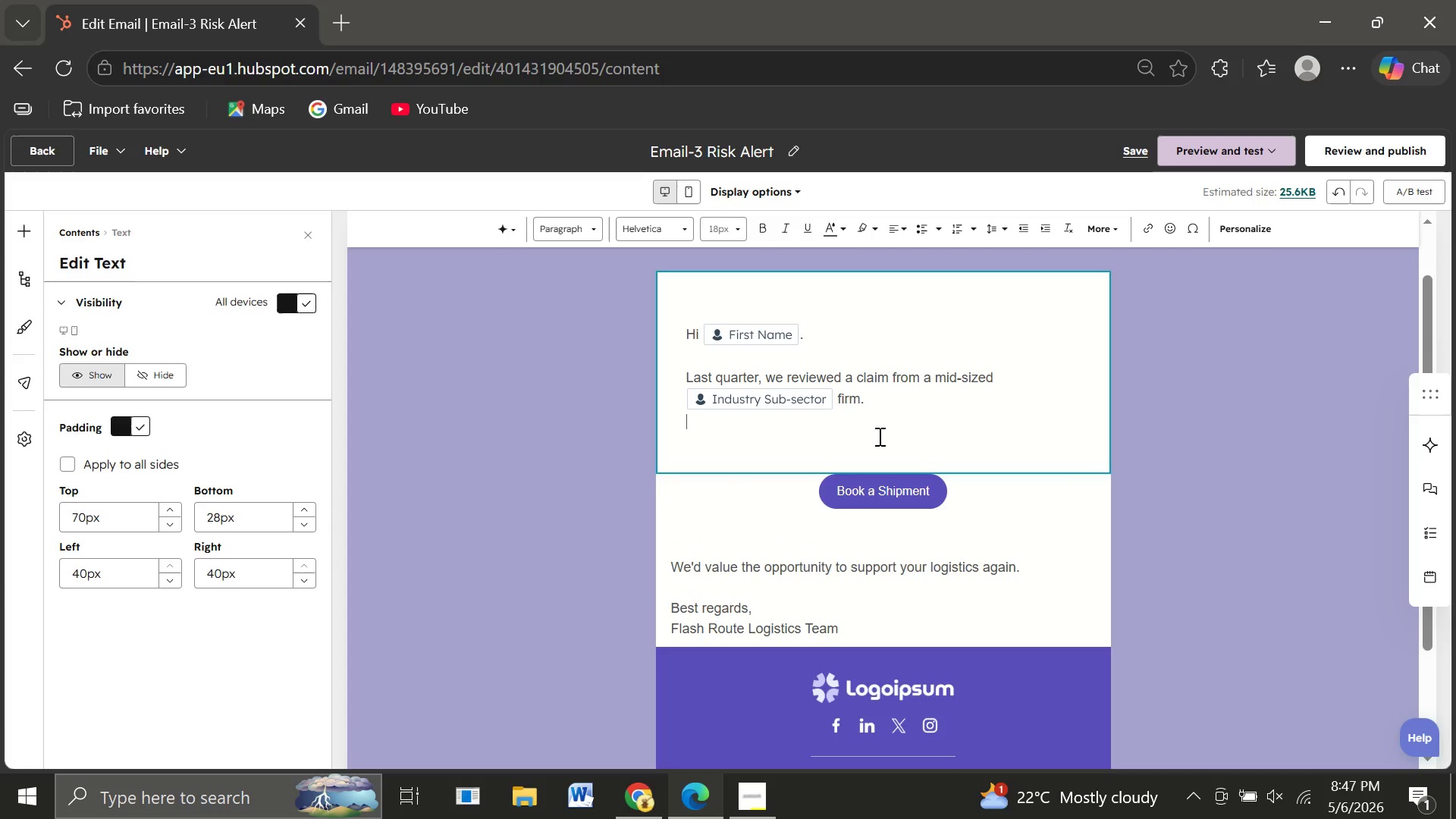 
type(Op)
key(Backspace)
type(n paper, everything )
 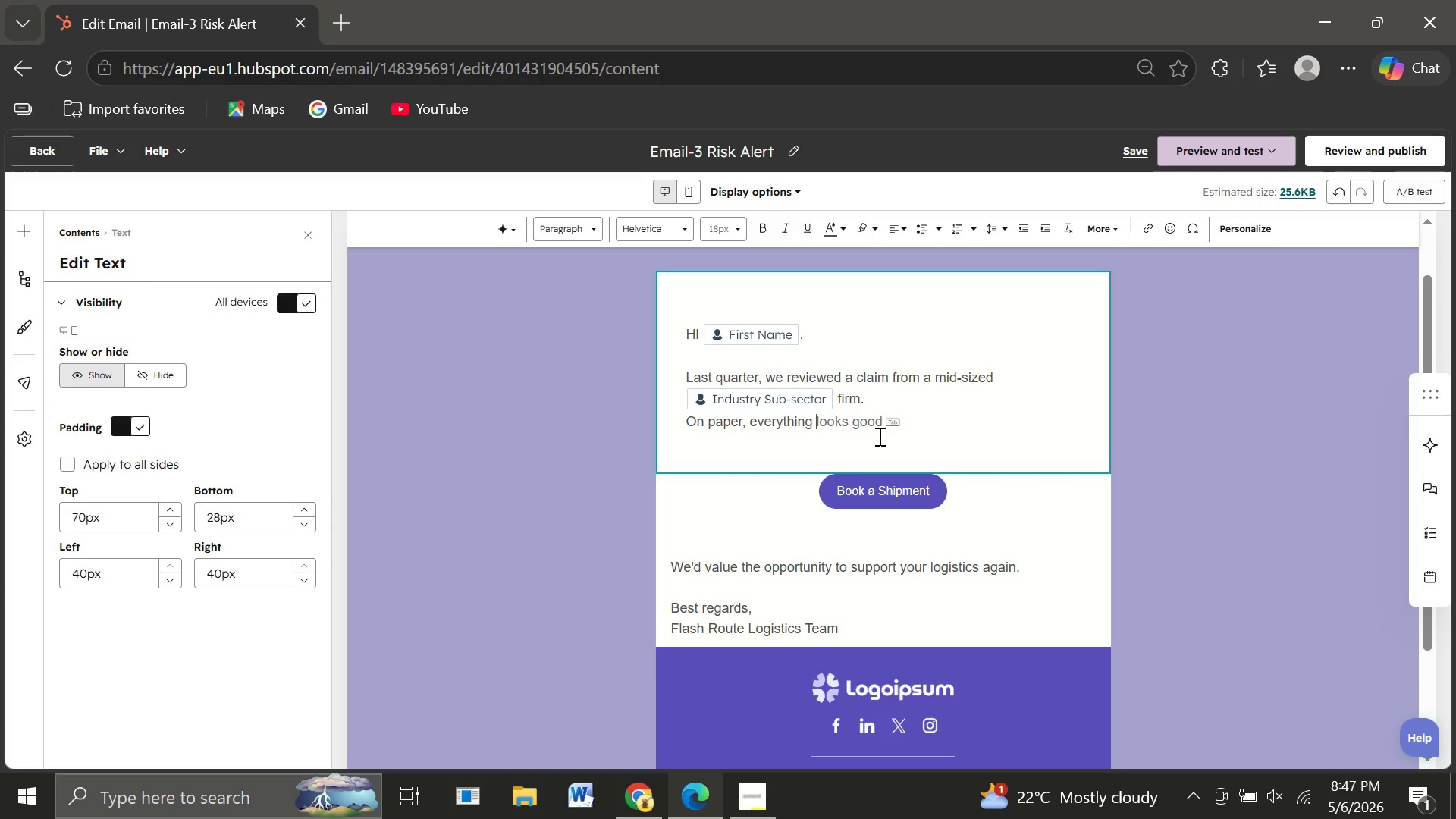 
type(looked fine.)
 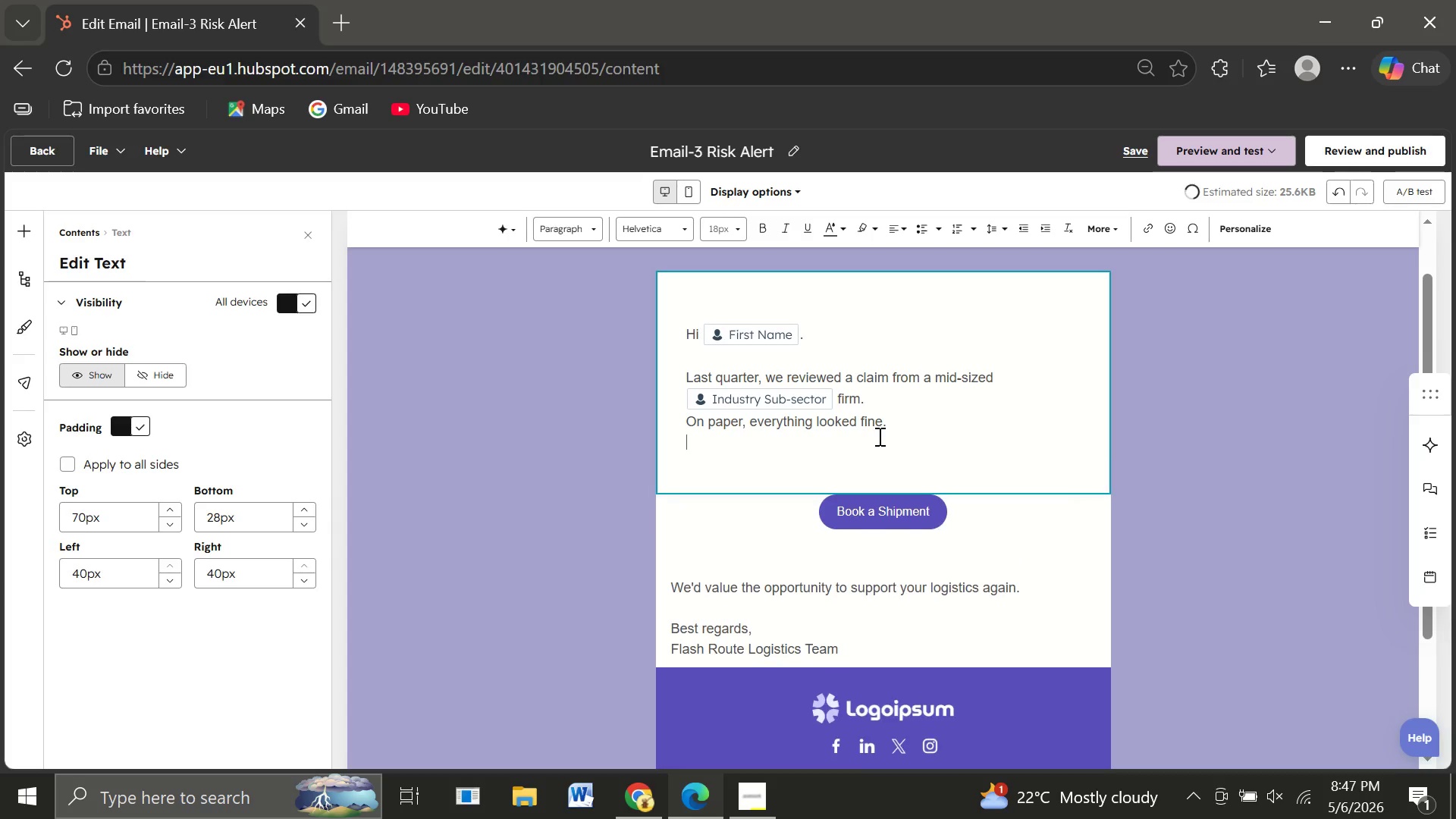 
key(Enter)
 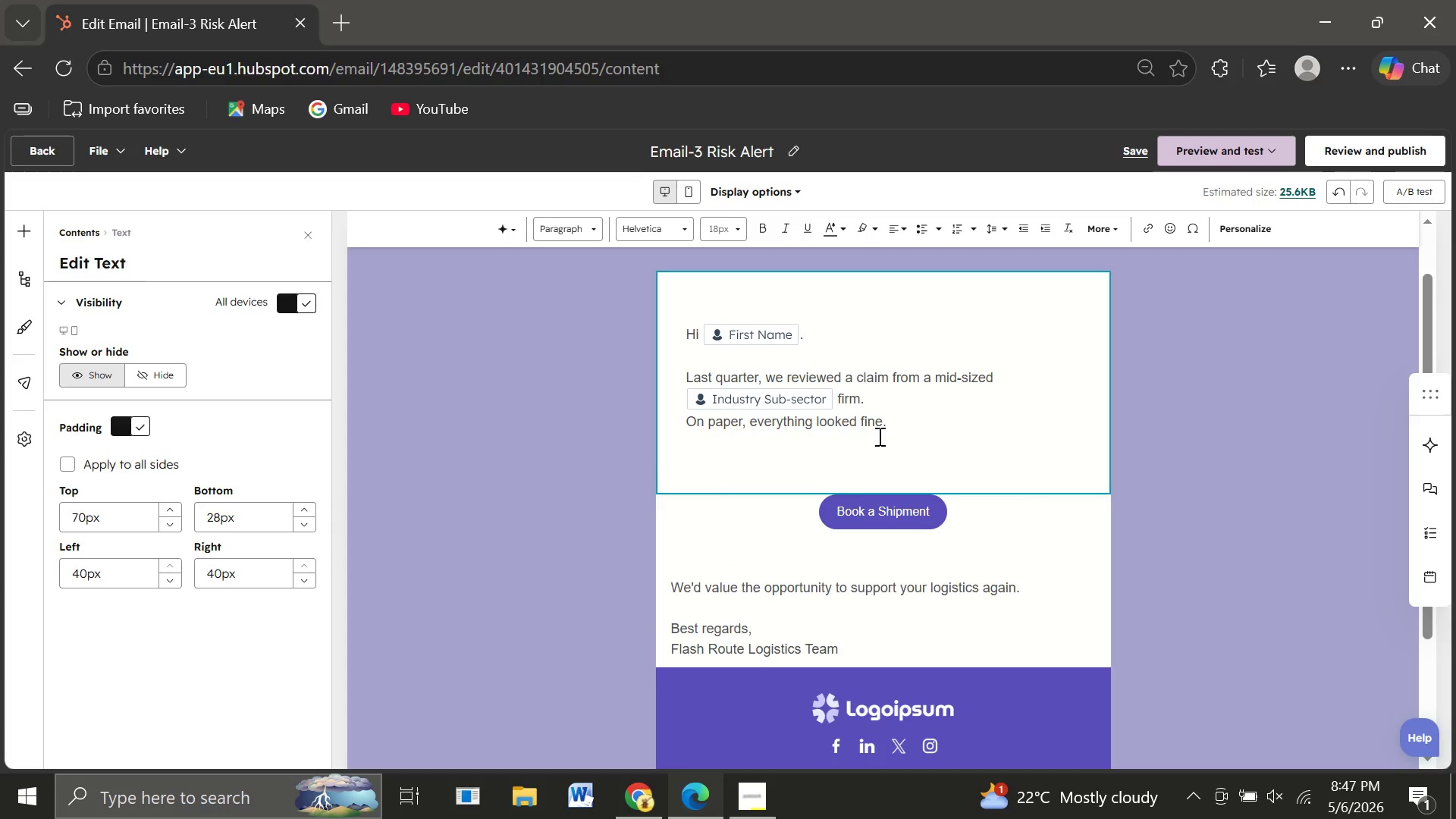 
key(Enter)
 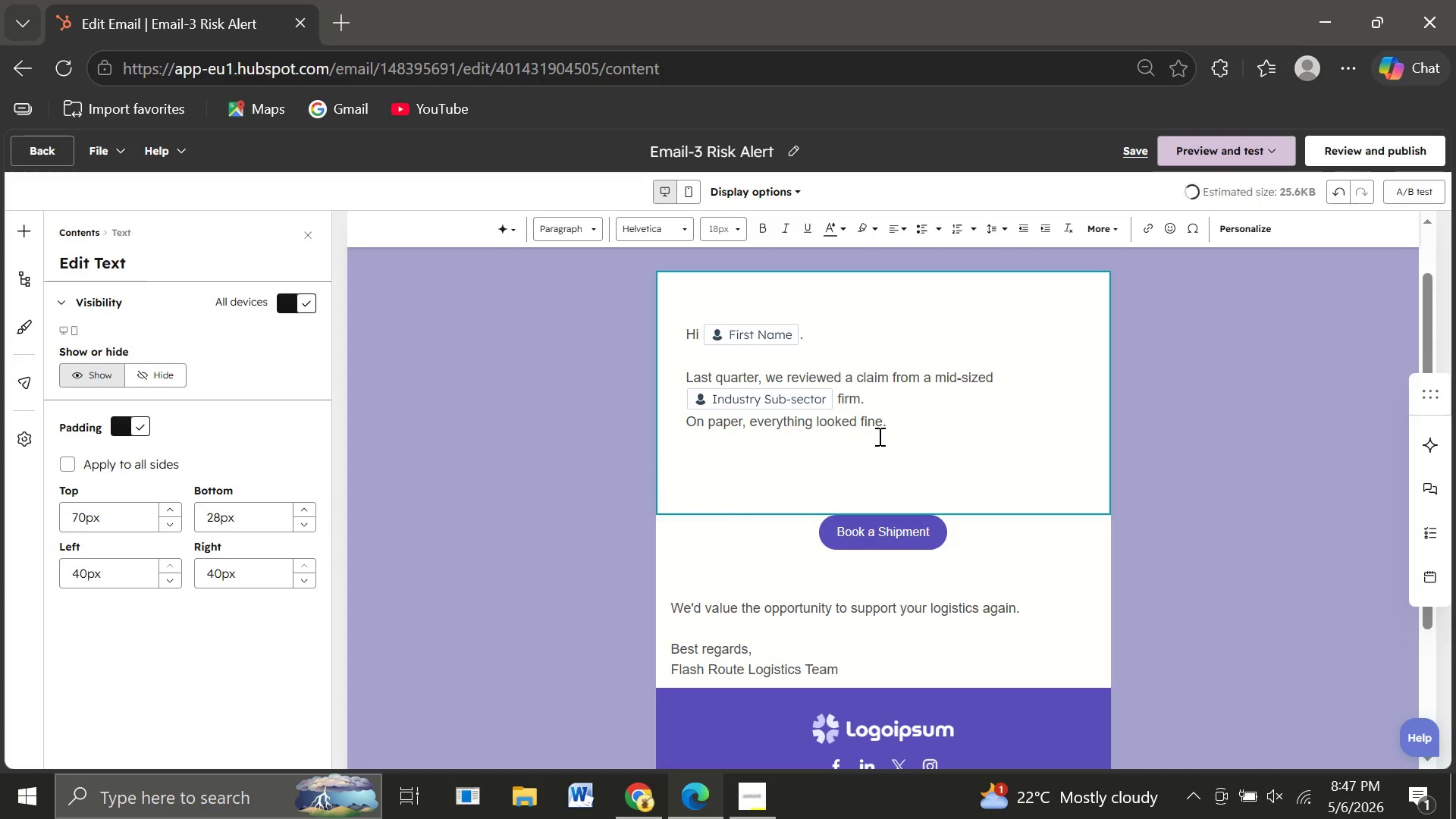 
type(They had coverage.)
 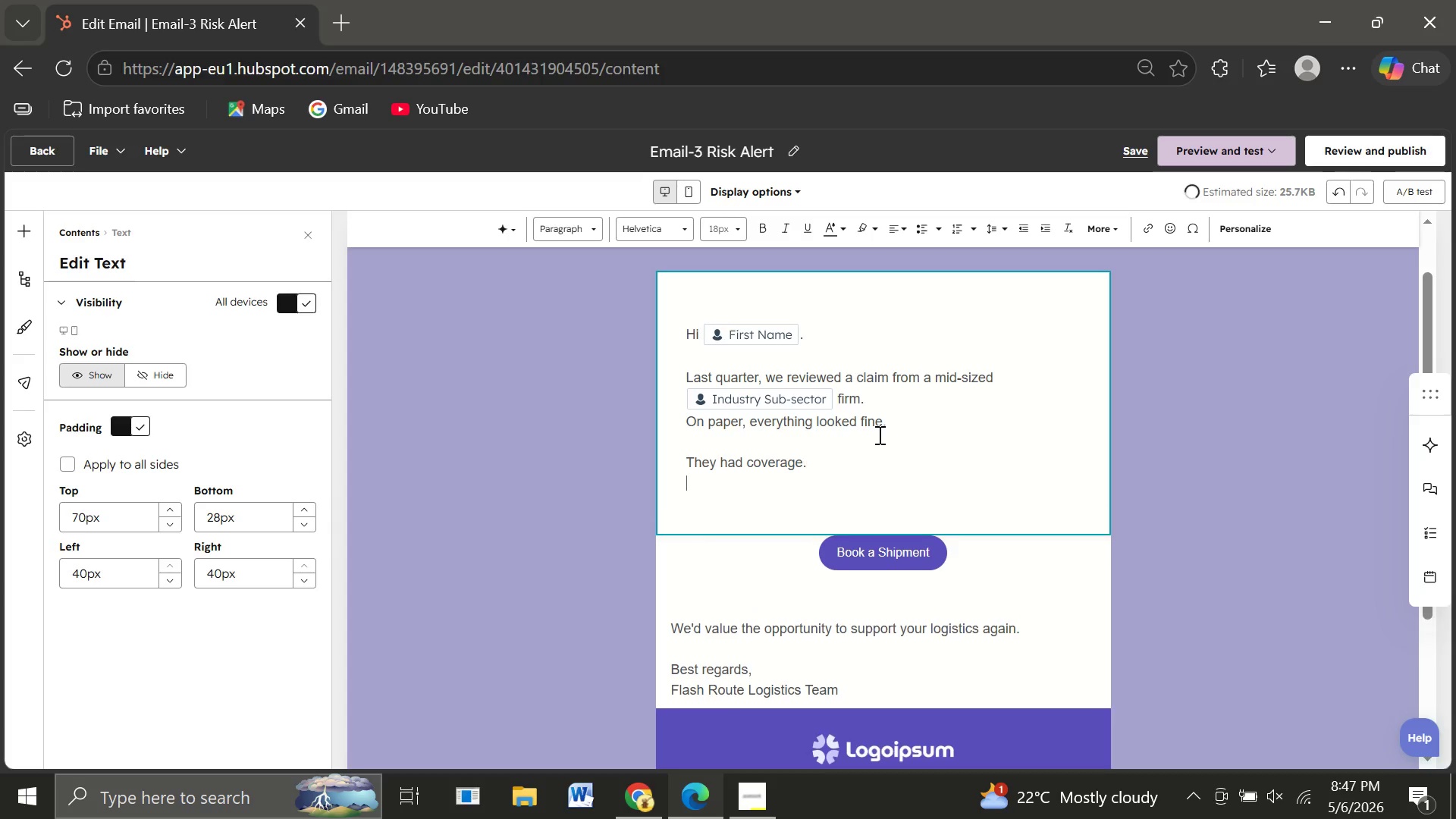 
key(Enter)
 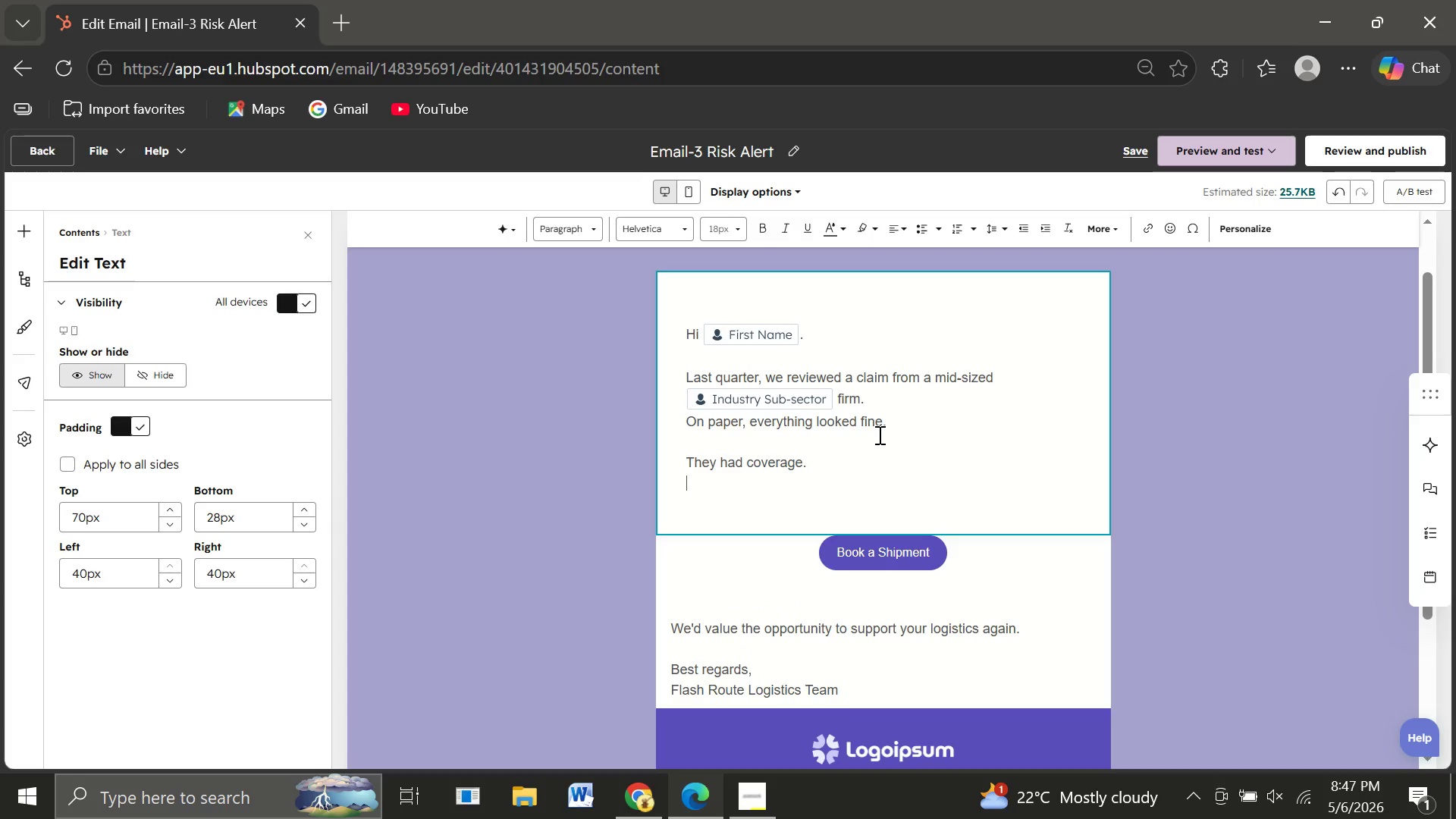 
type(They had been insured for)
 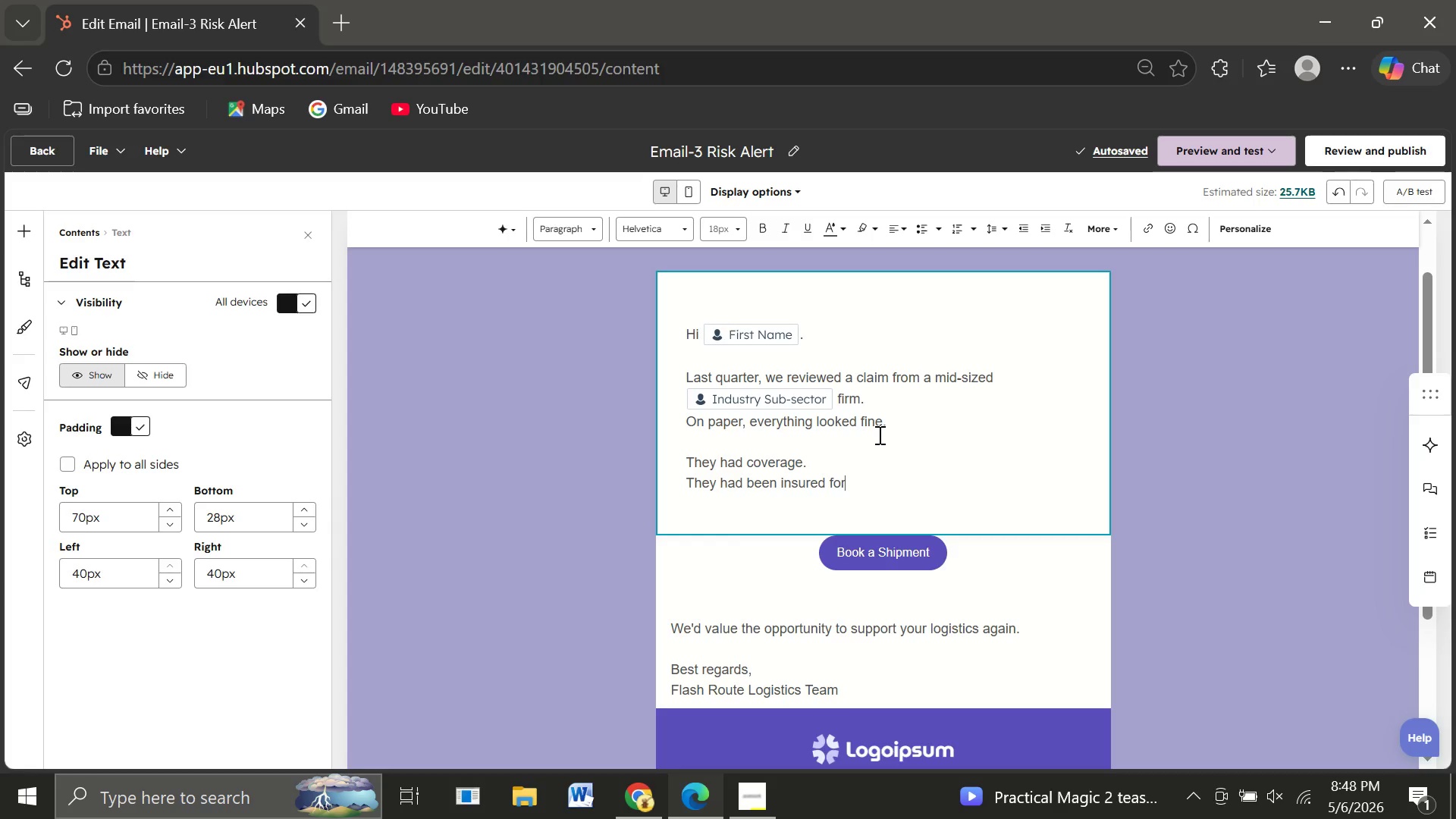 
wait(7.27)
 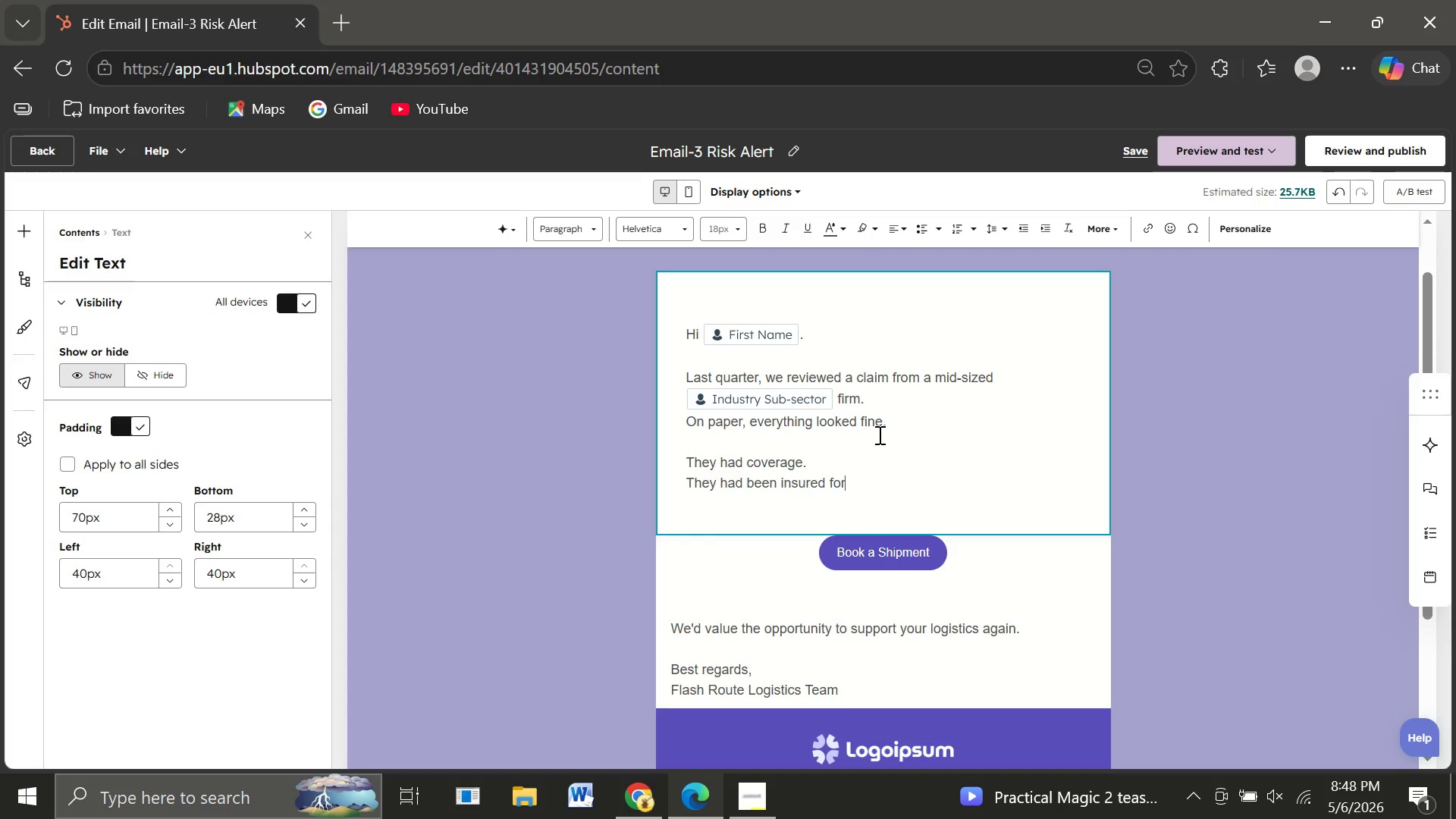 
type( years.)
 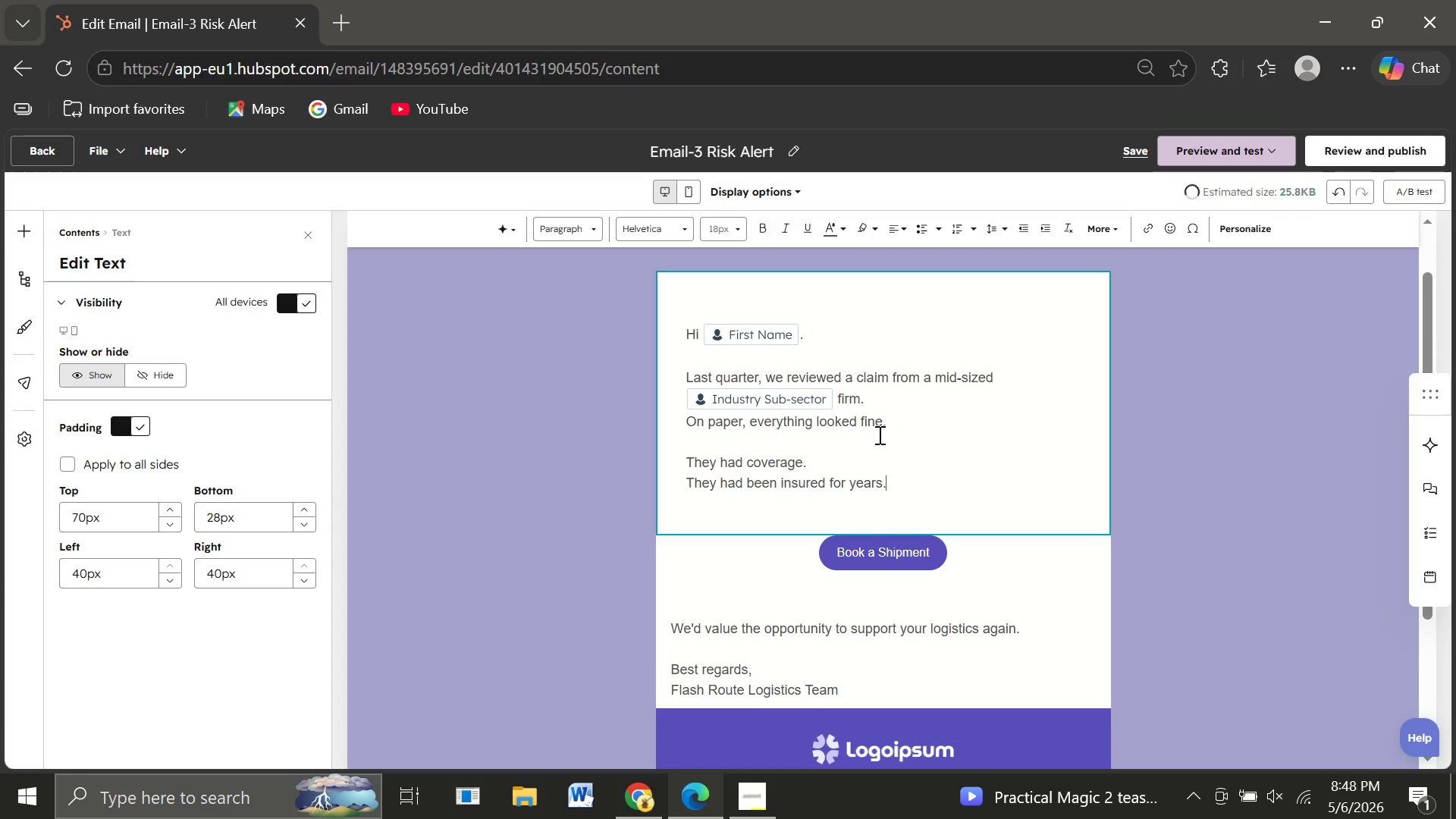 
key(Enter)
 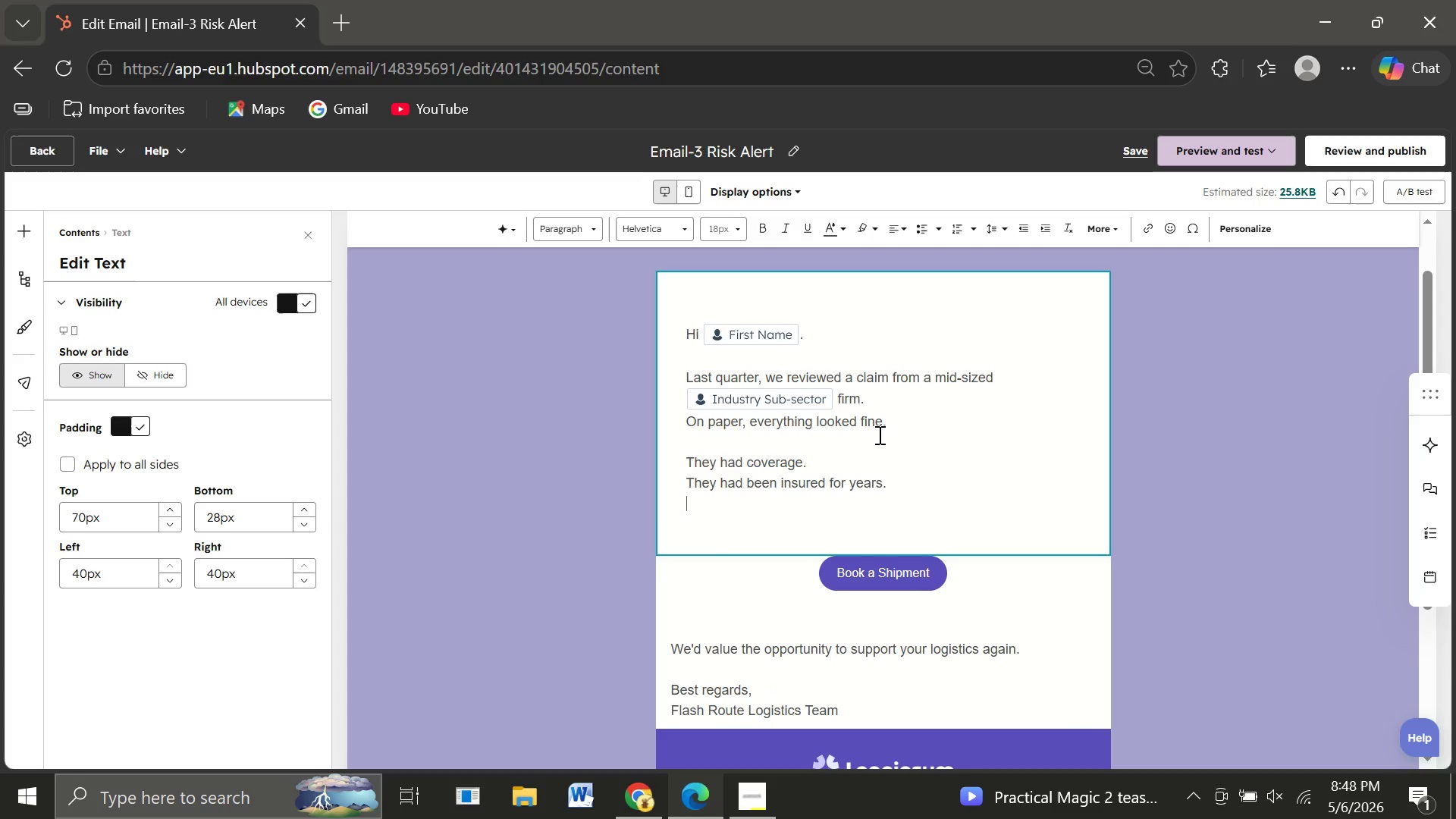 
type(Nothing seemed out of place.)
 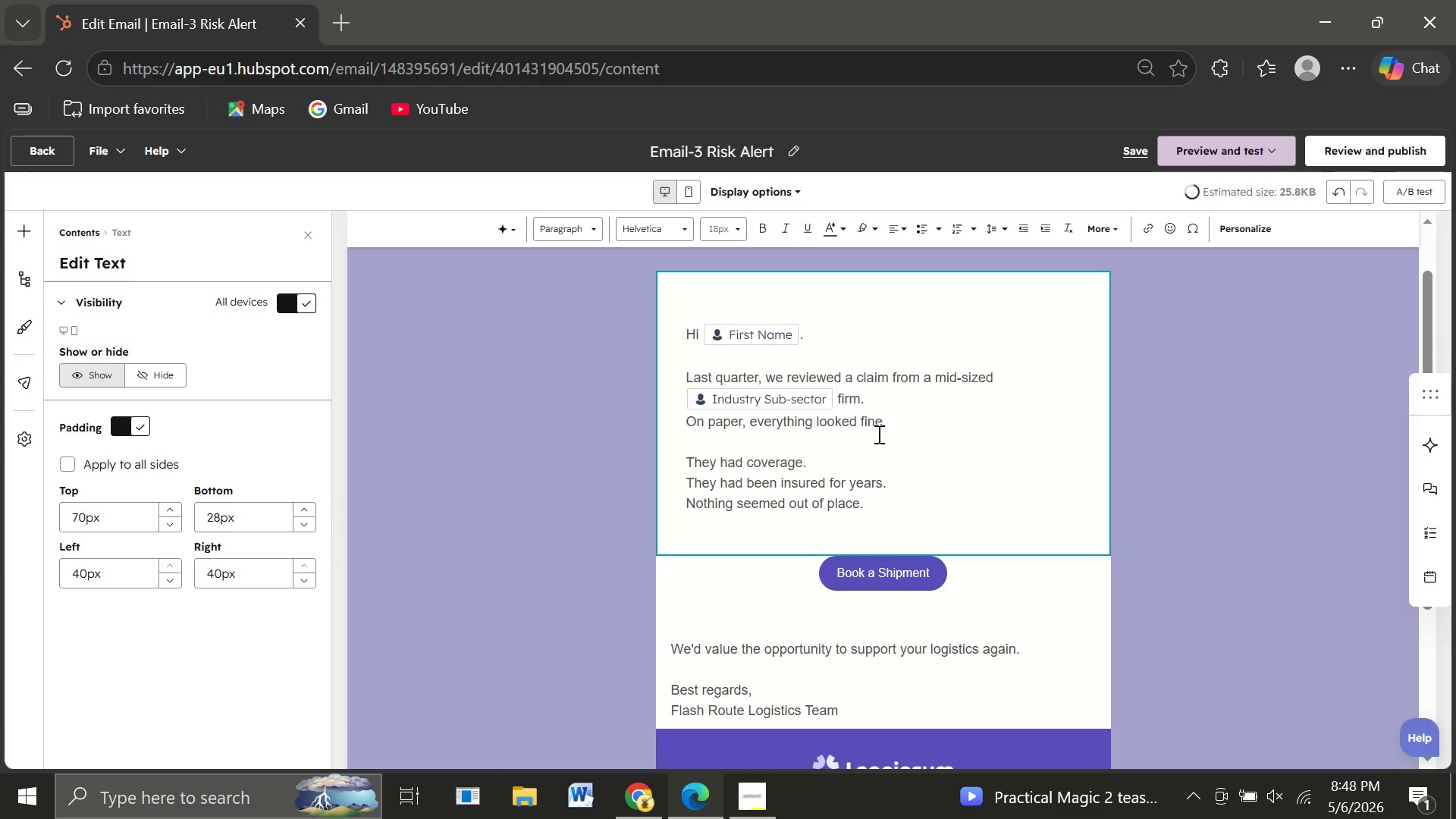 
key(Enter)
 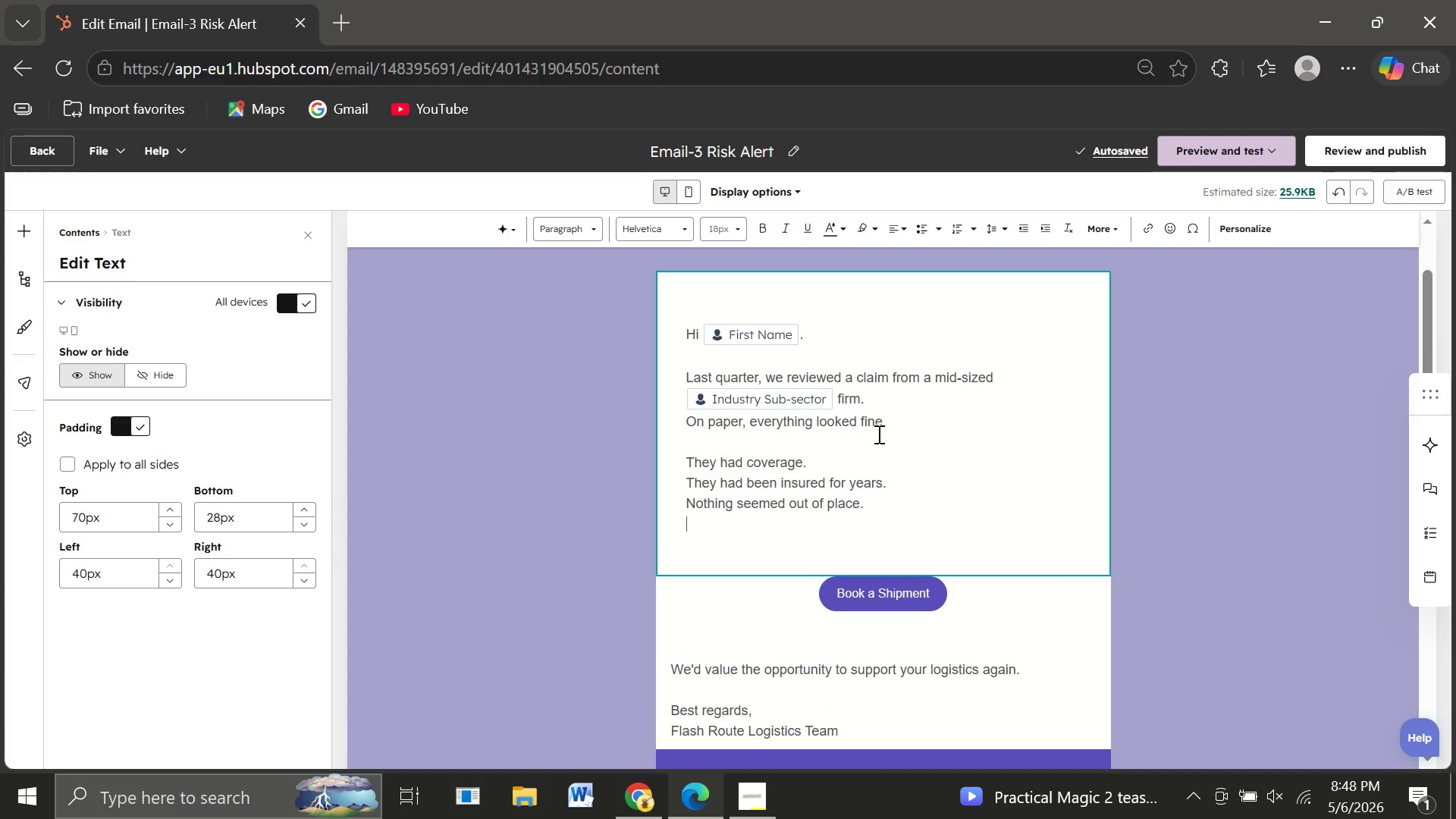 
wait(5.56)
 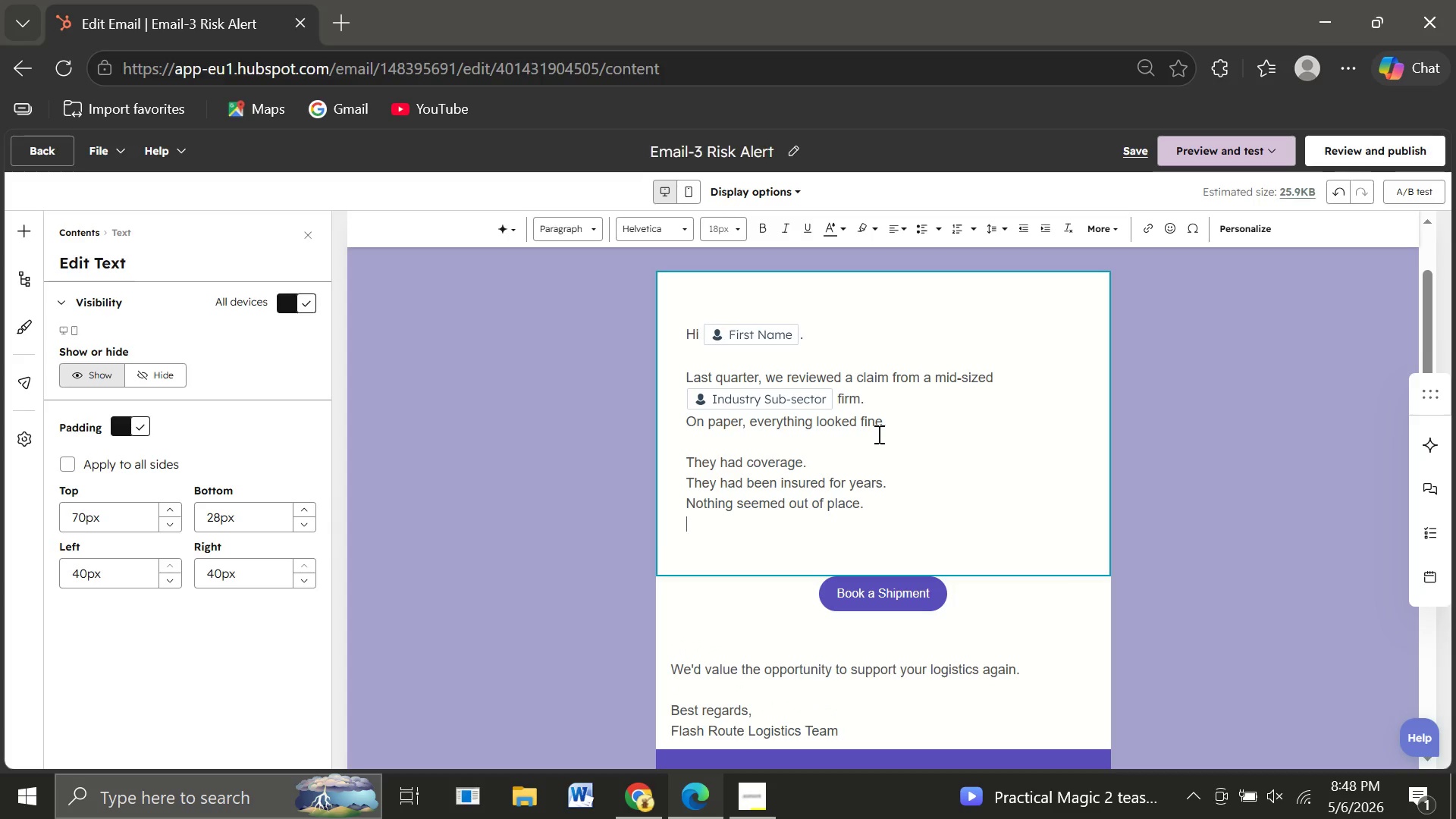 
key(Enter)
 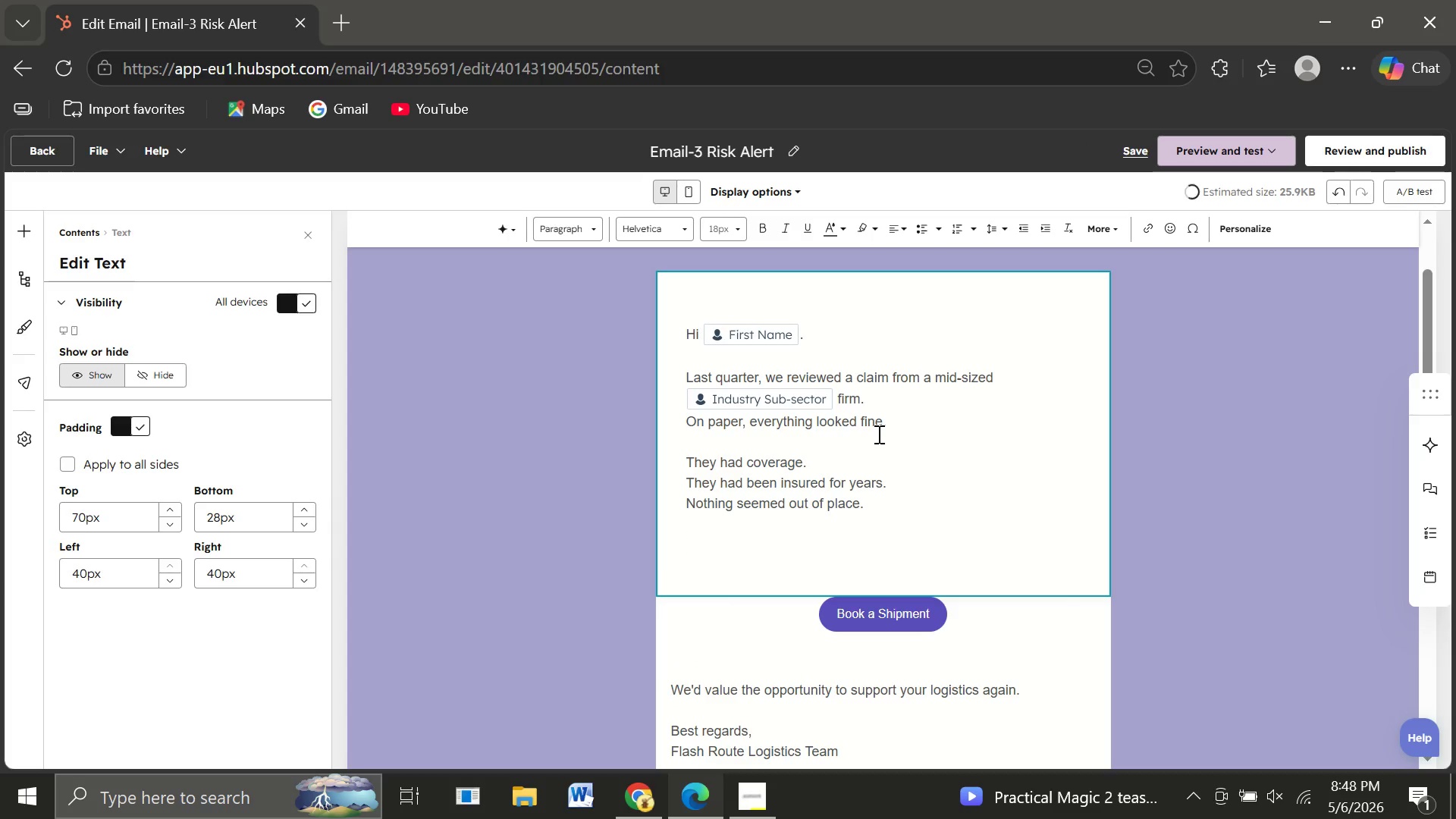 
type(Until a claim )
 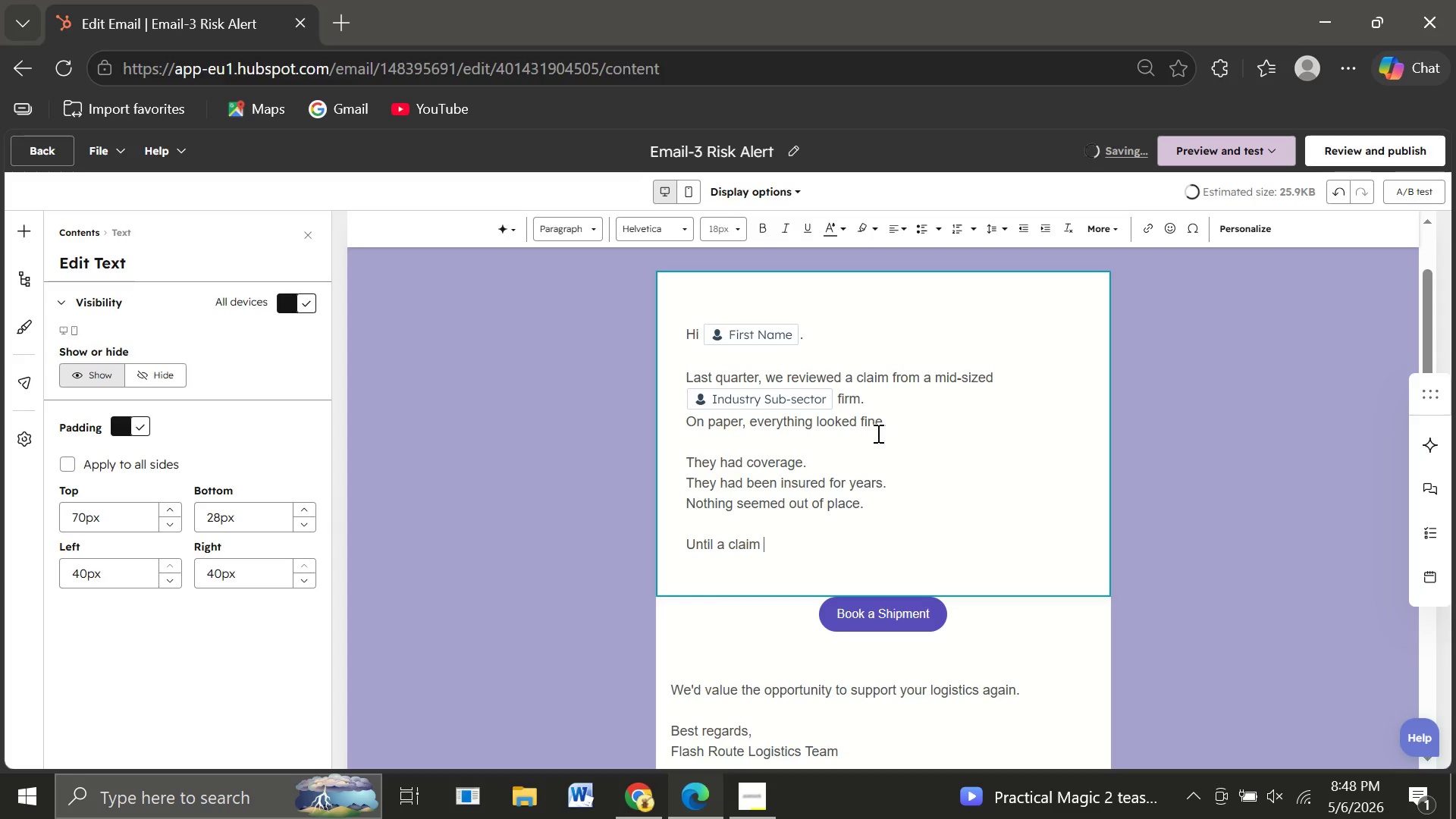 
wait(9.5)
 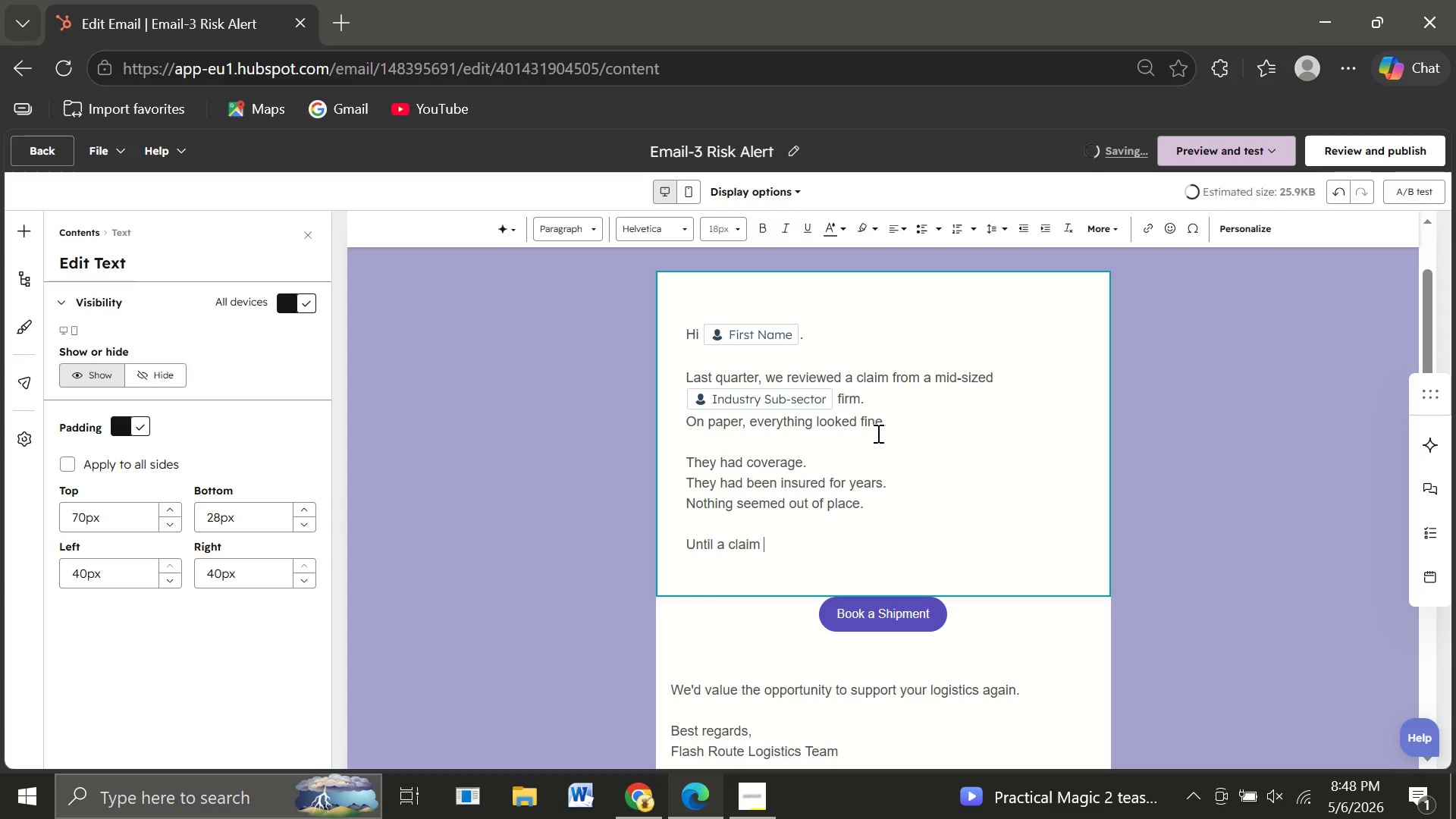 
type(hit.)
 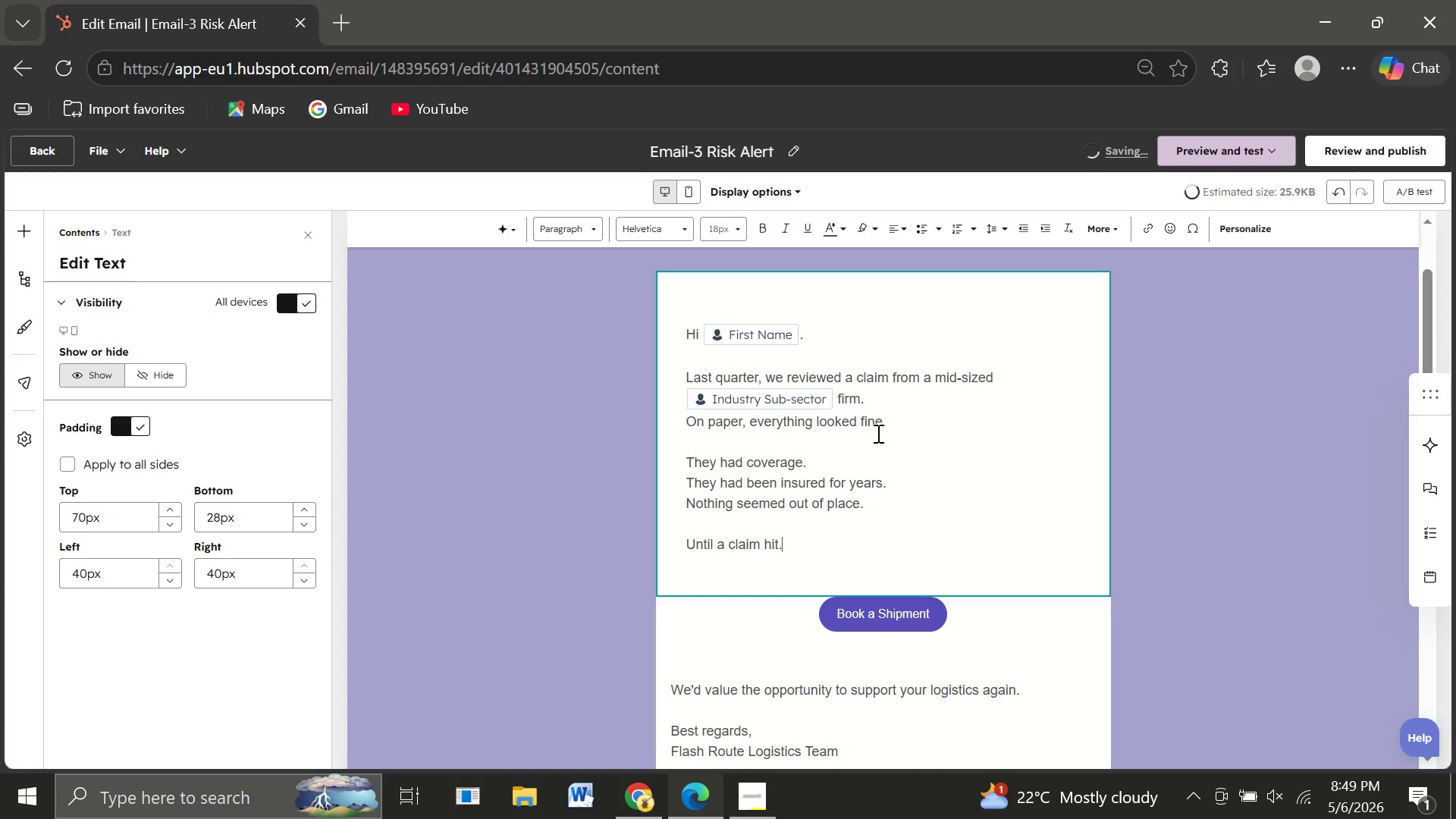 
wait(5.75)
 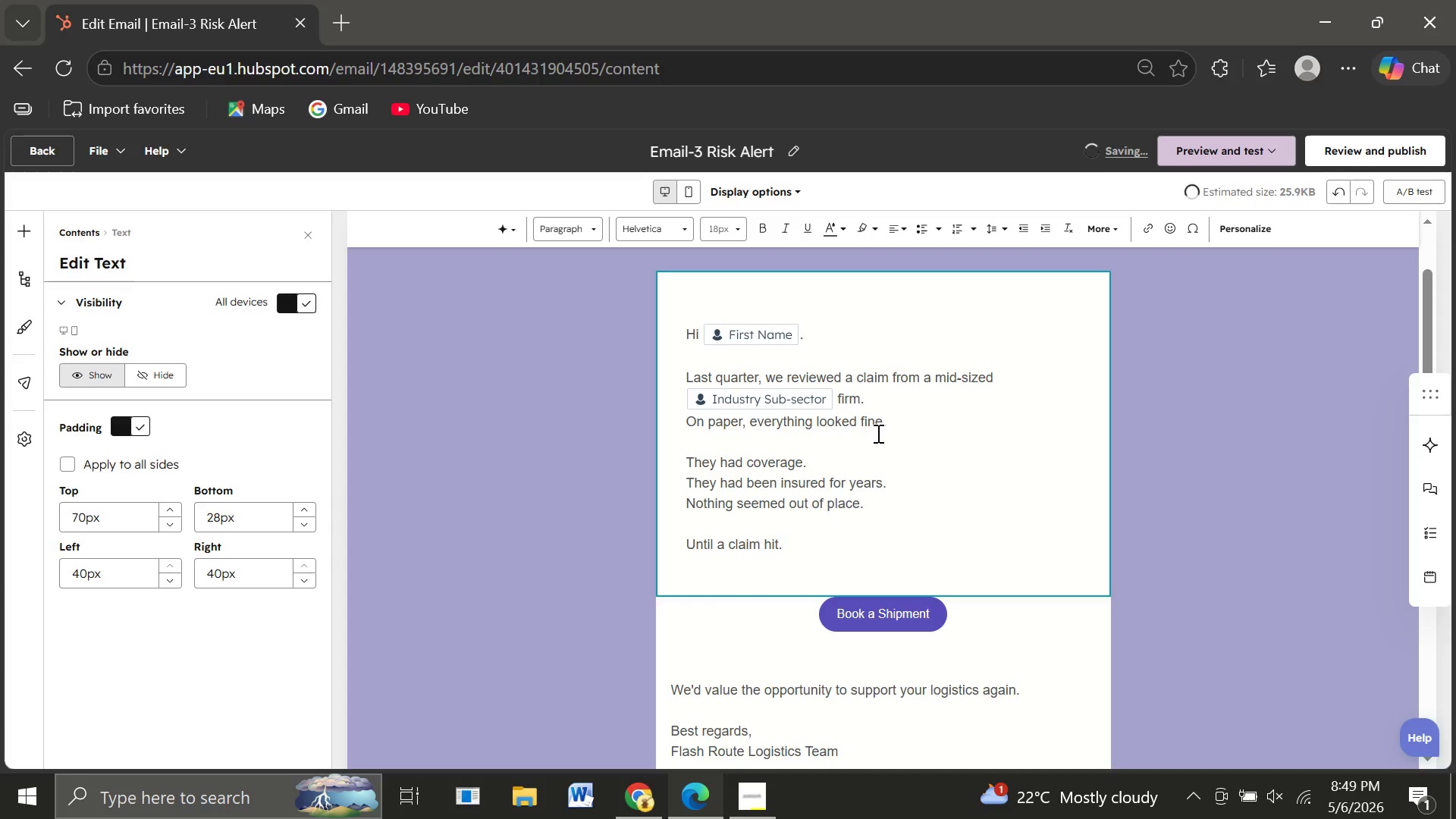 
key(Enter)
 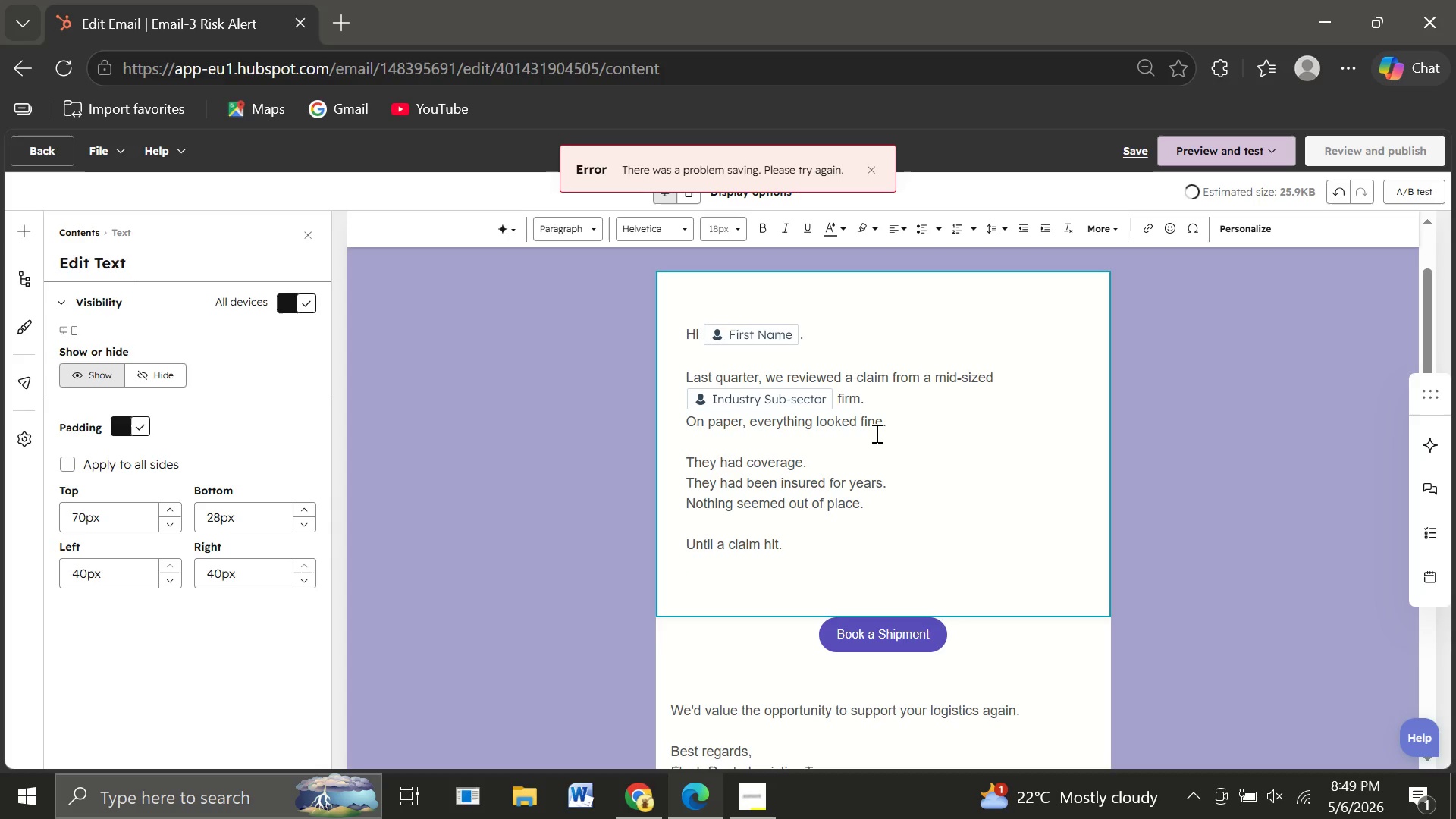 
wait(13.36)
 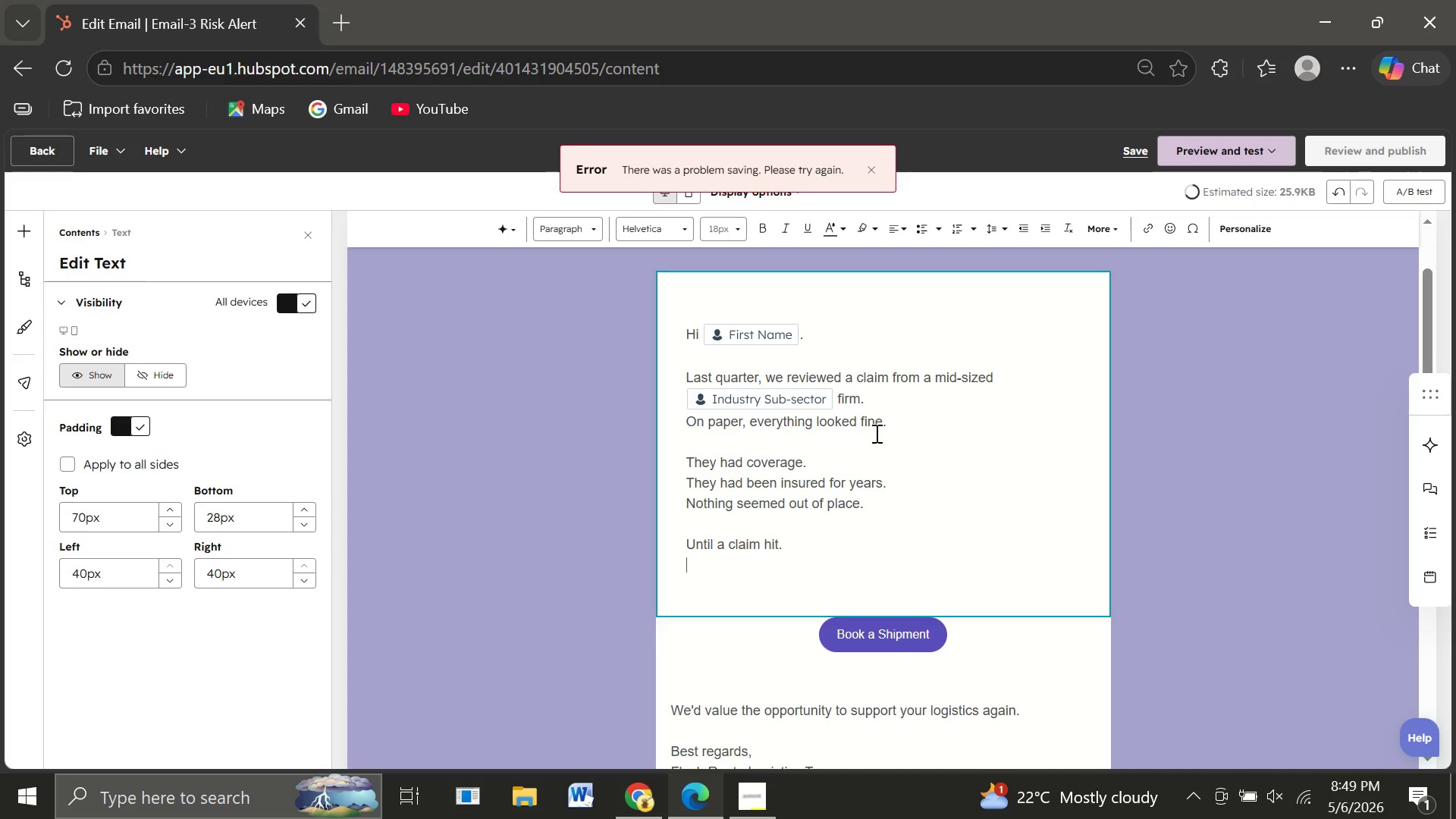 
type(The)
 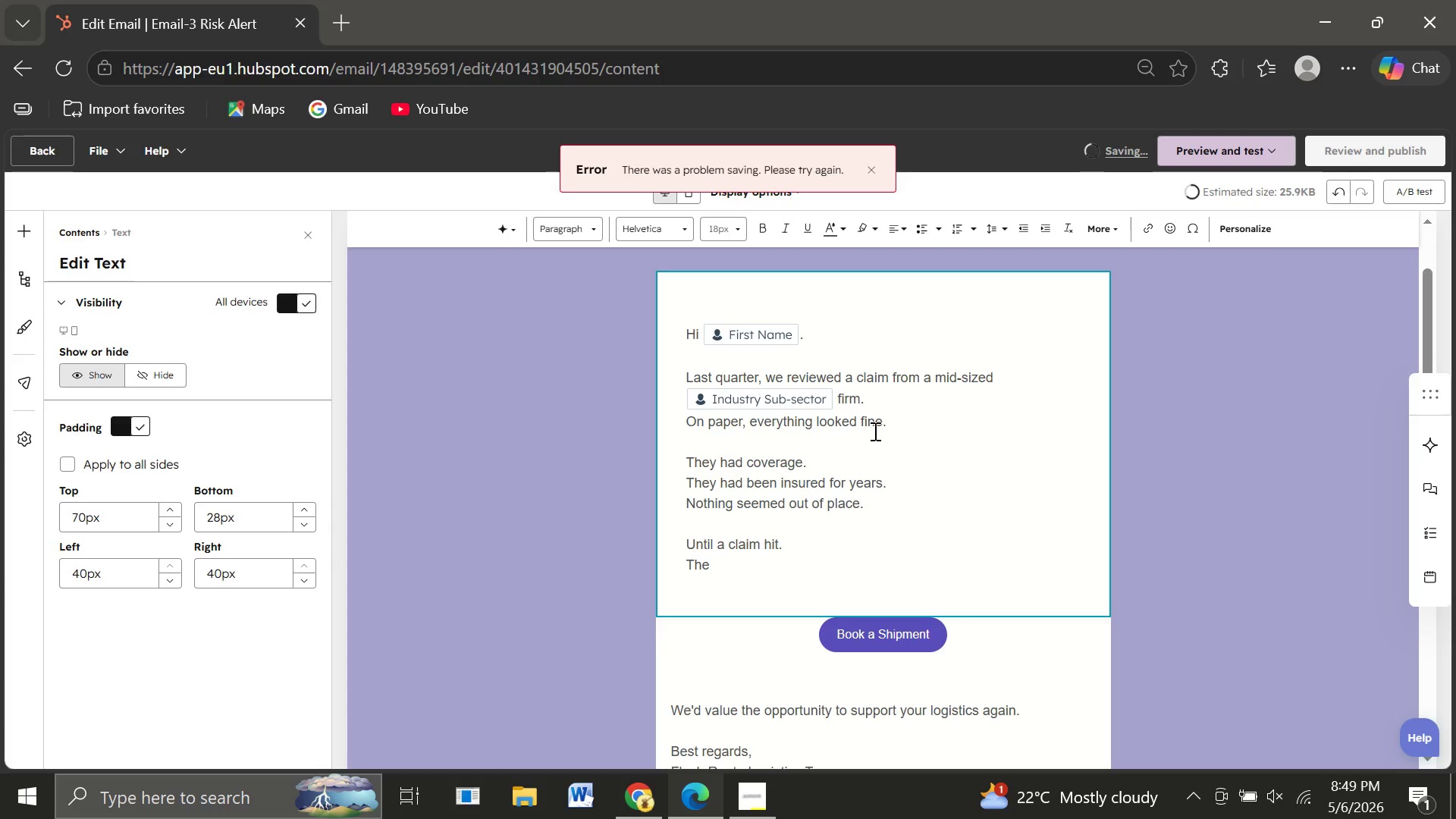 
wait(8.95)
 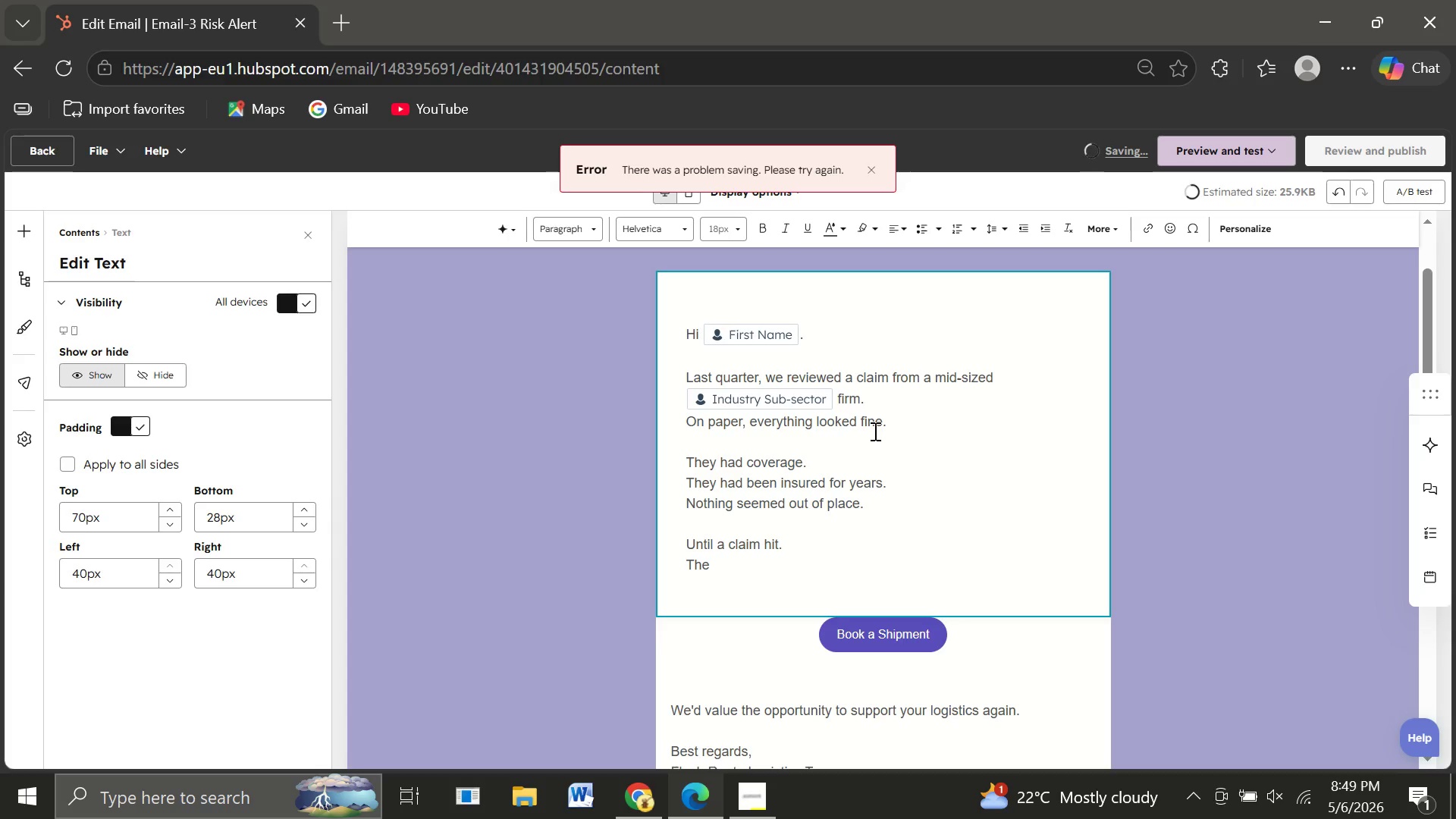 
key(Space)
 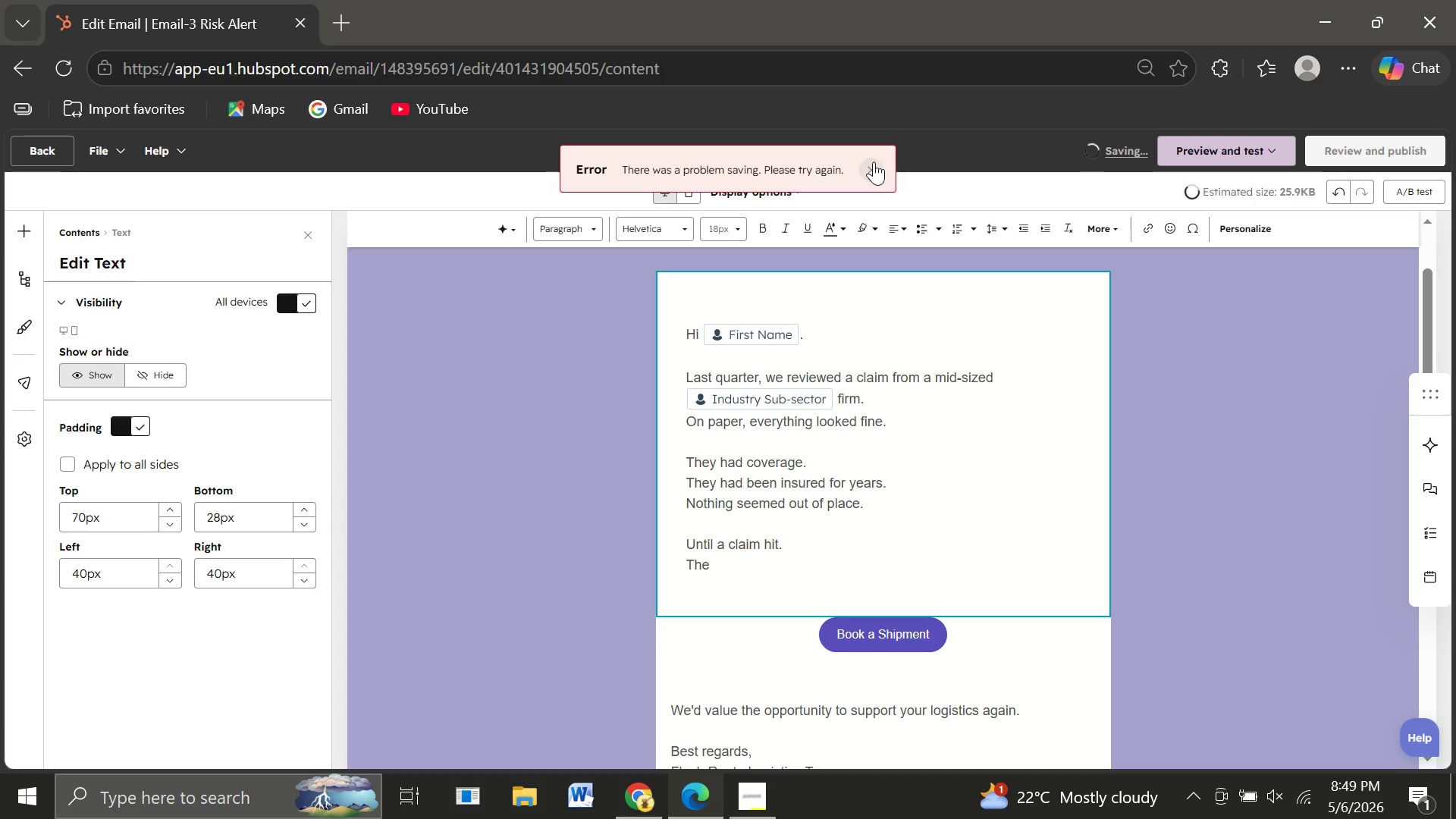 
left_click([874, 162])
 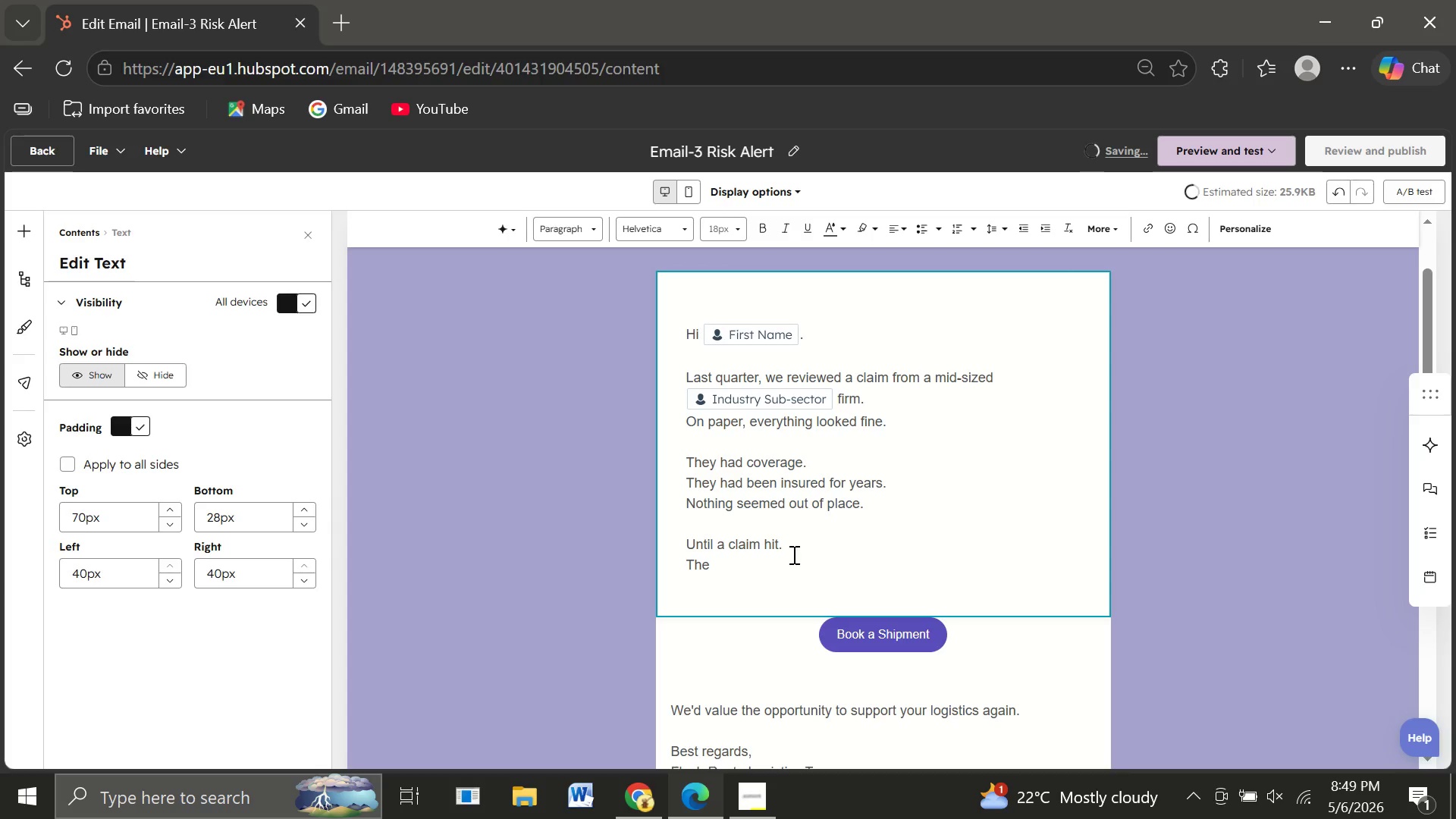 
left_click([792, 554])
 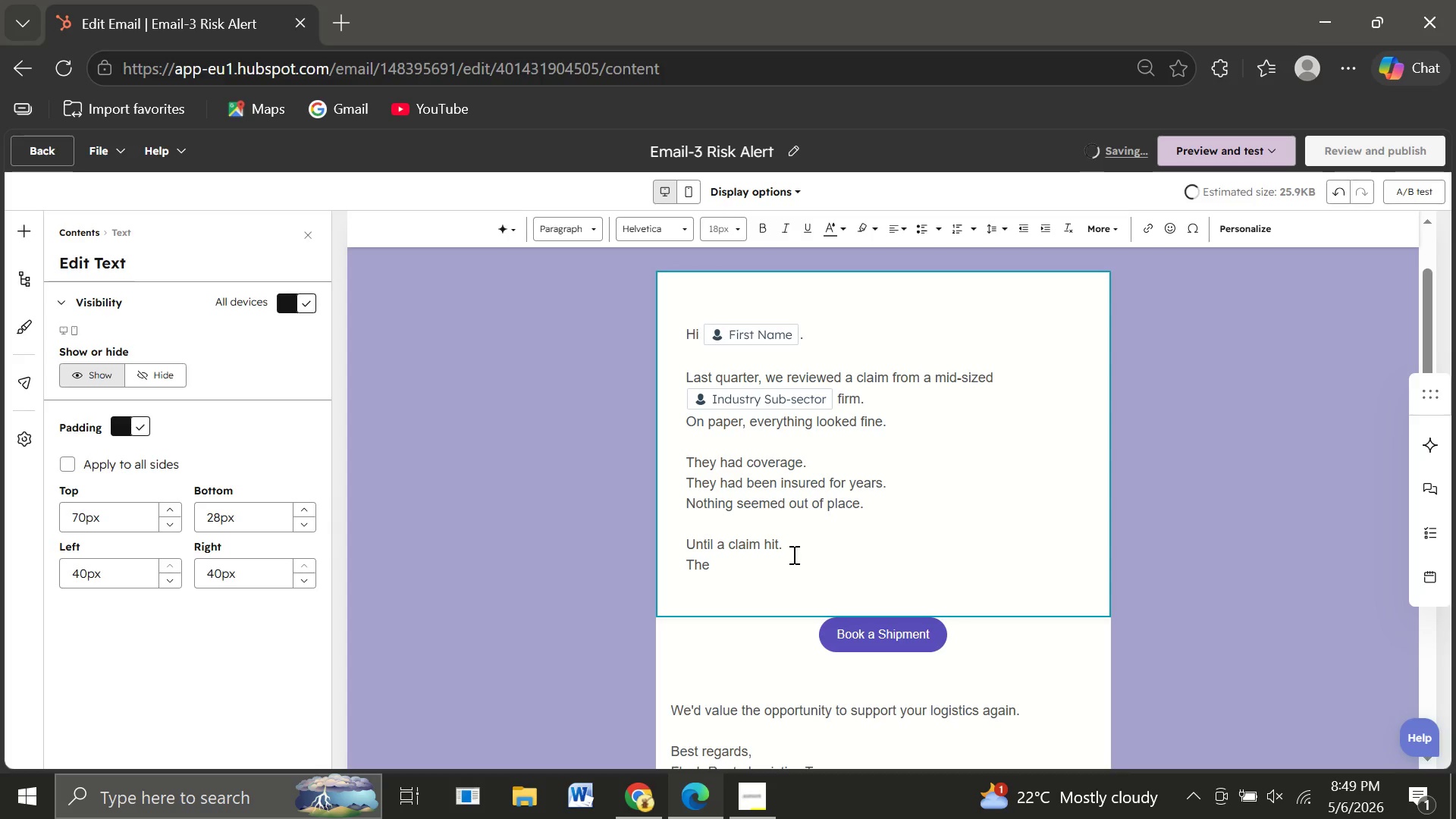 
type(issue )
 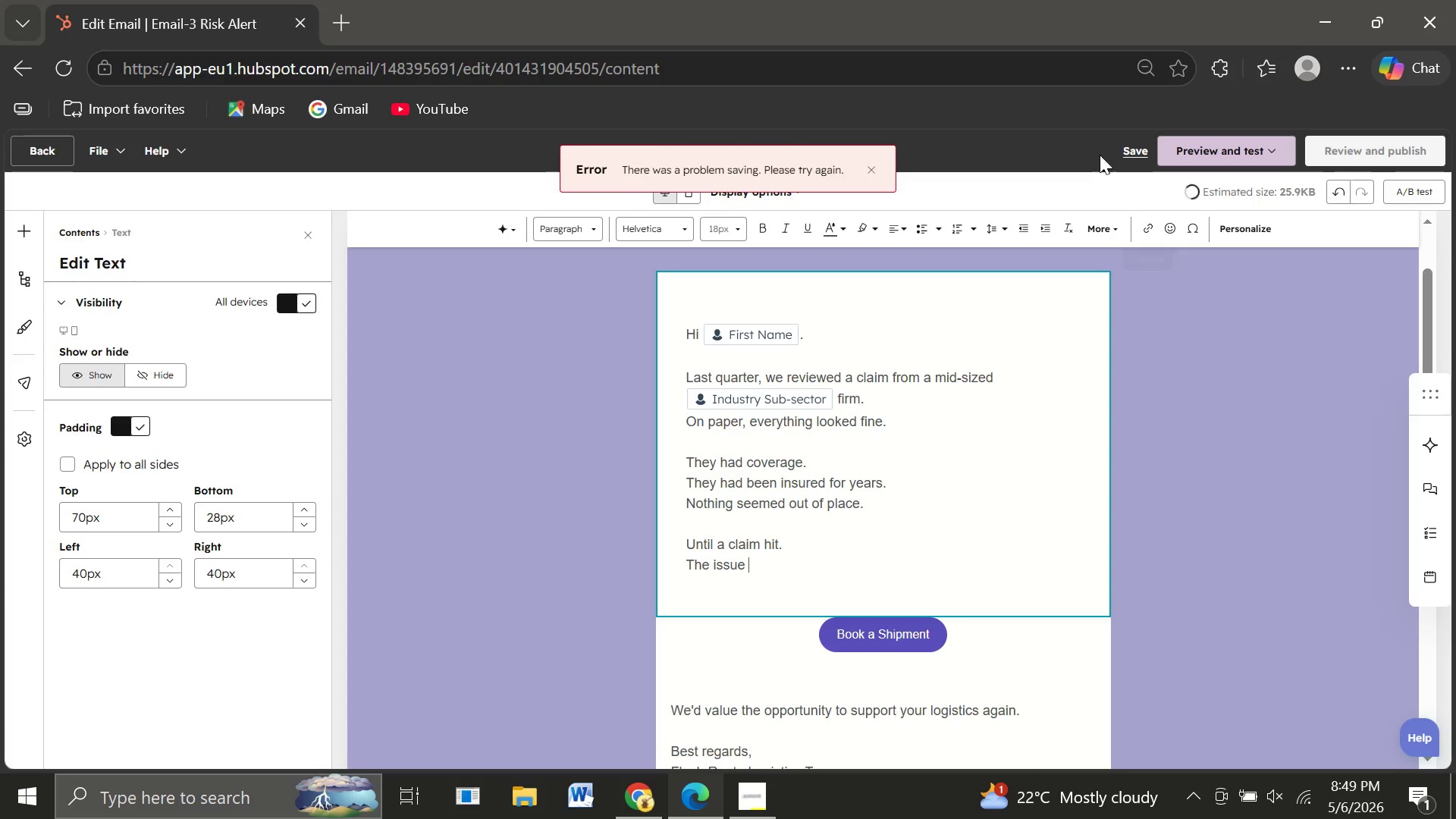 
left_click([1131, 148])
 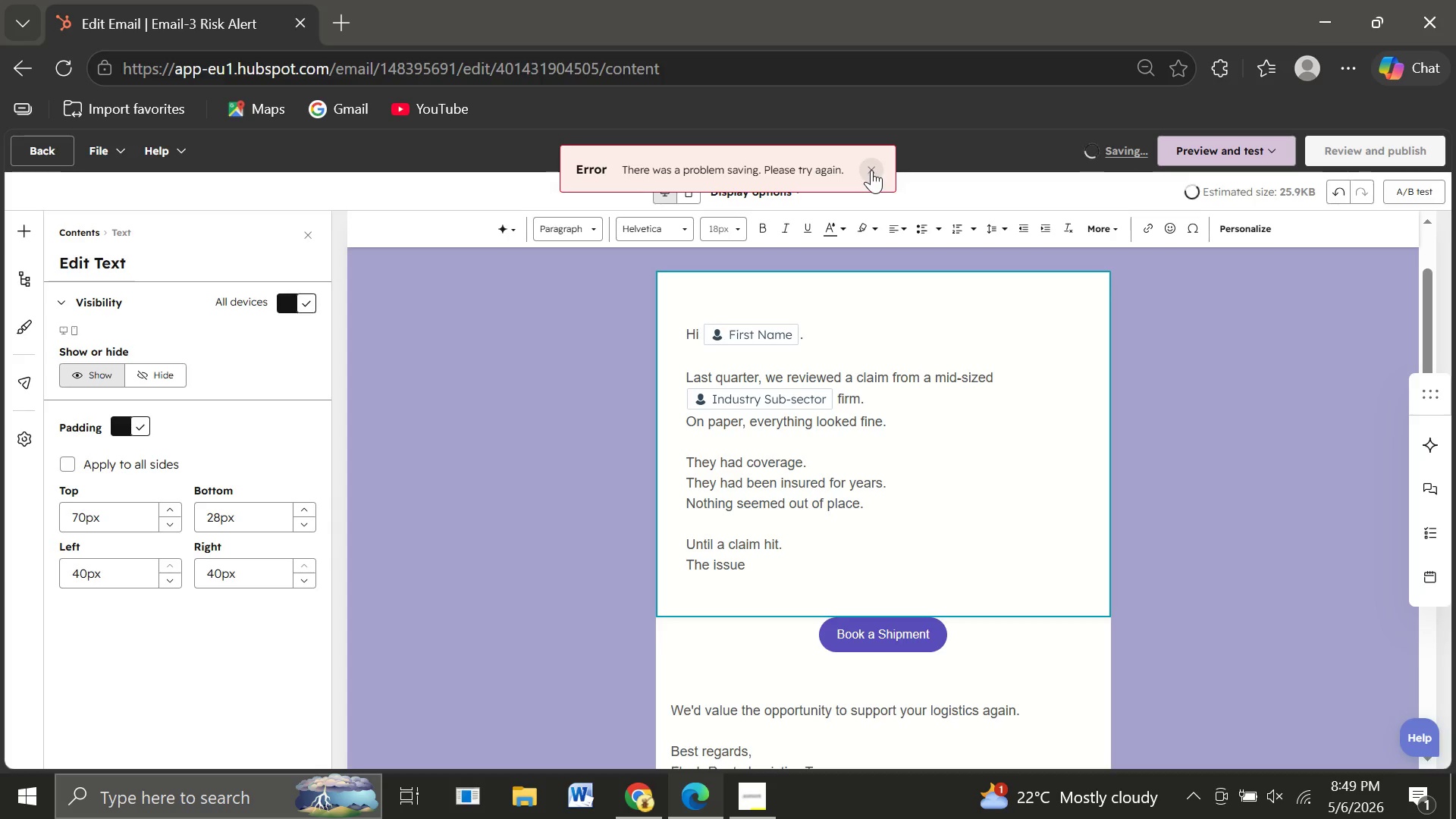 
left_click([871, 170])
 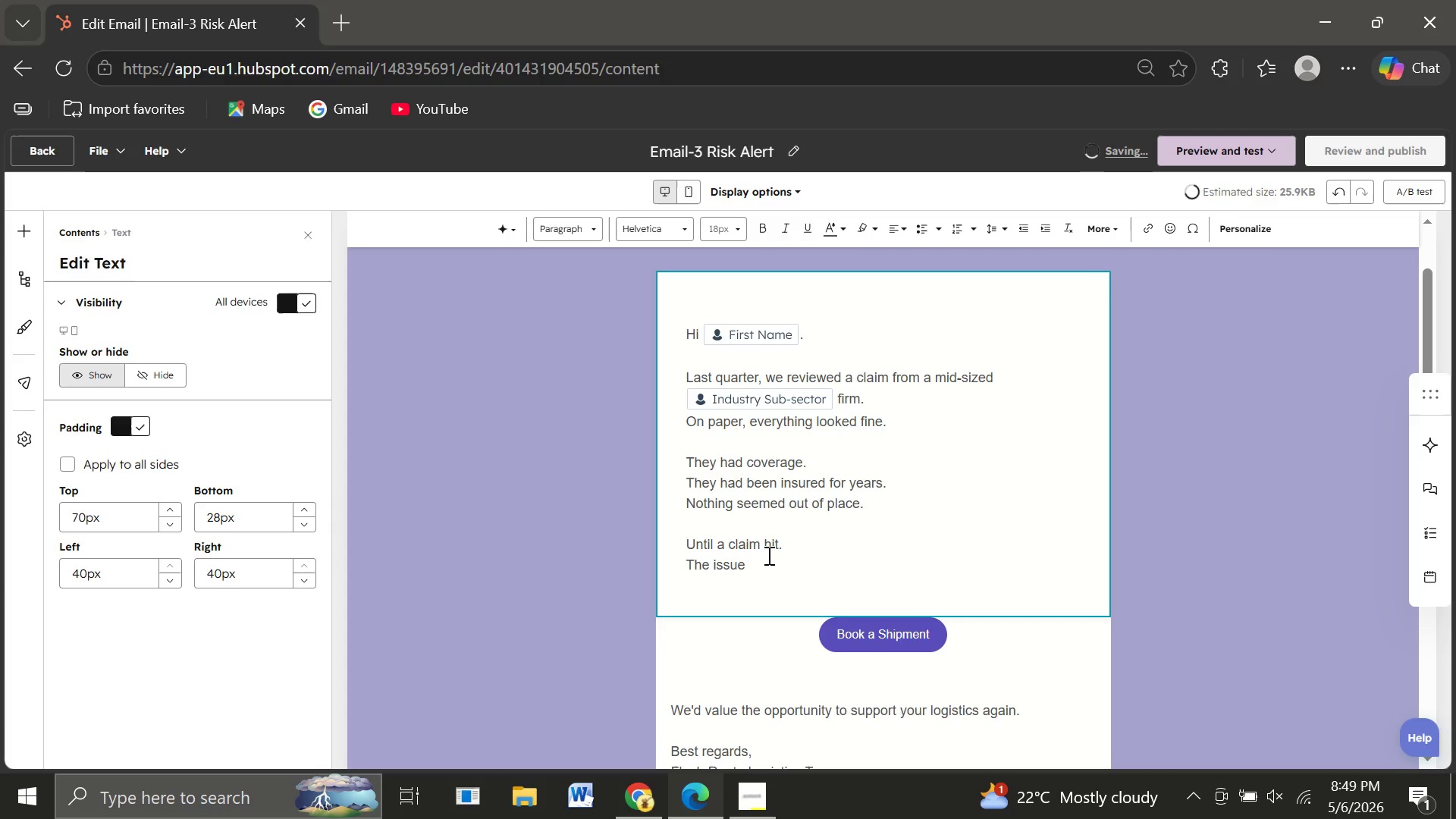 
left_click([767, 555])
 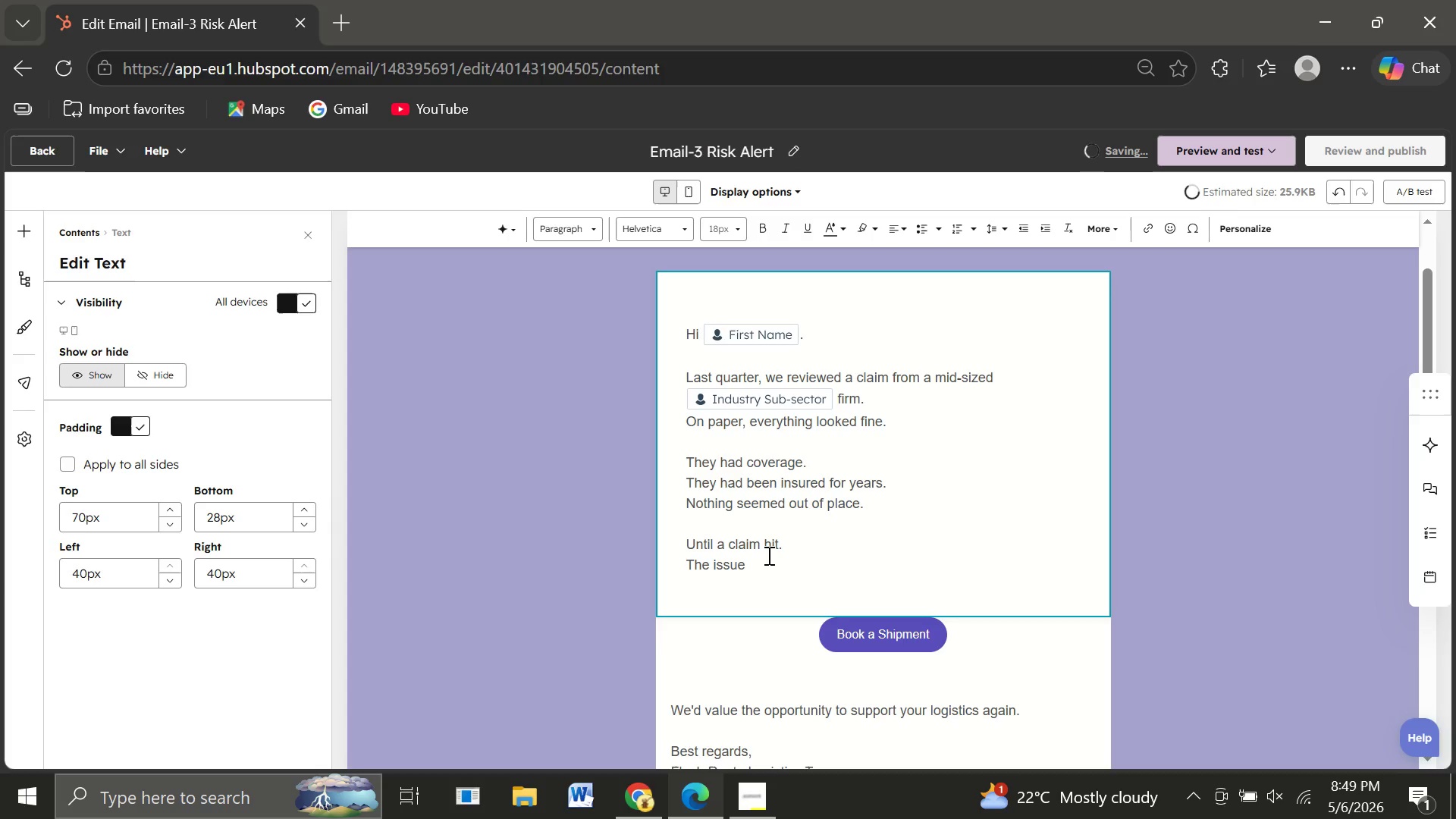 
wait(5.19)
 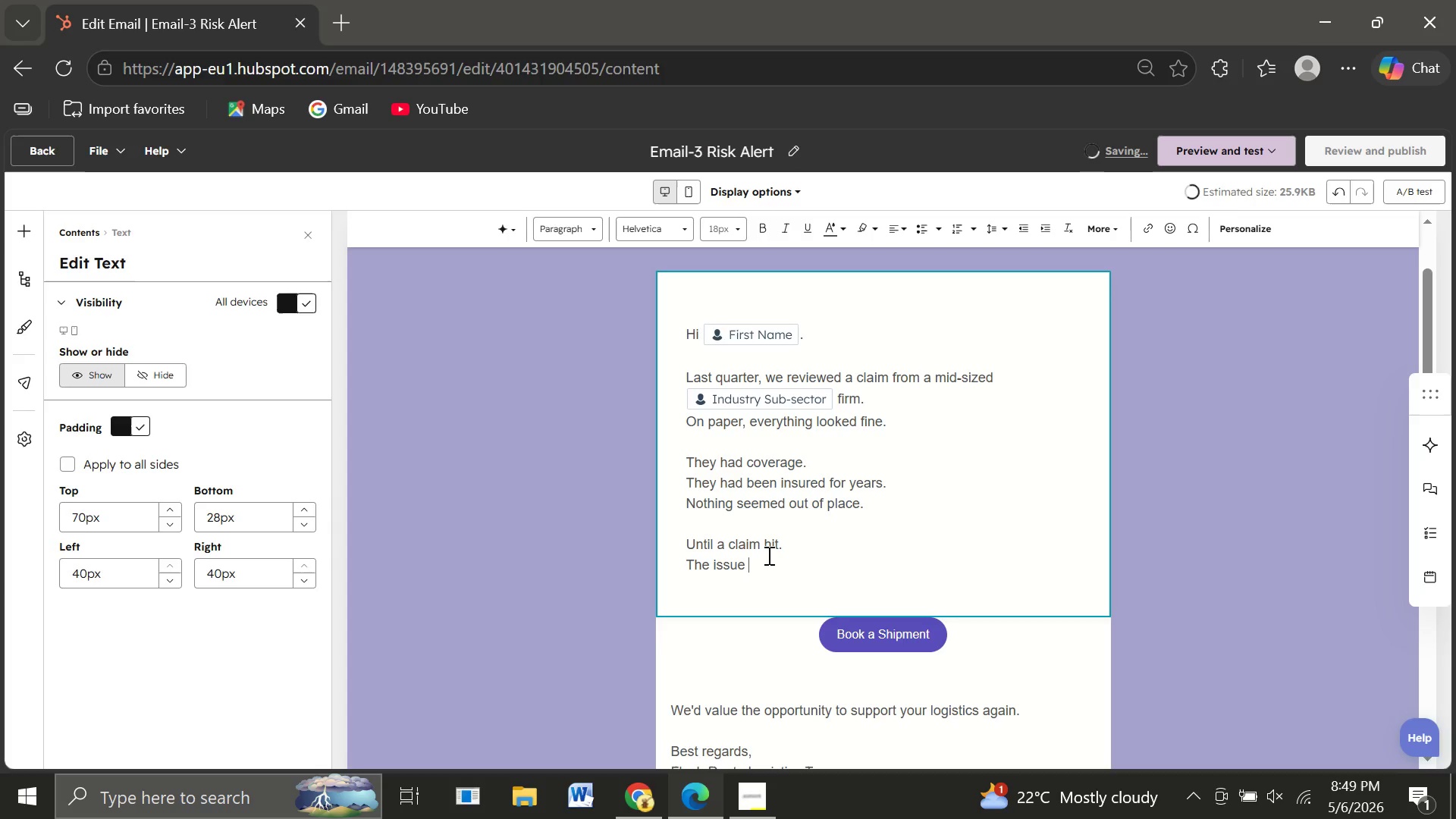 
type(came down to a gap in )
 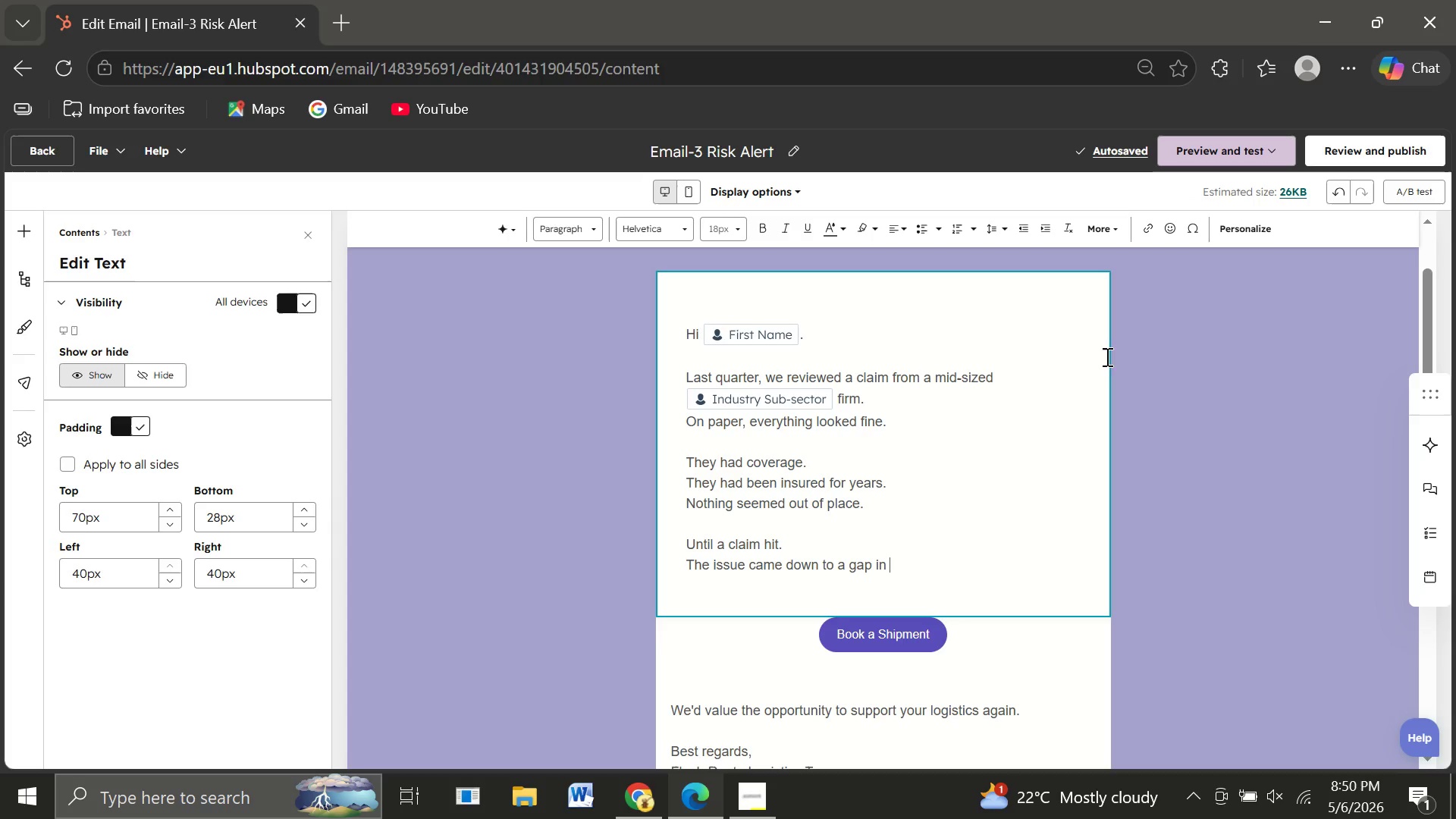 
wait(5.67)
 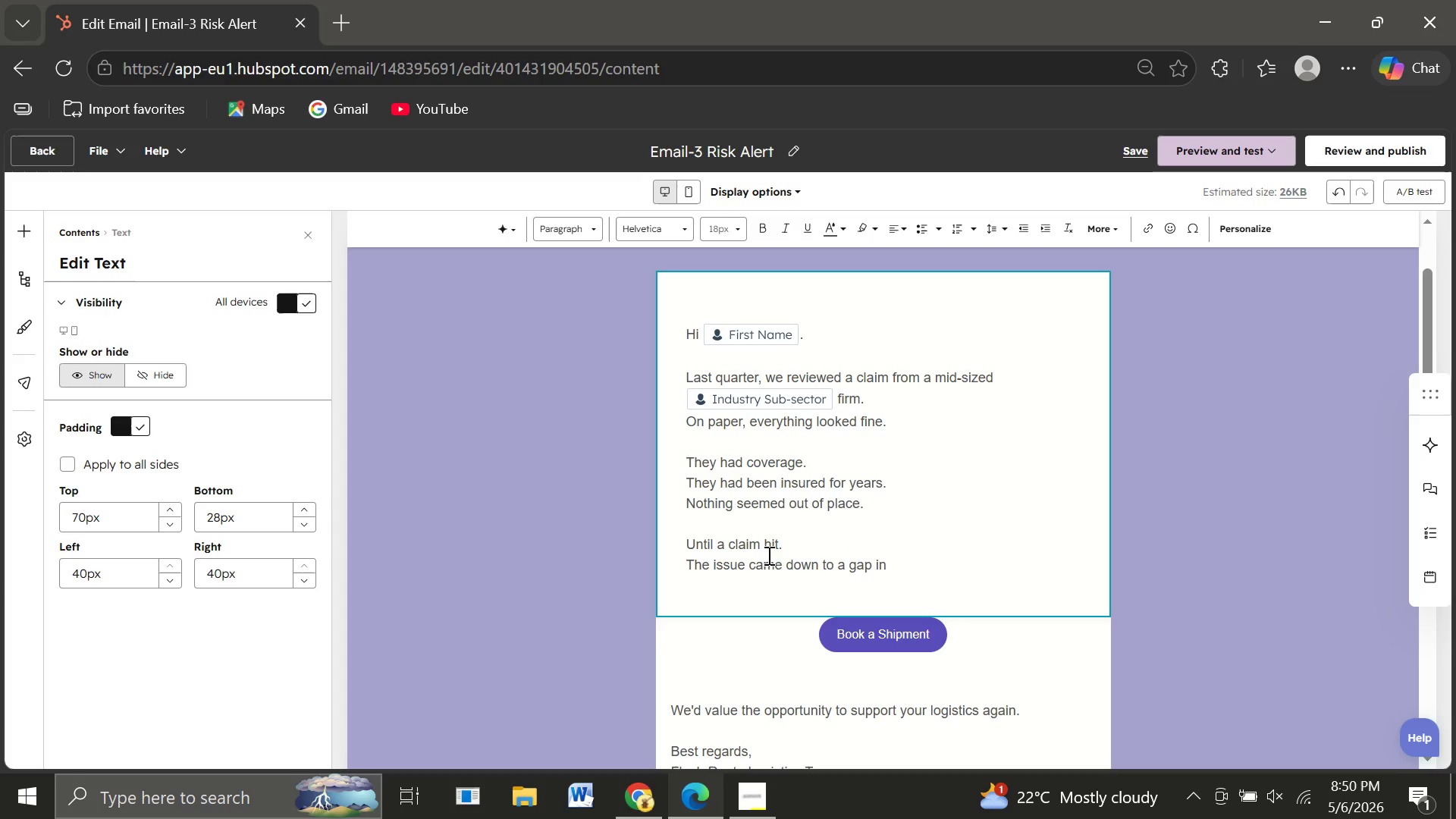 
left_click([1241, 229])
 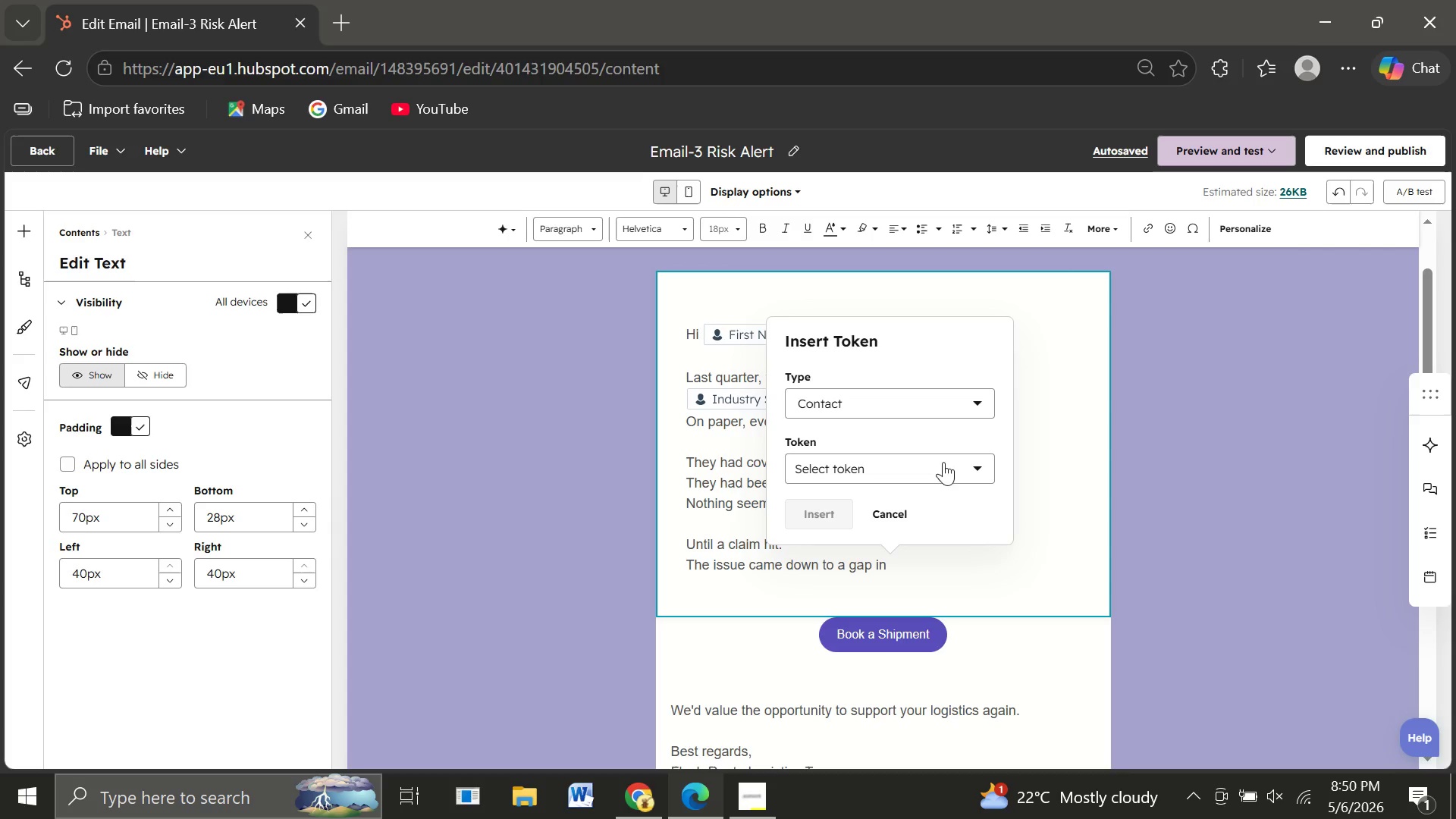 
wait(7.41)
 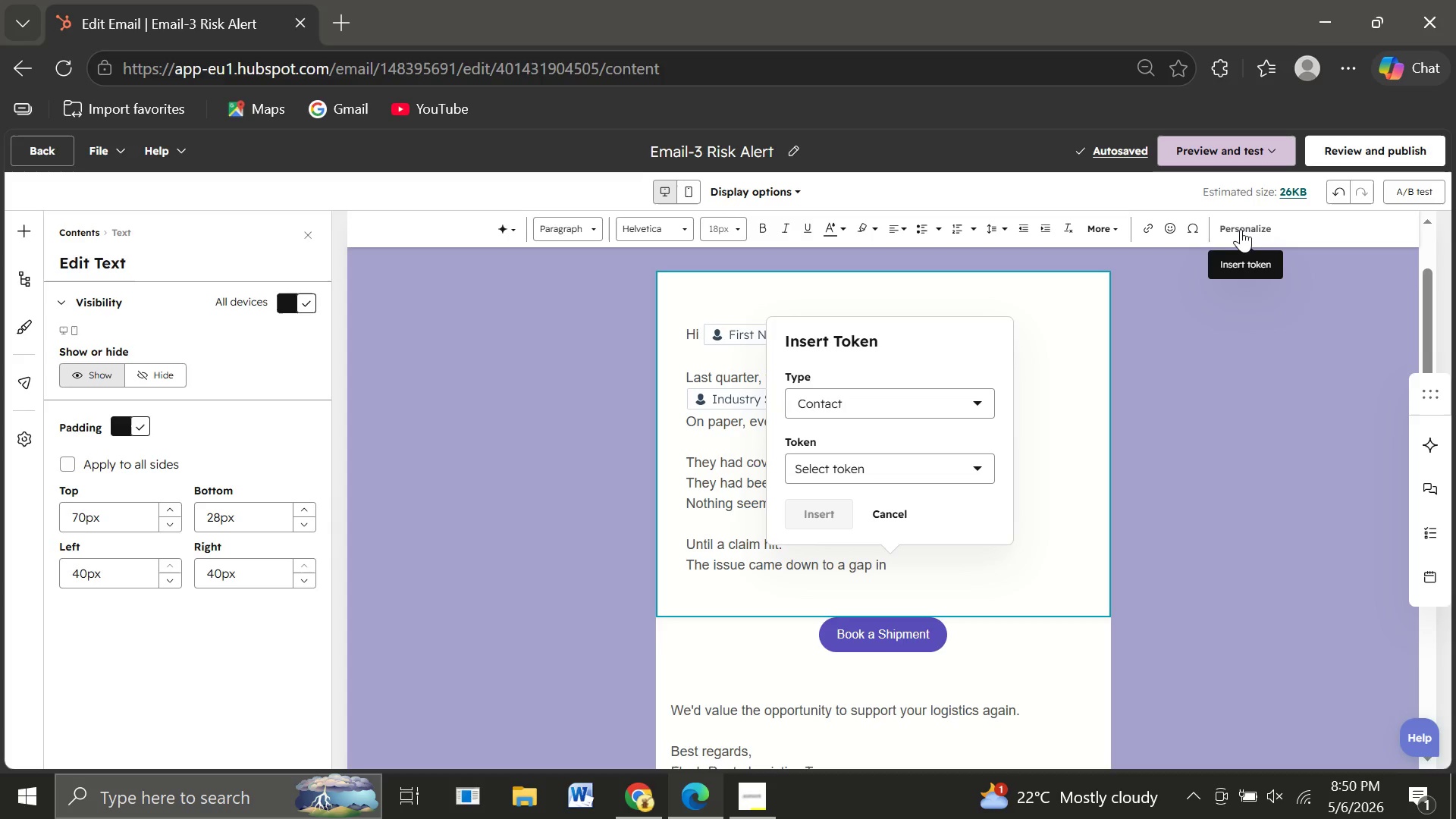 
left_click([846, 472])
 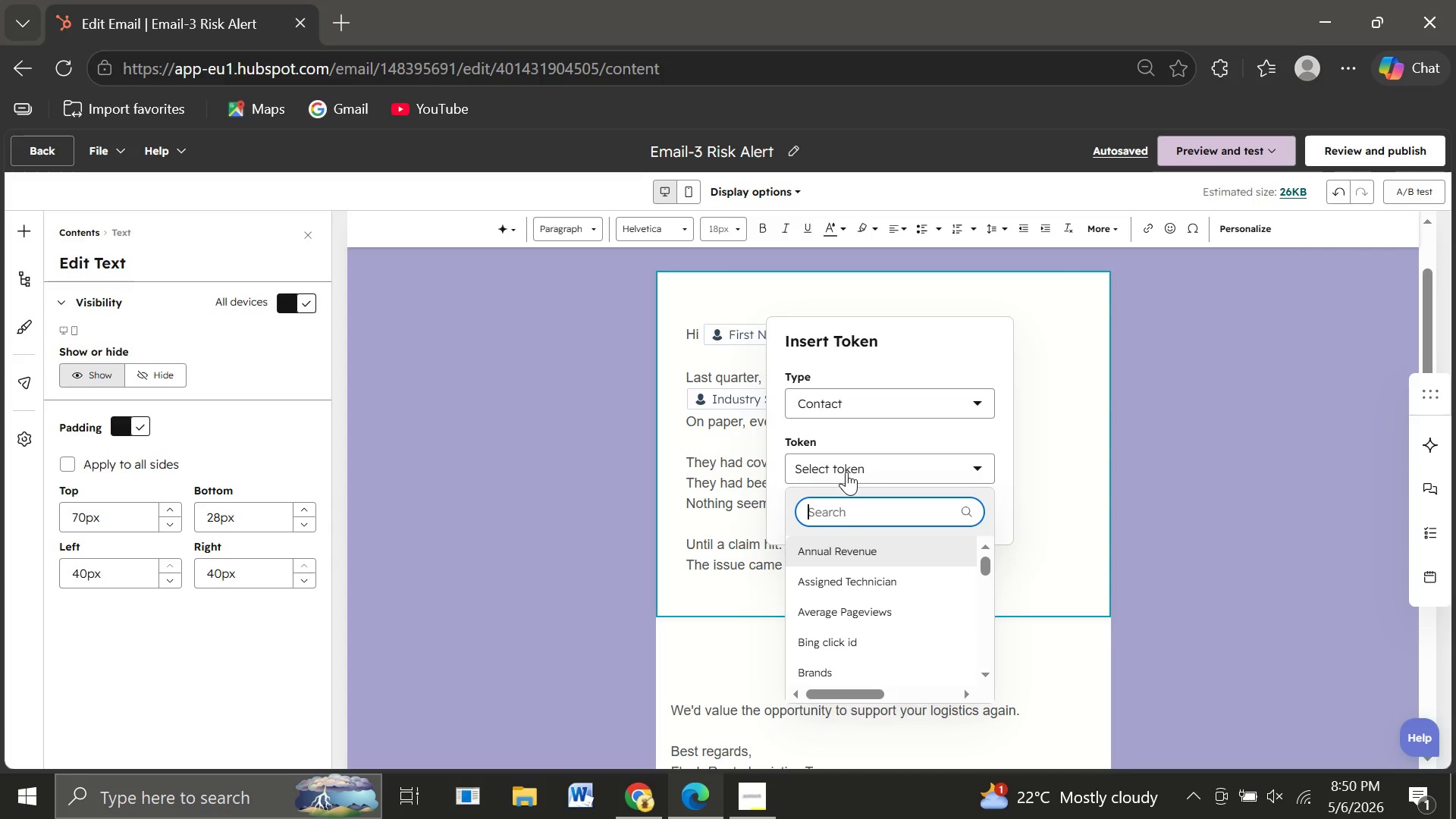 
type(primary)
 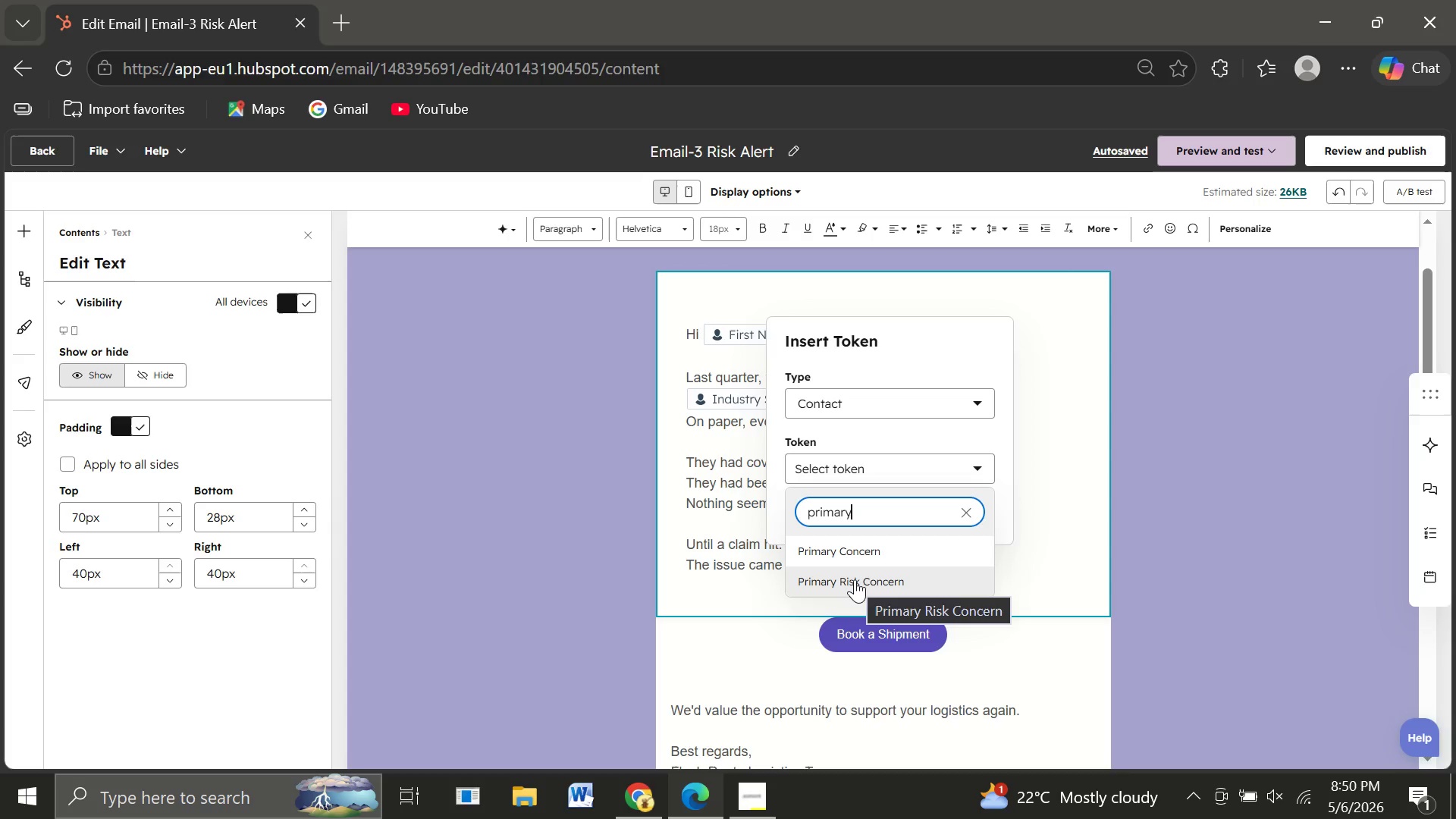 
wait(5.59)
 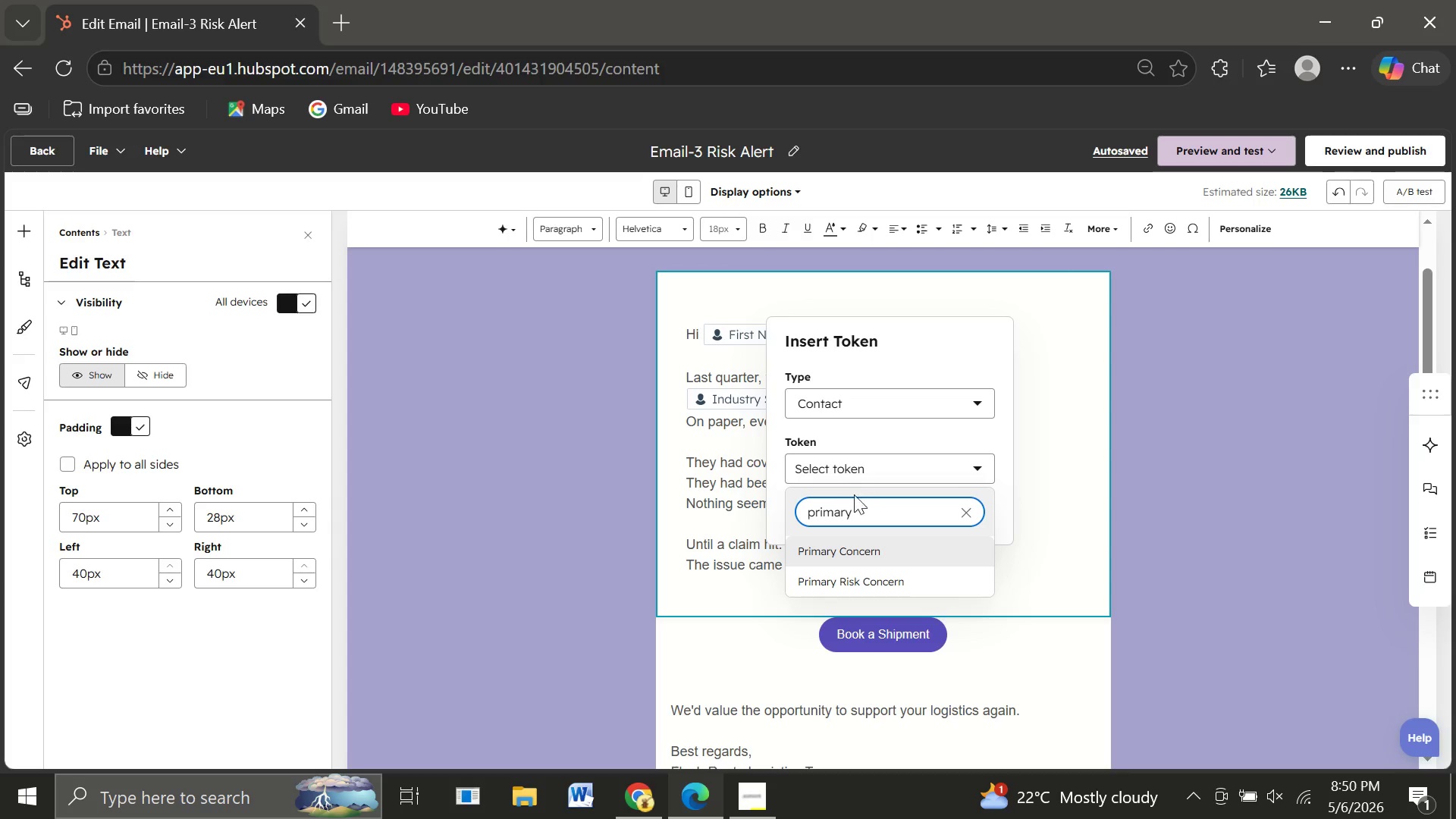 
left_click([827, 570])
 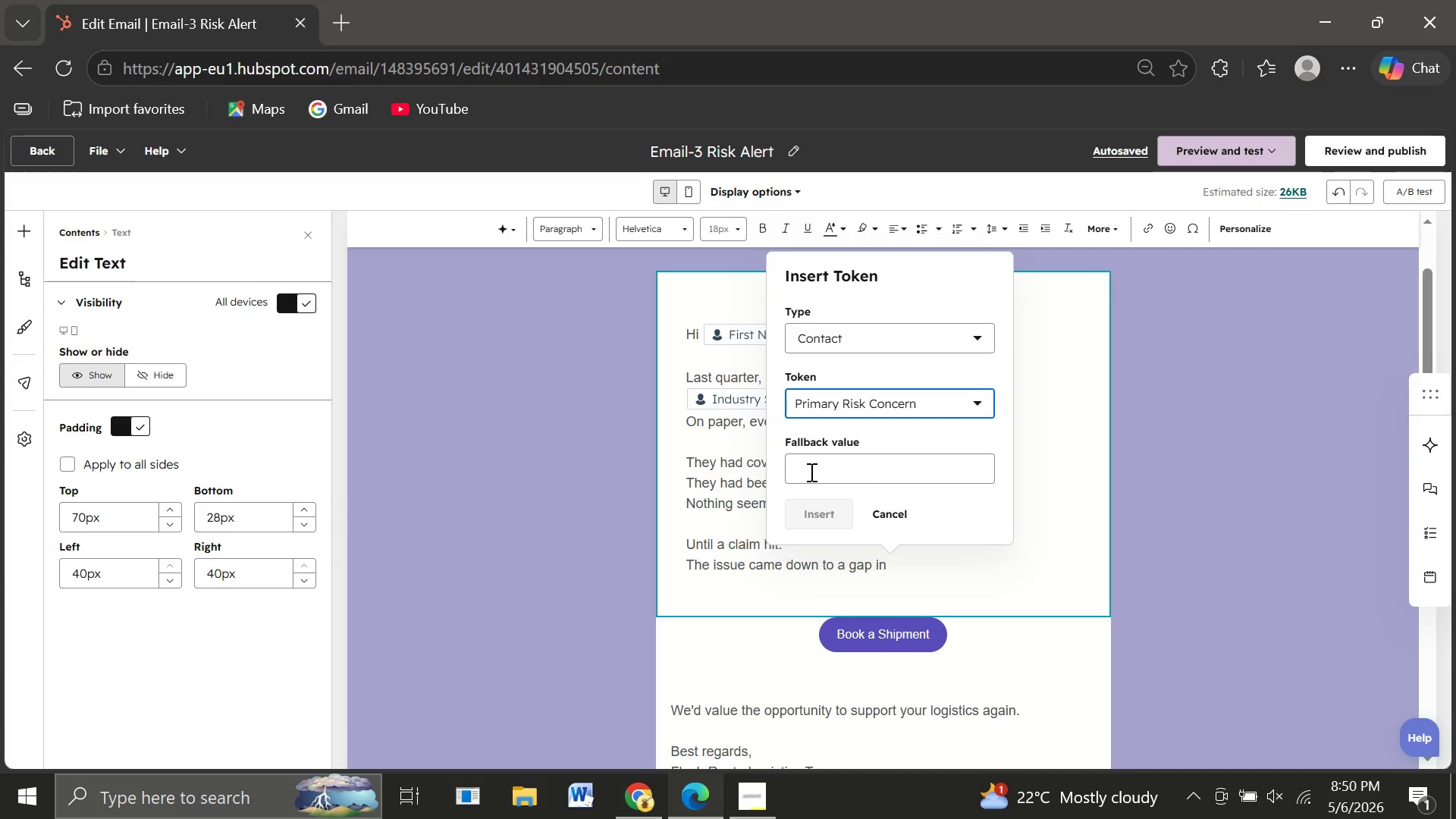 
left_click([810, 472])
 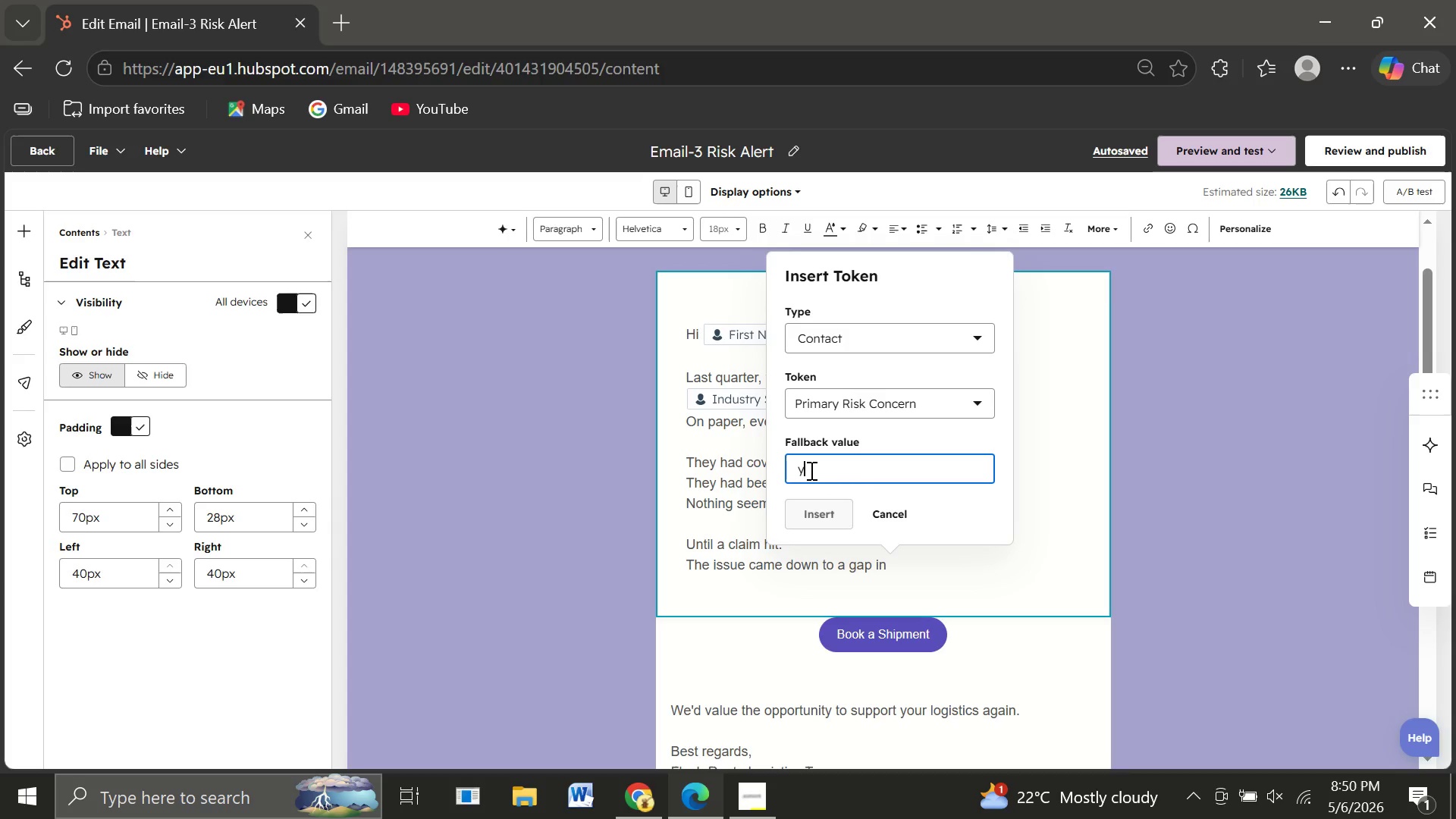 
type(your risk)
 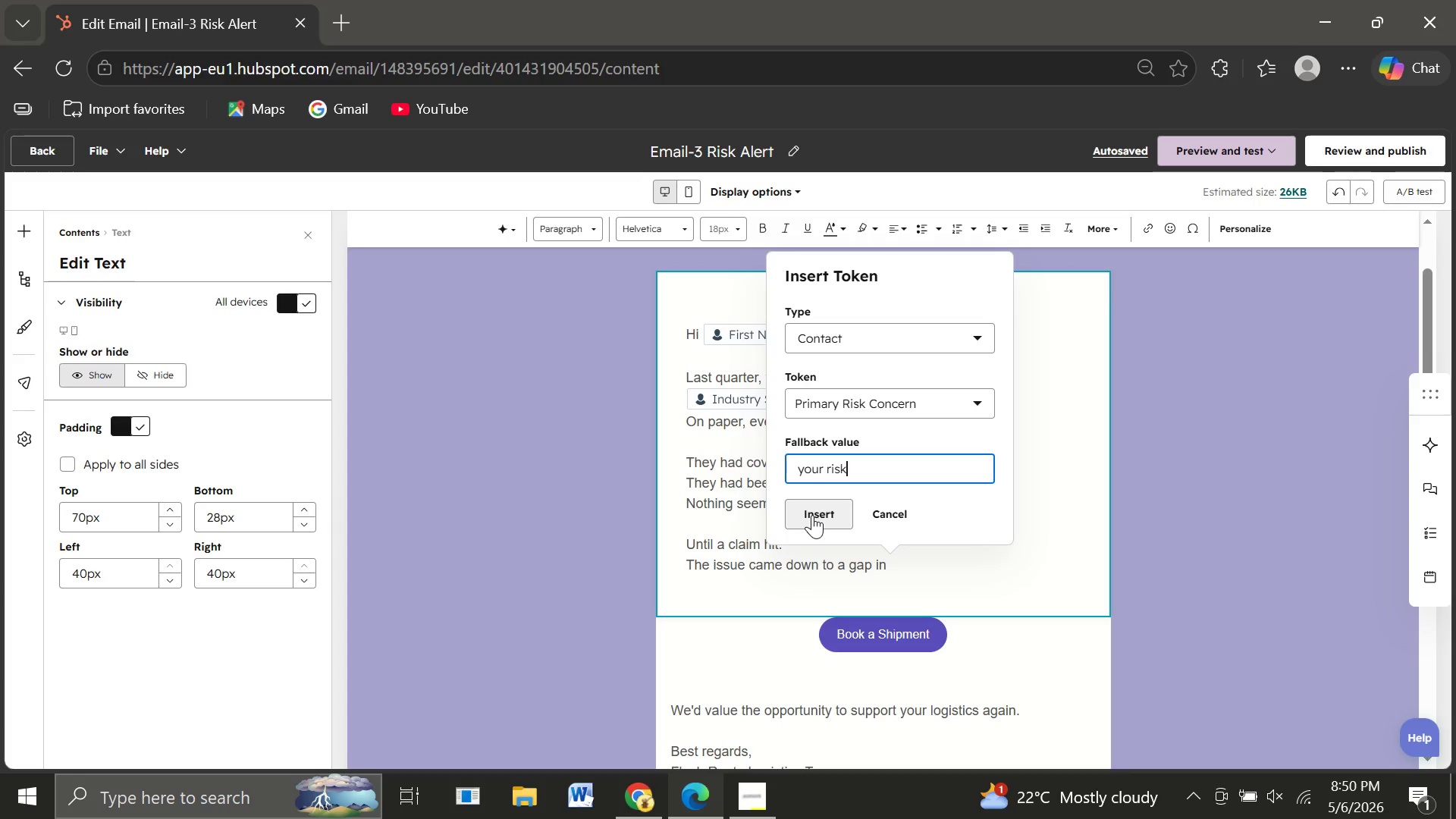 
wait(6.72)
 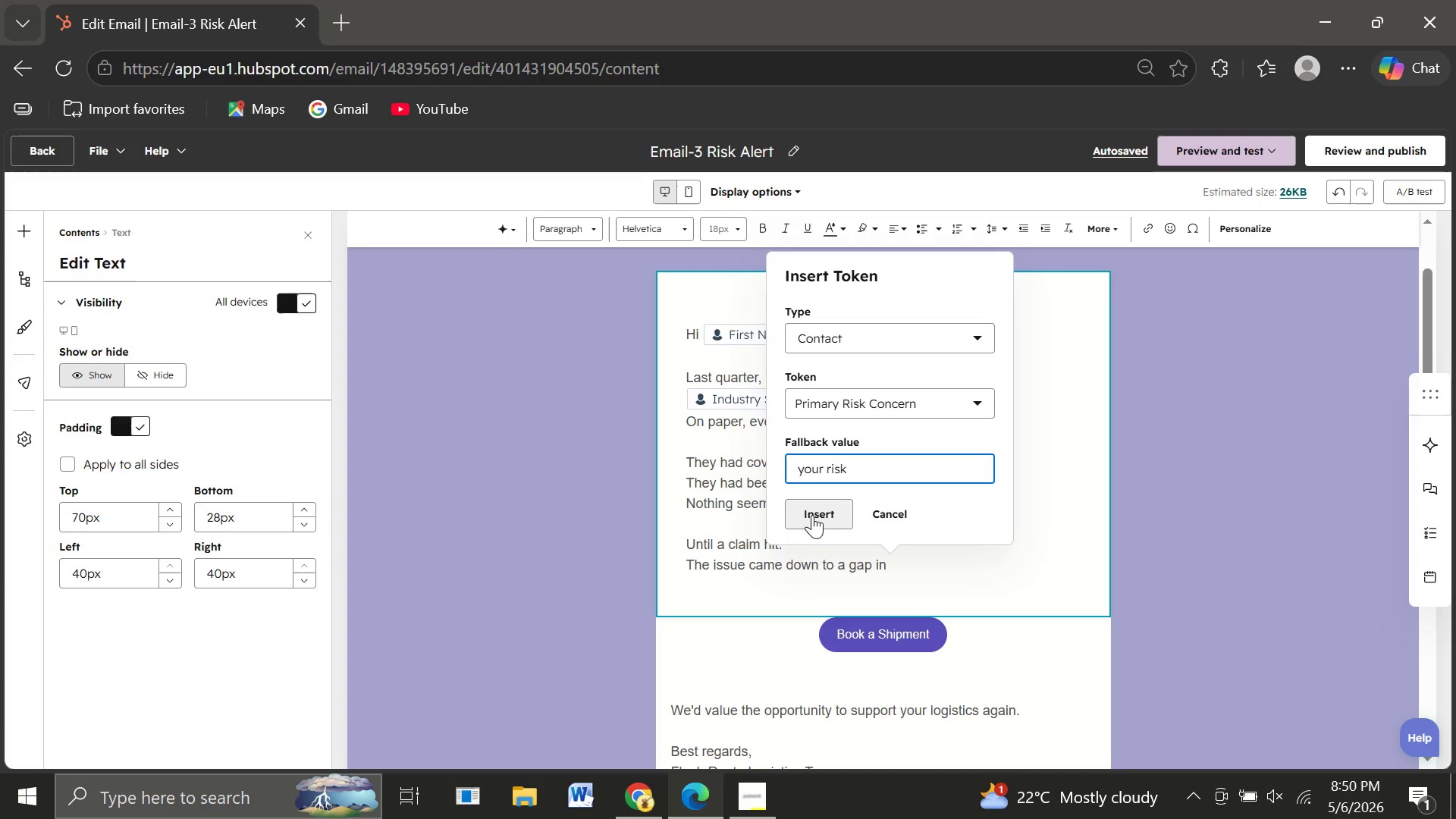 
left_click([812, 515])
 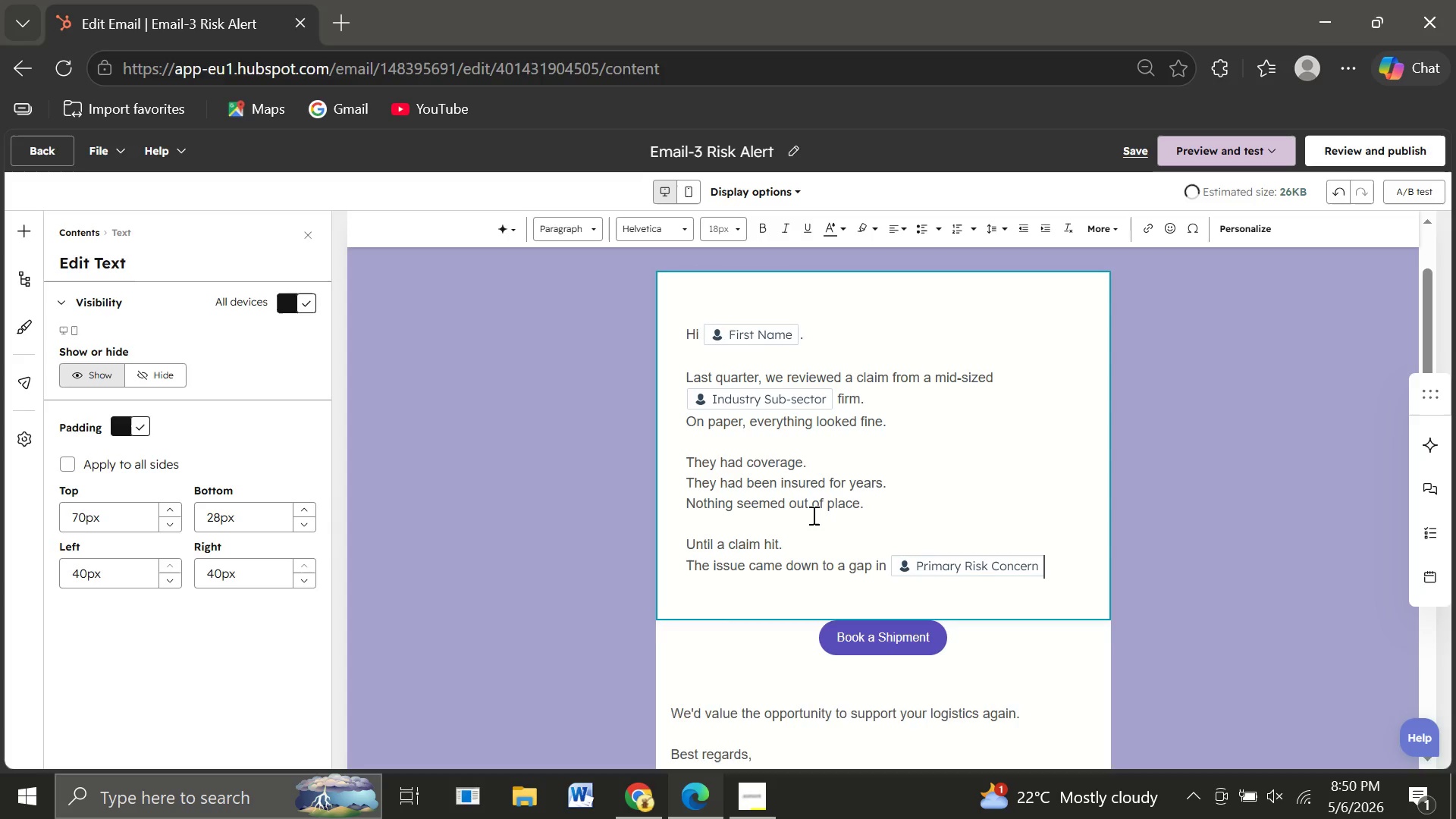 
key(Enter)
 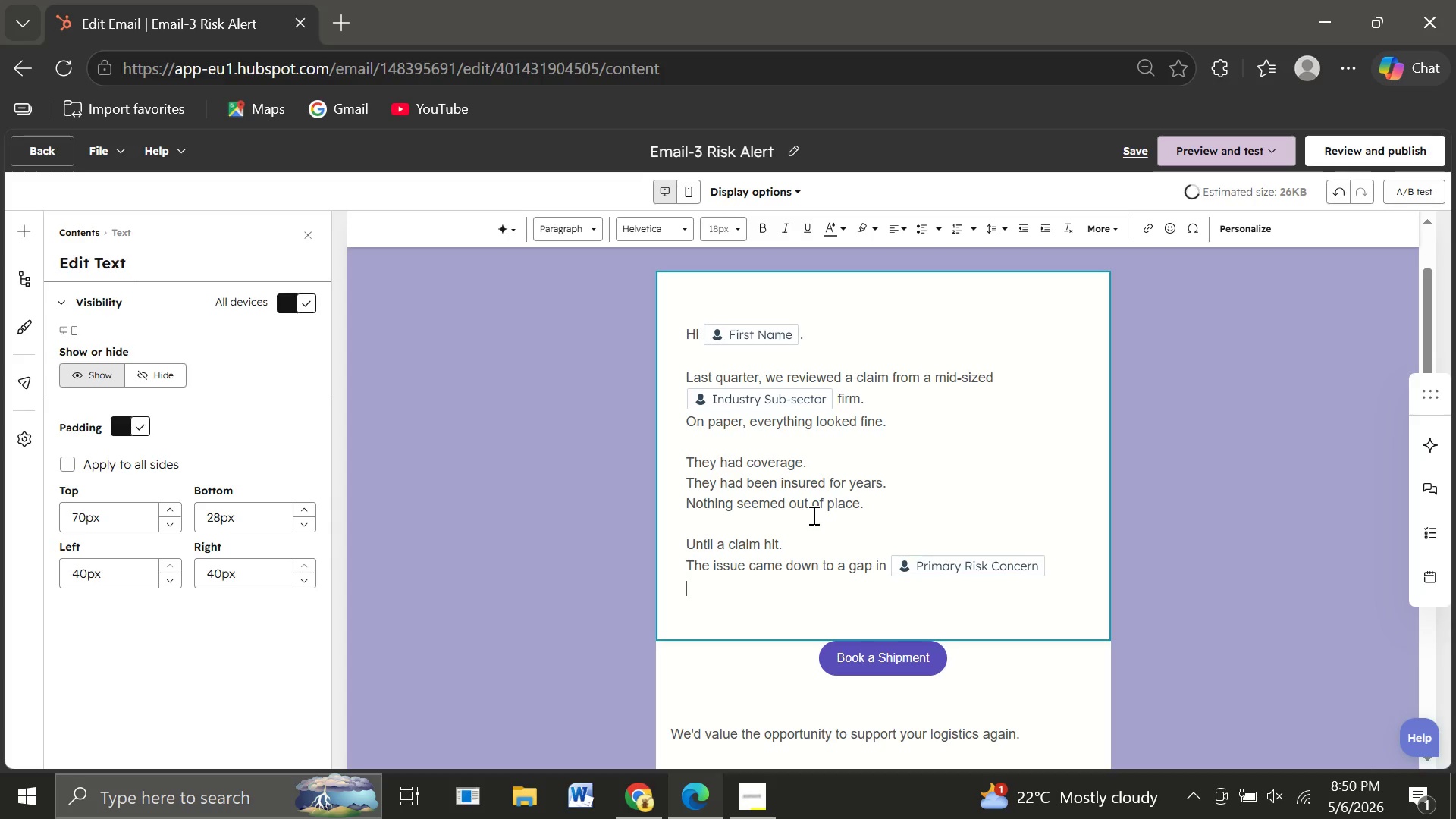 
key(Backspace)
 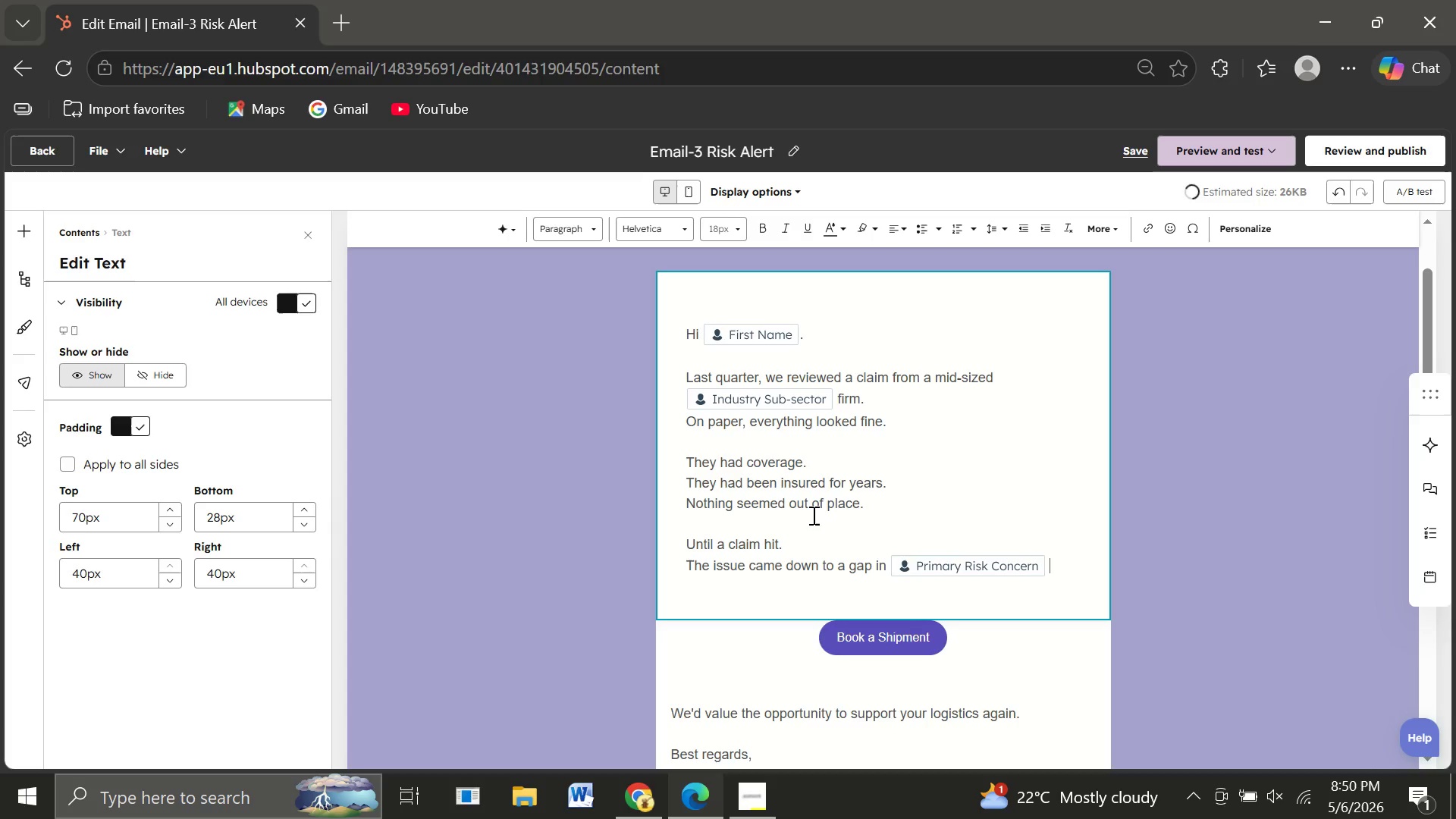 
key(Space)
 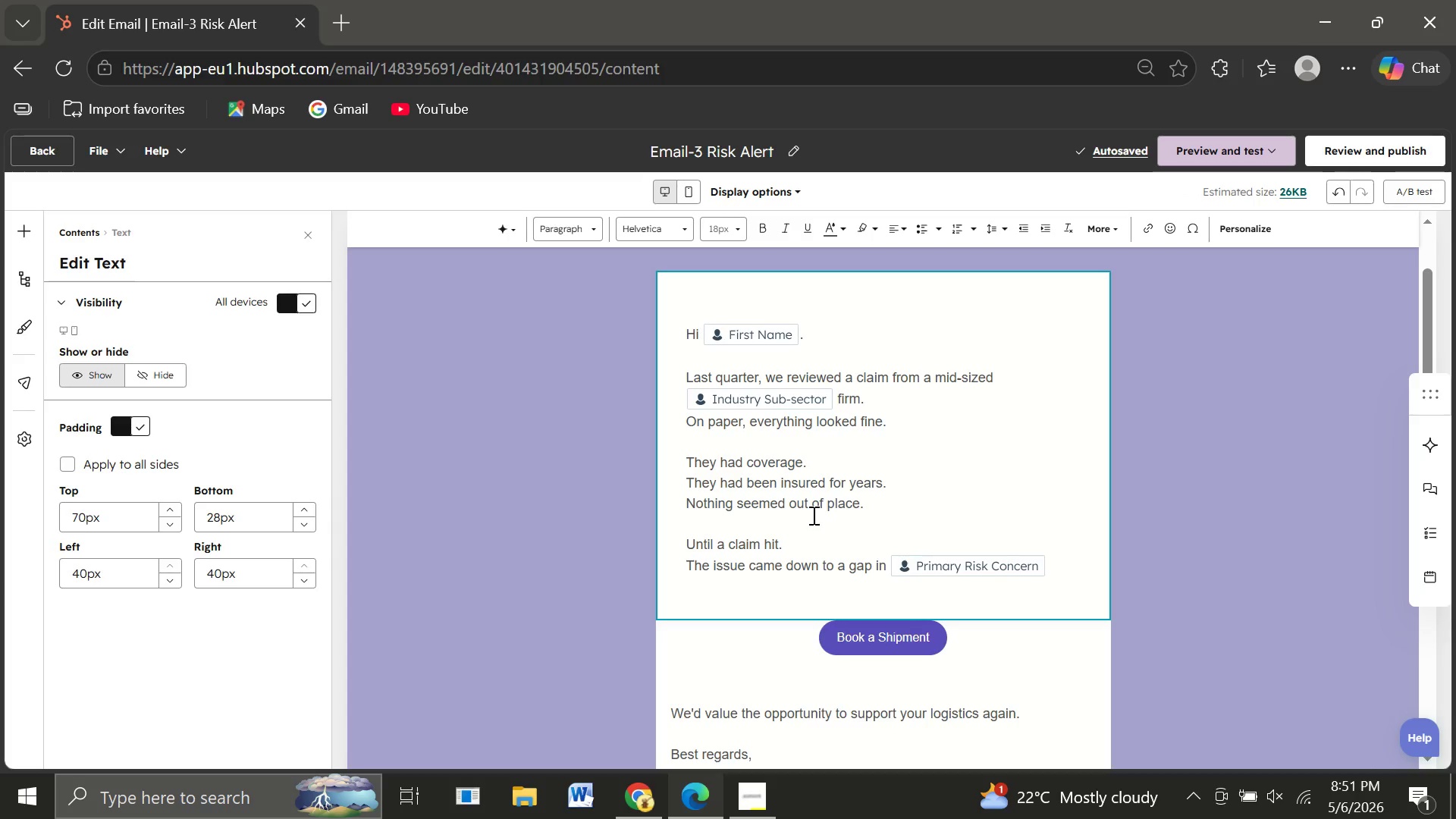 
wait(10.64)
 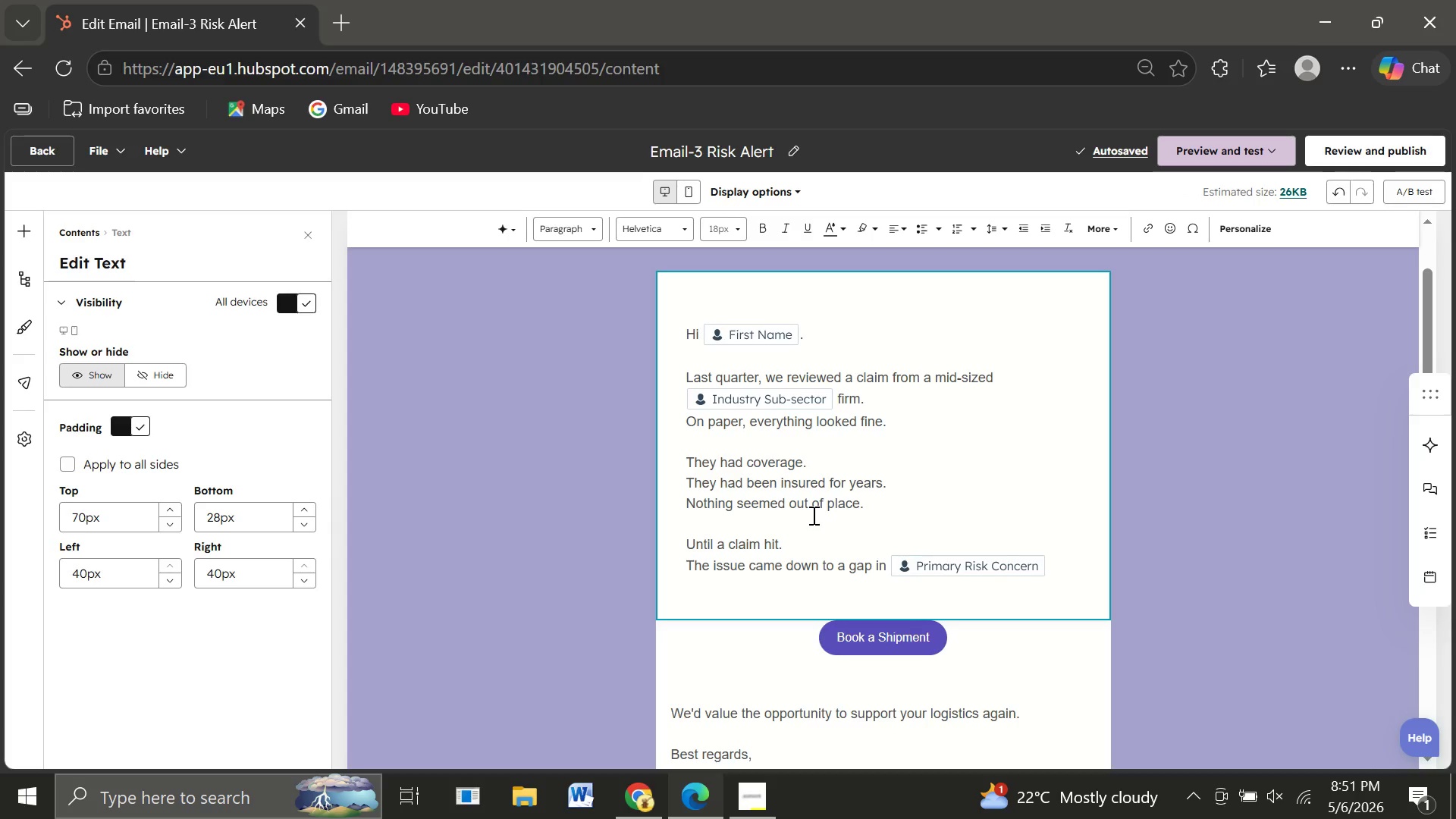 
type(something small that hadn't been updated as their business grew.)
 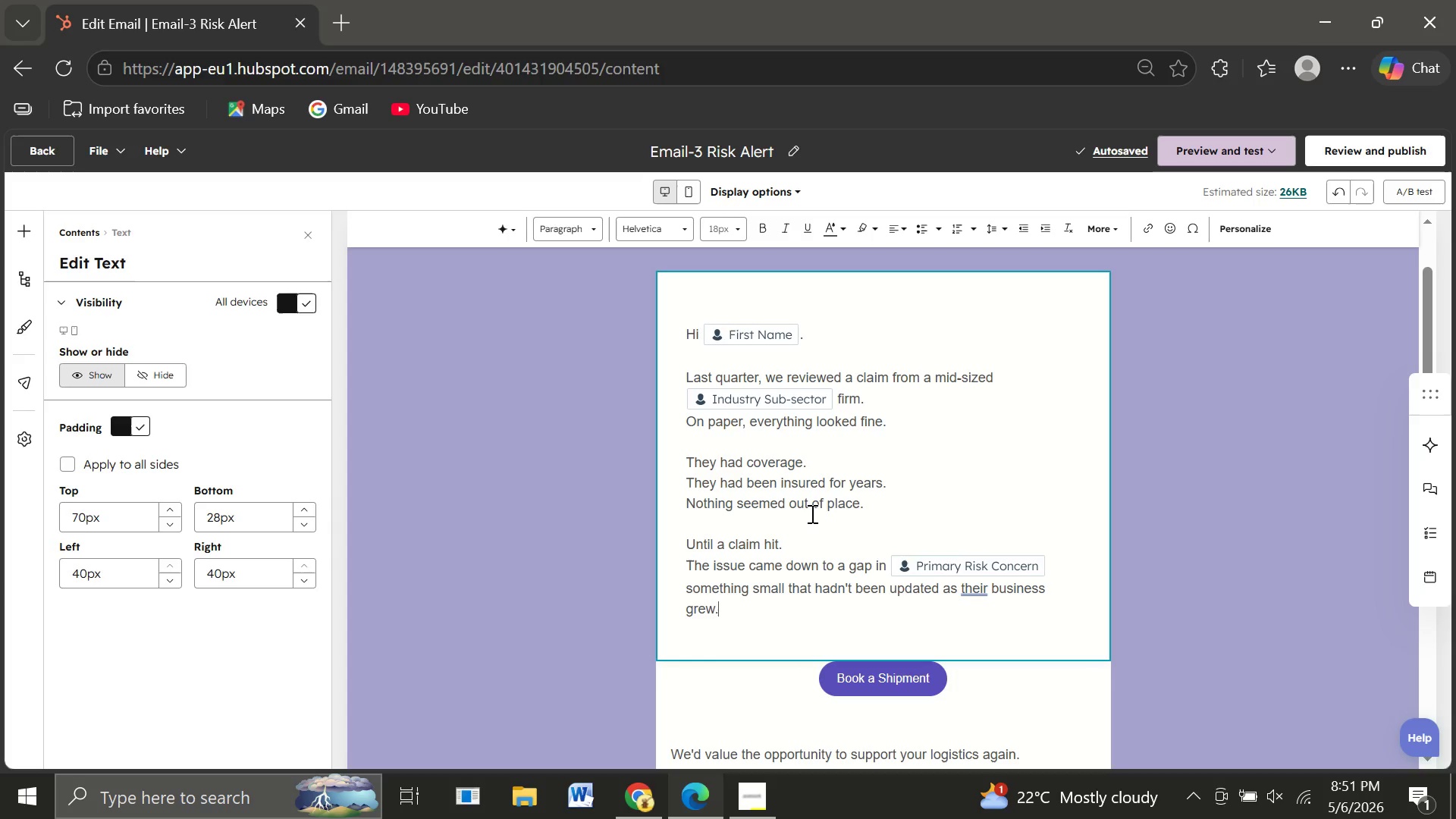 
wait(12.38)
 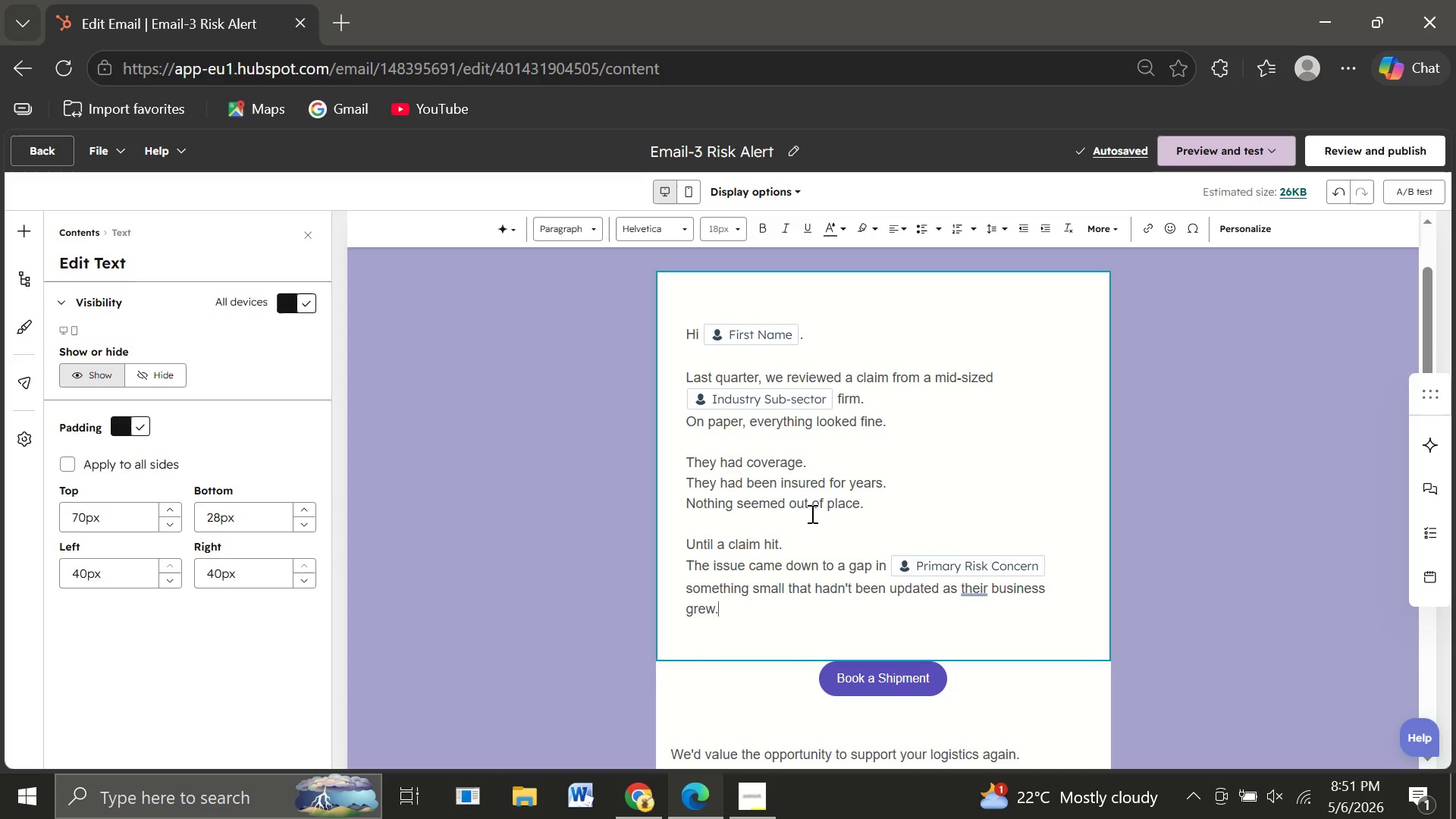 
key(Enter)
 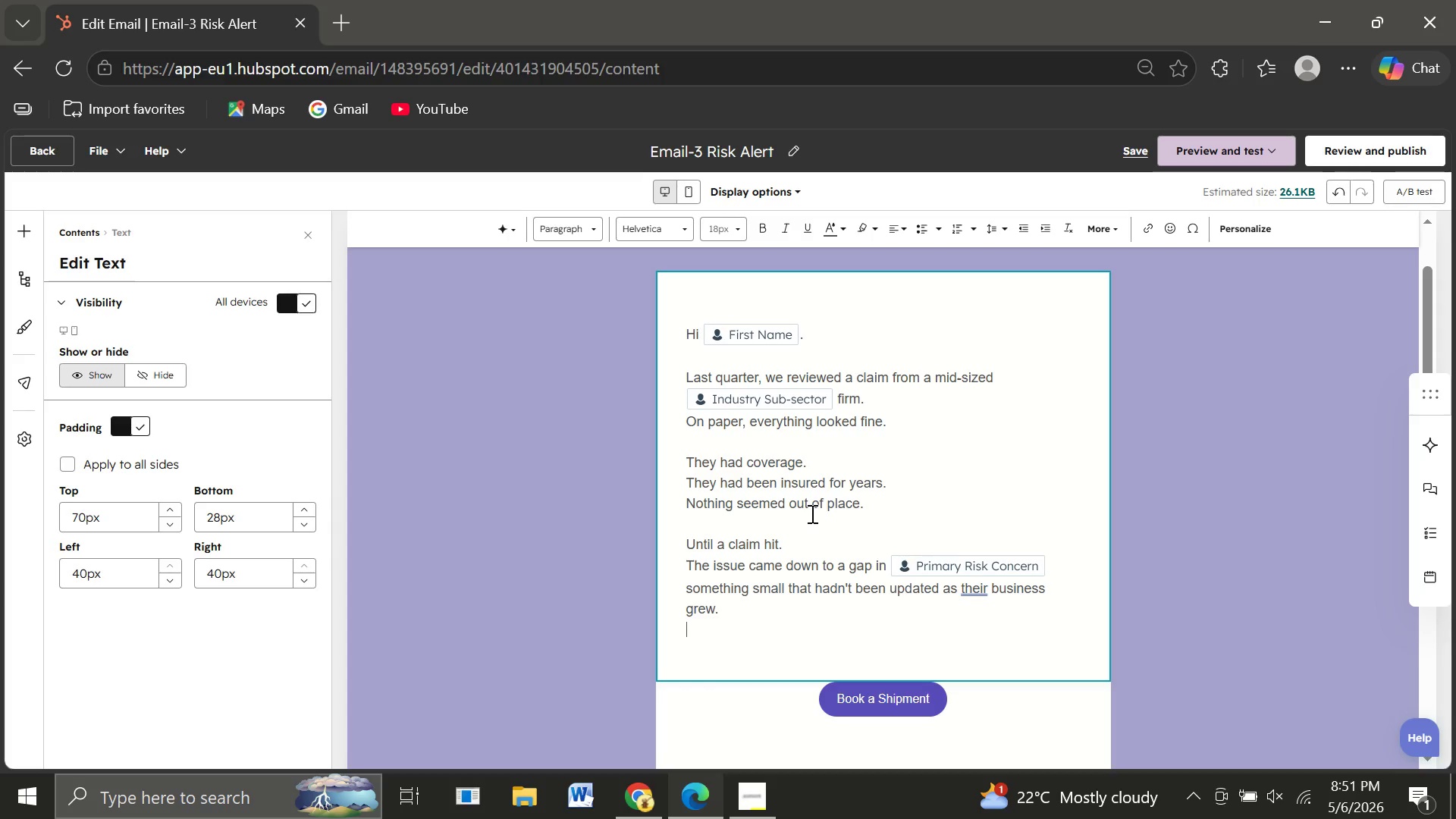 
key(Enter)
 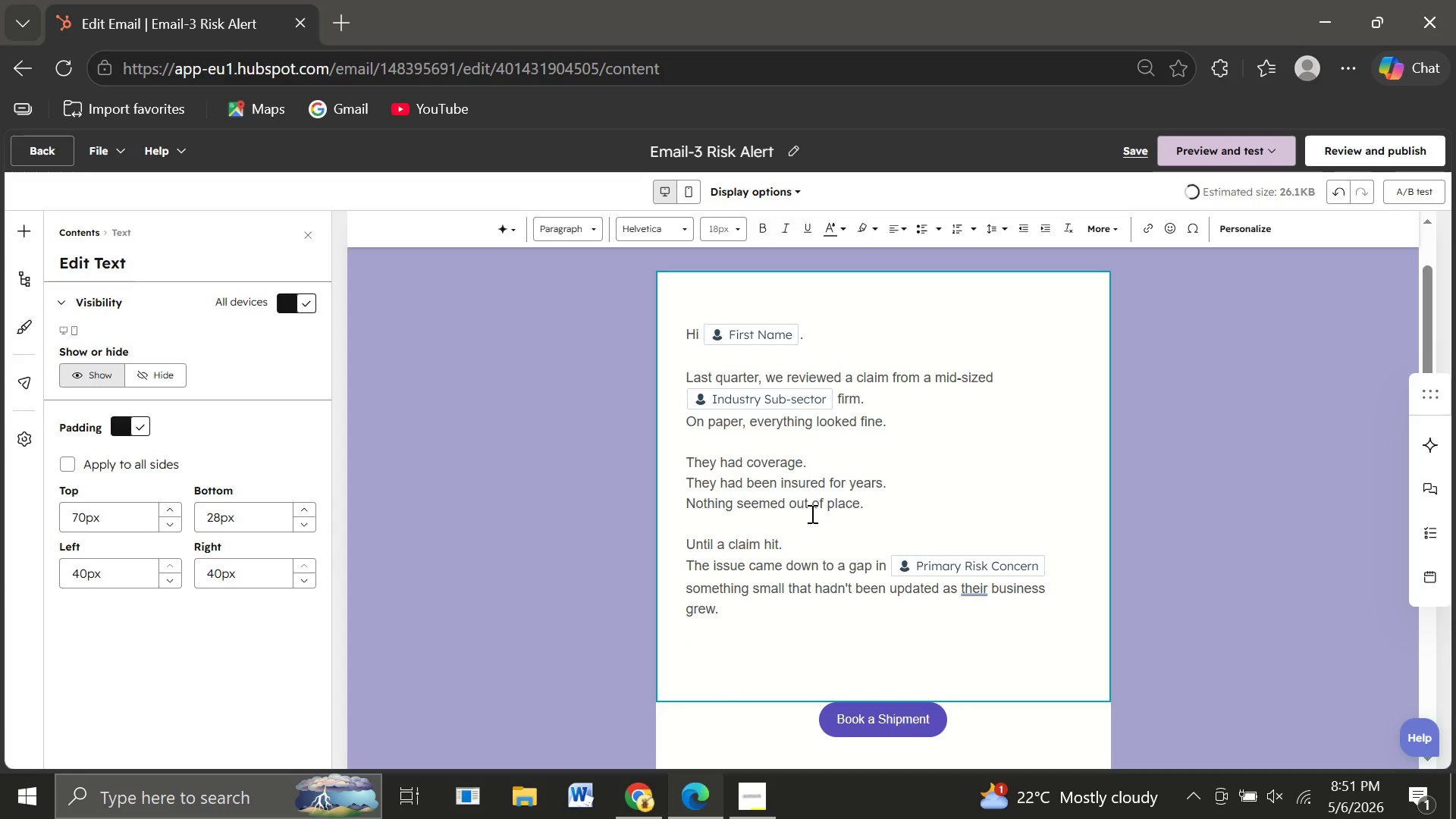 
type(The result?)
 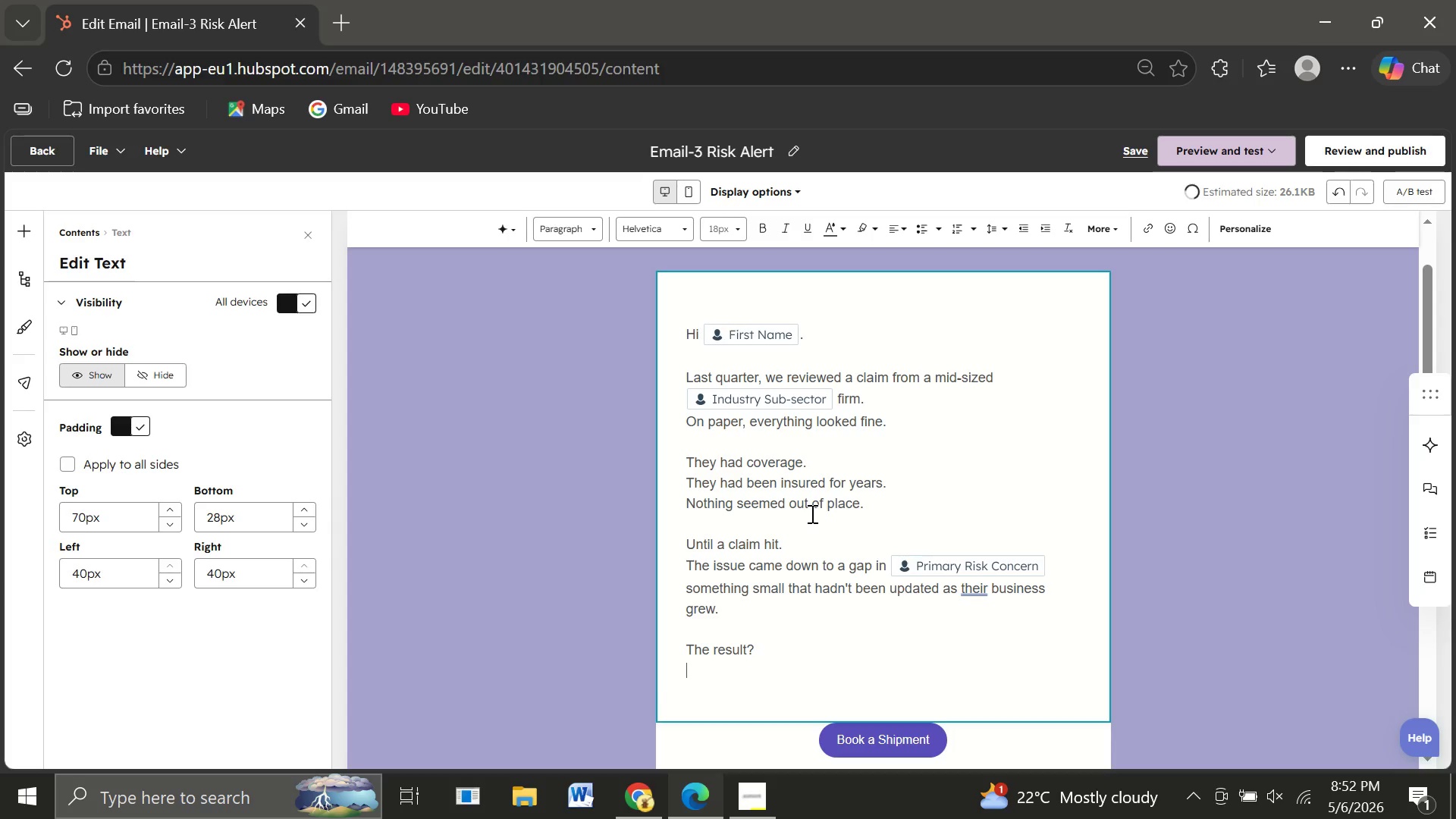 
 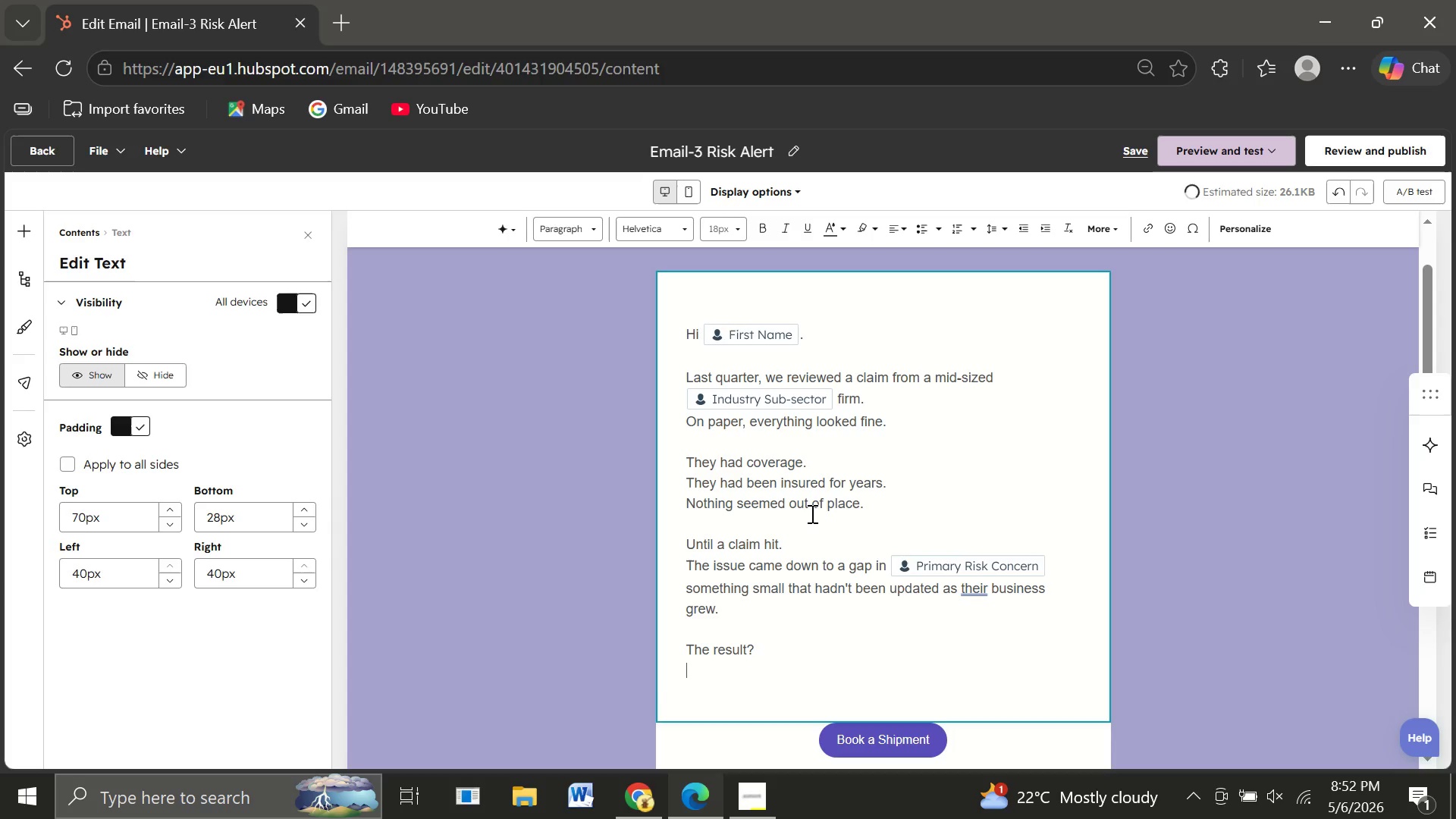 
key(Enter)
 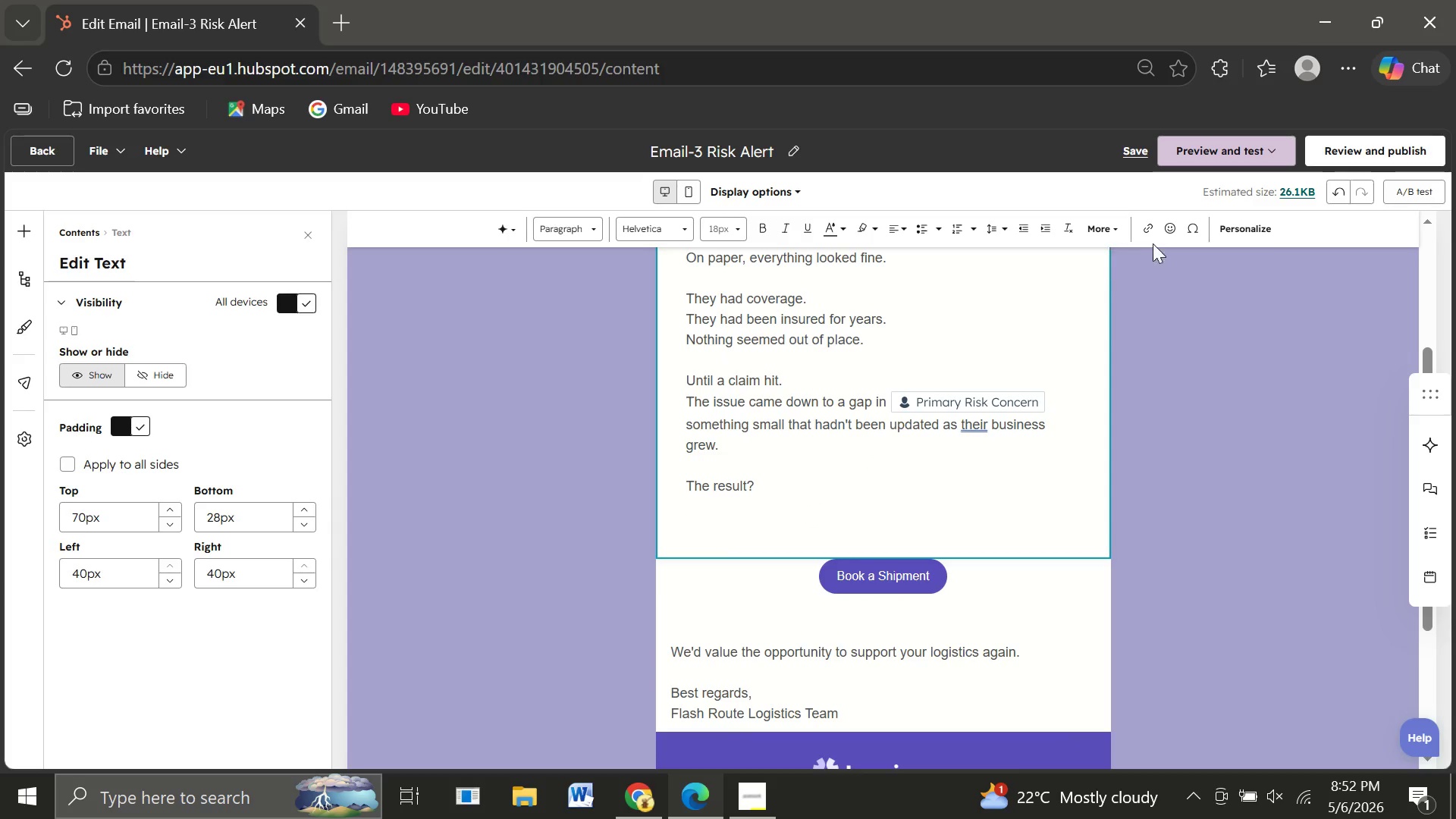 
left_click([1163, 228])
 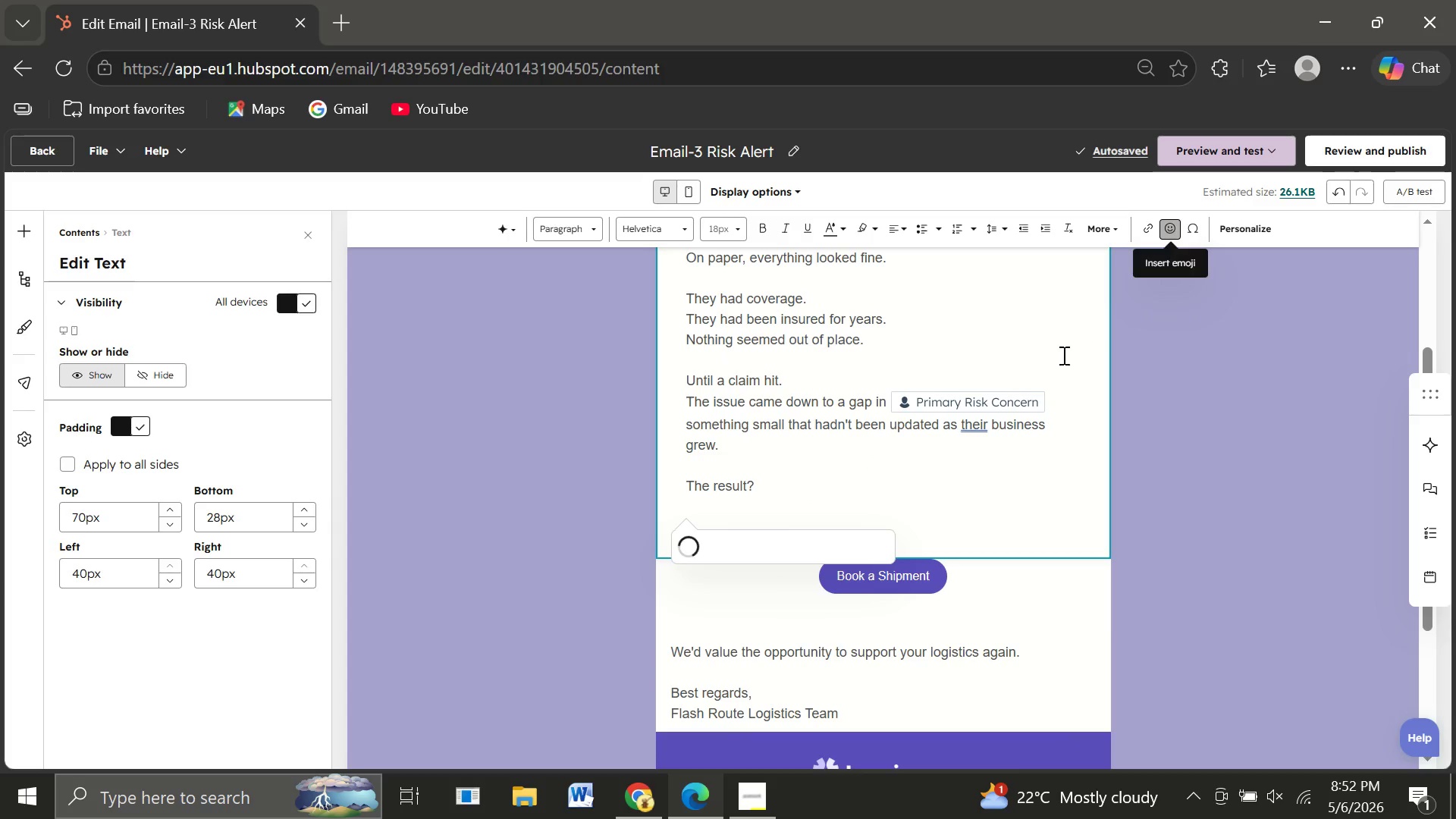 
mouse_move([869, 505])
 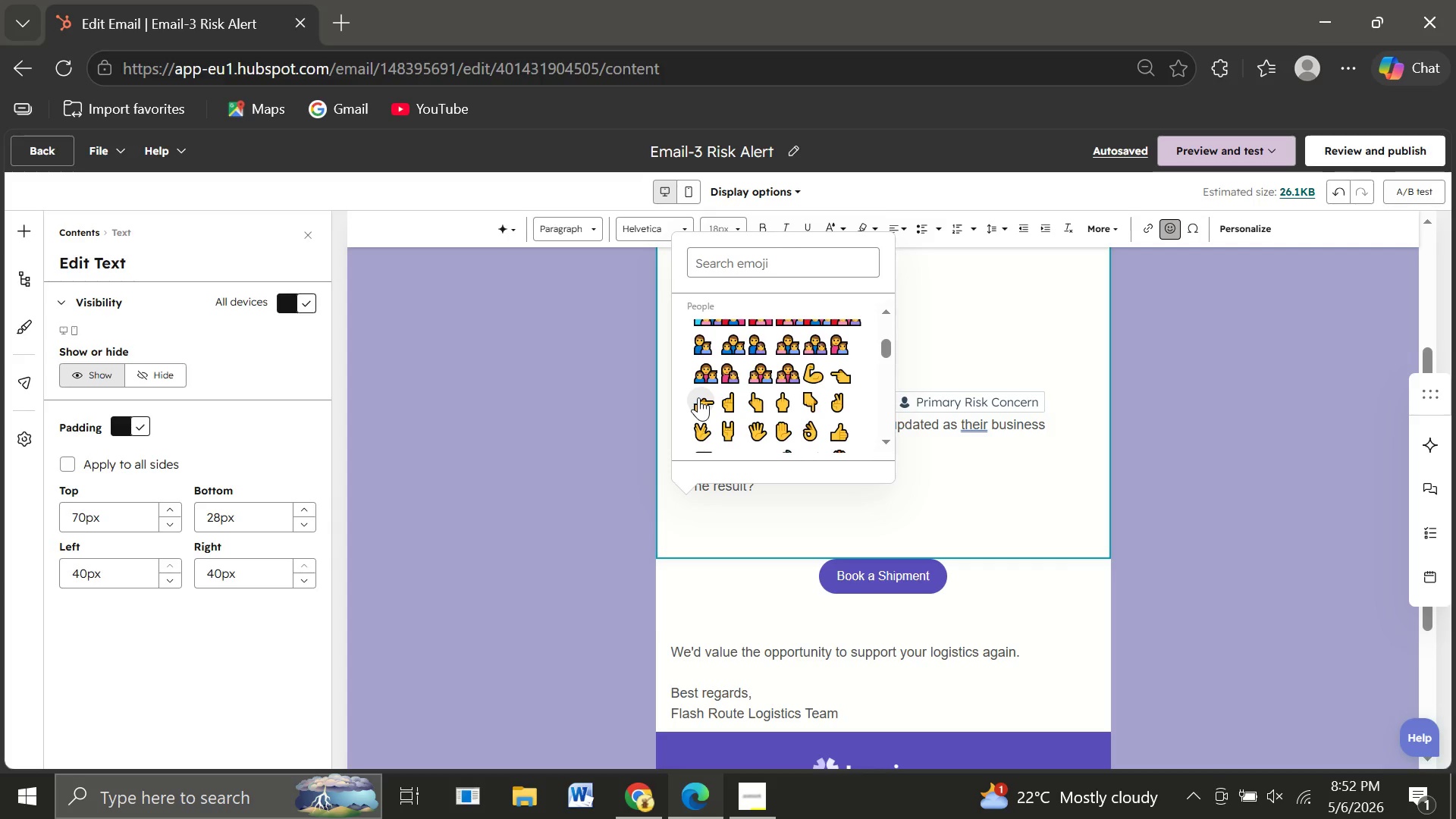 
wait(11.27)
 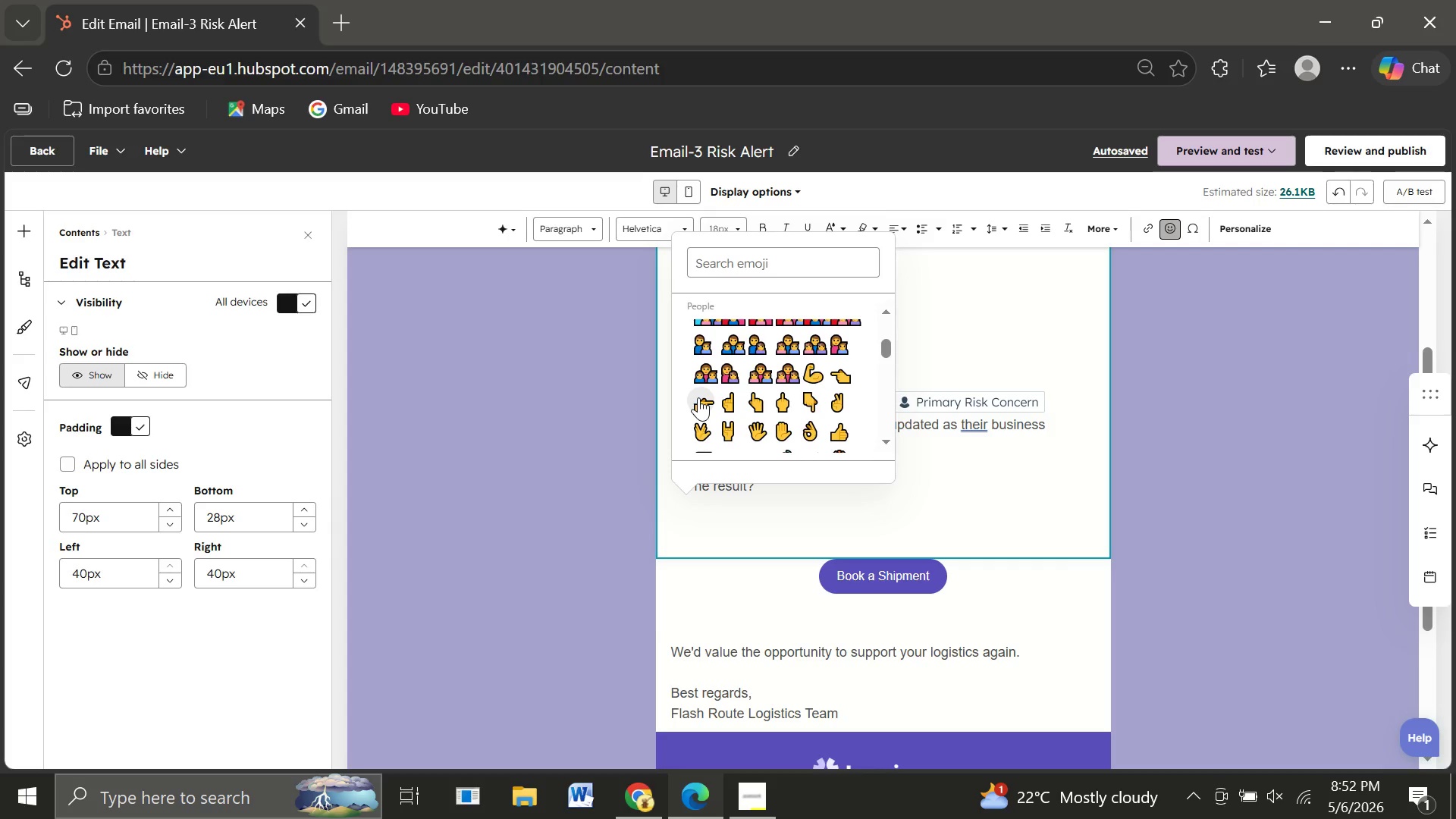 
left_click([701, 402])
 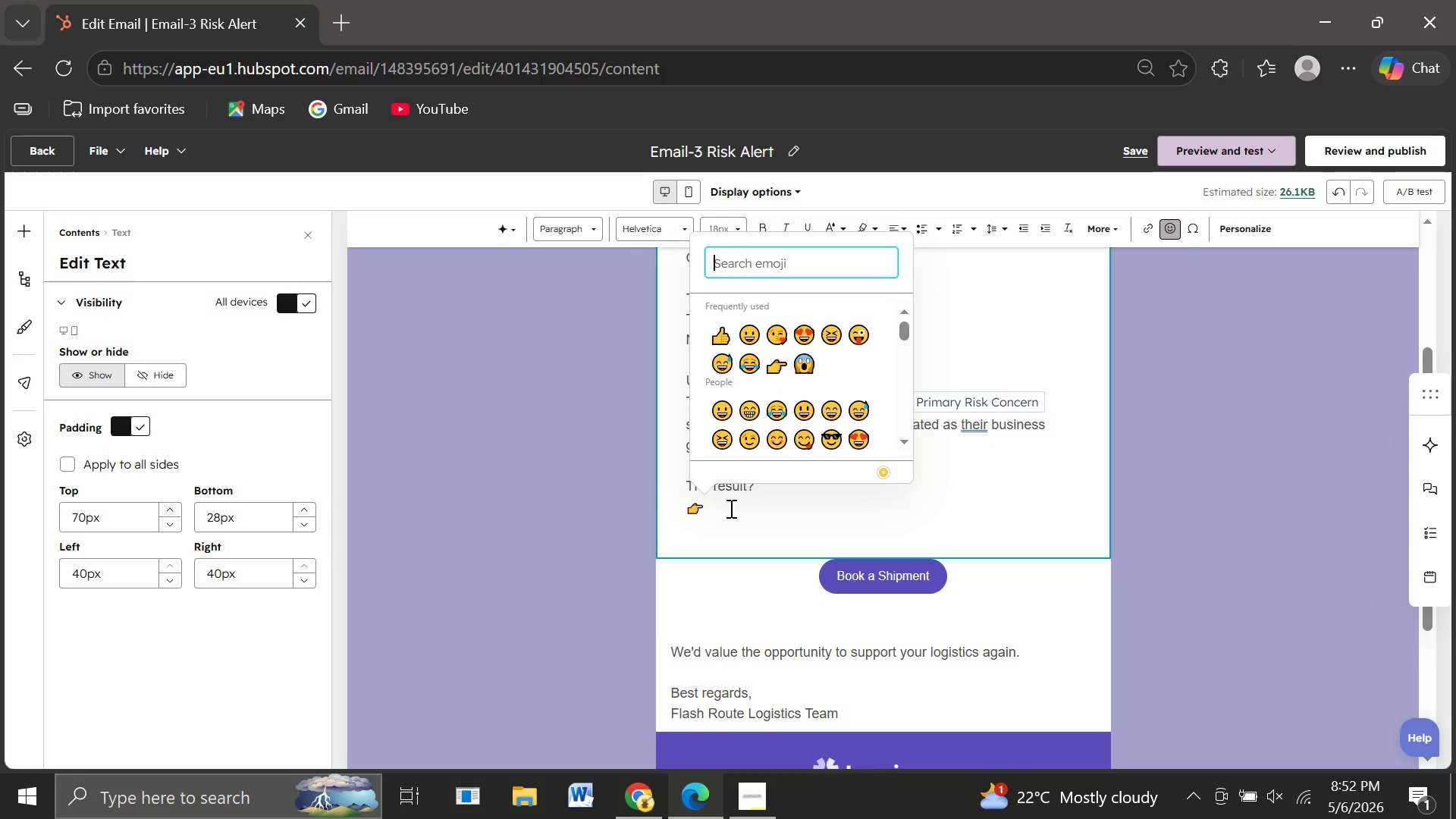 
left_click([730, 508])
 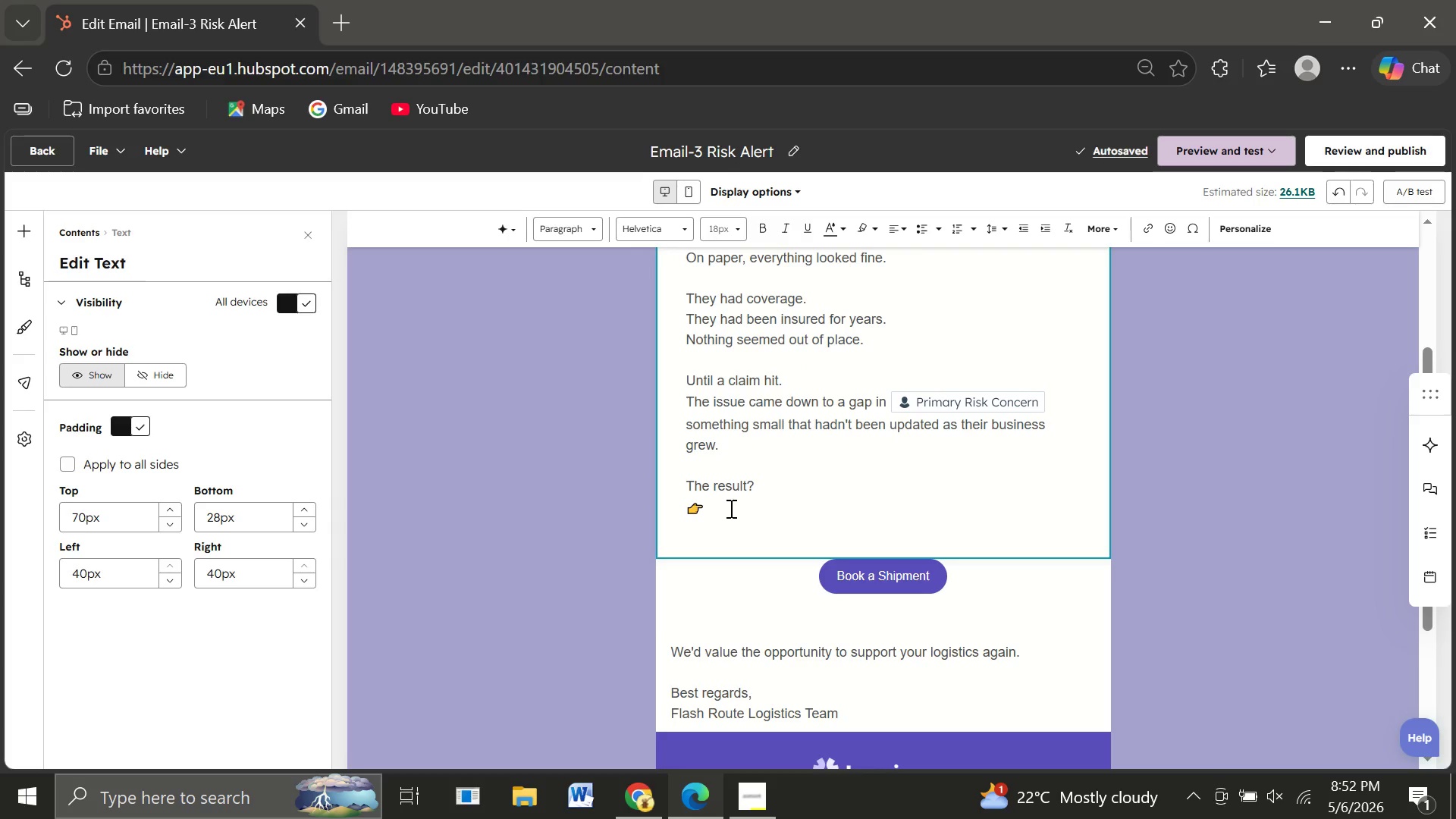 
type(A denied portion of claim)
 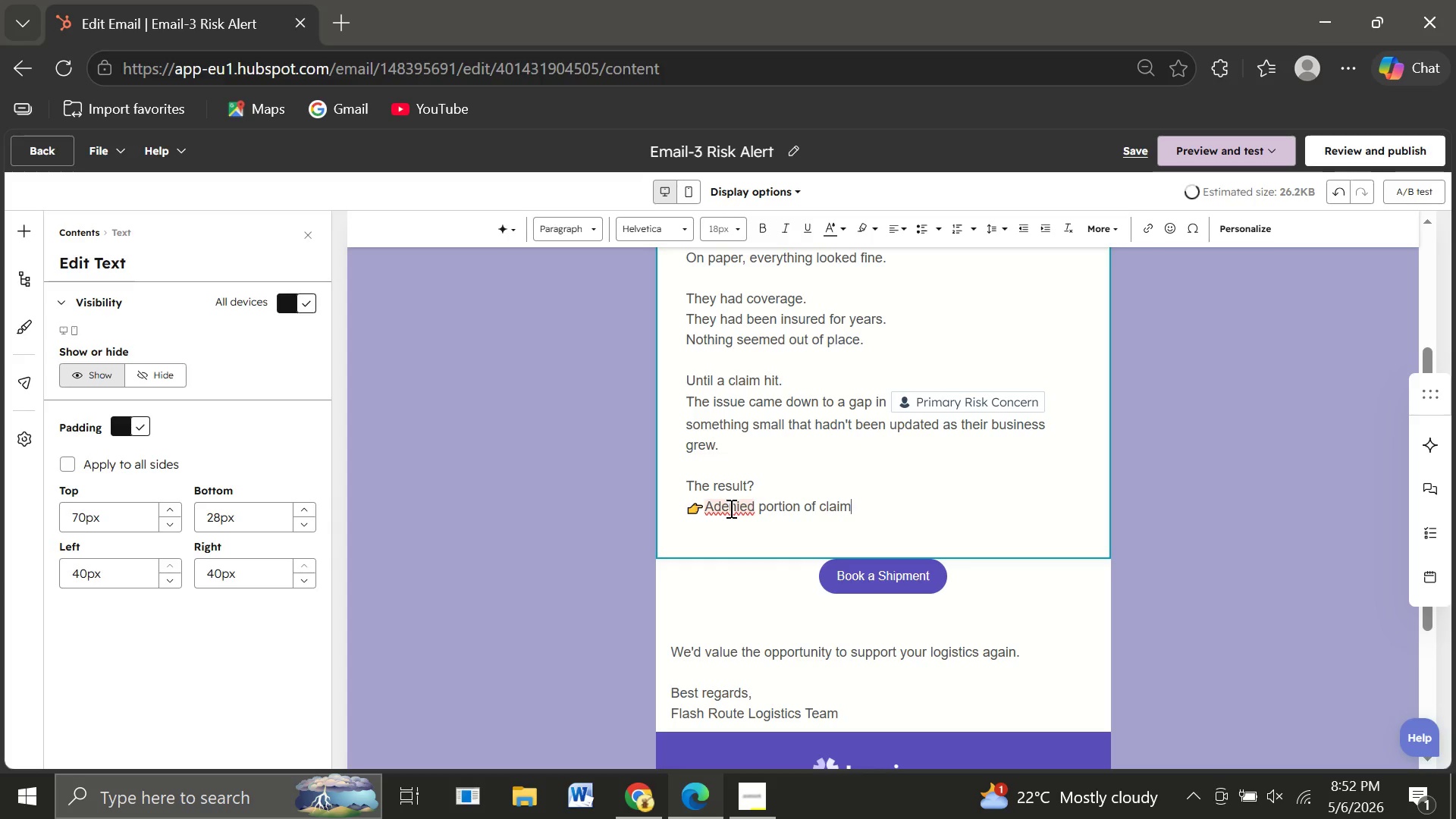 
key(Enter)
 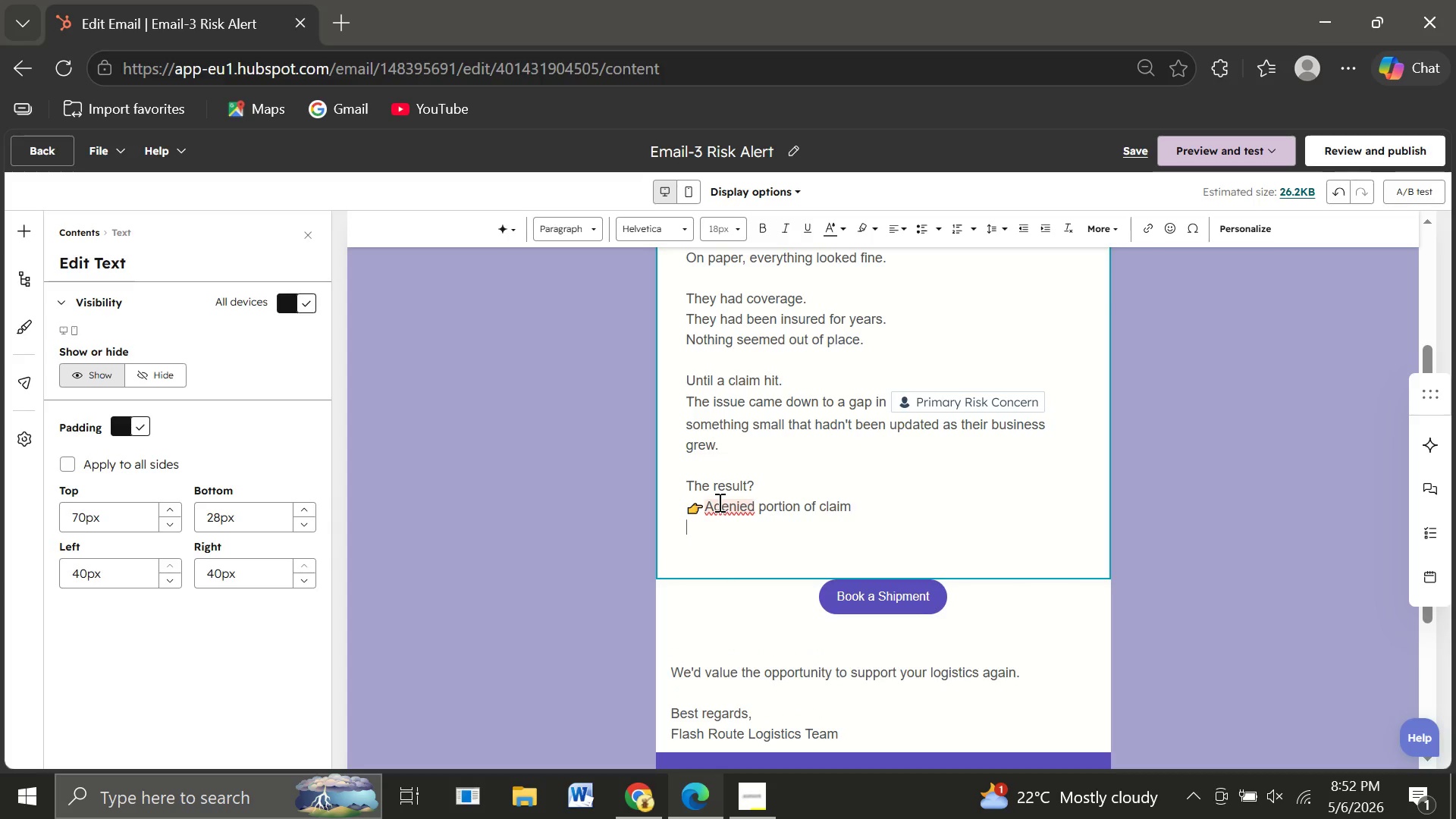 
left_click([718, 502])
 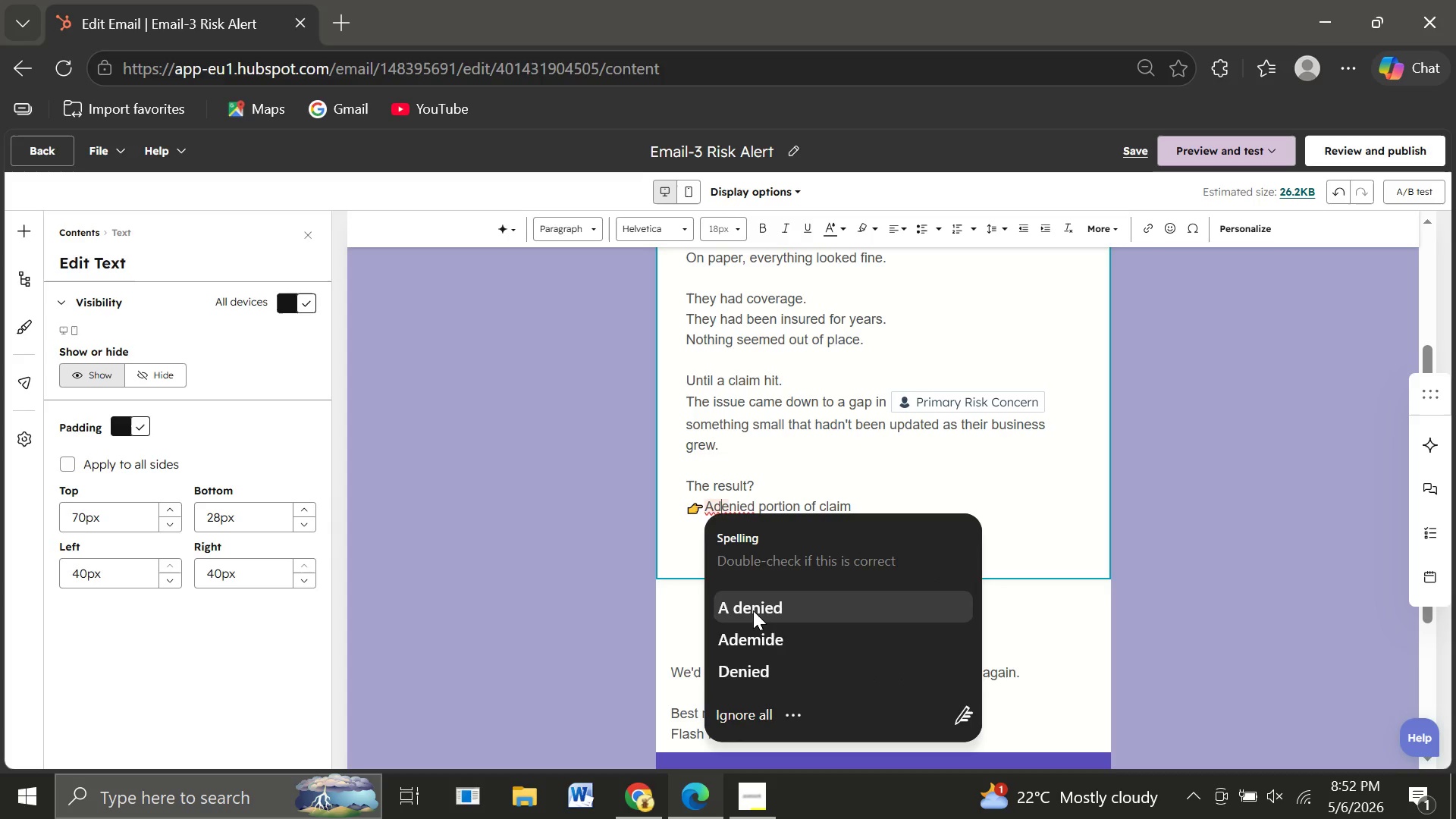 
left_click([753, 610])
 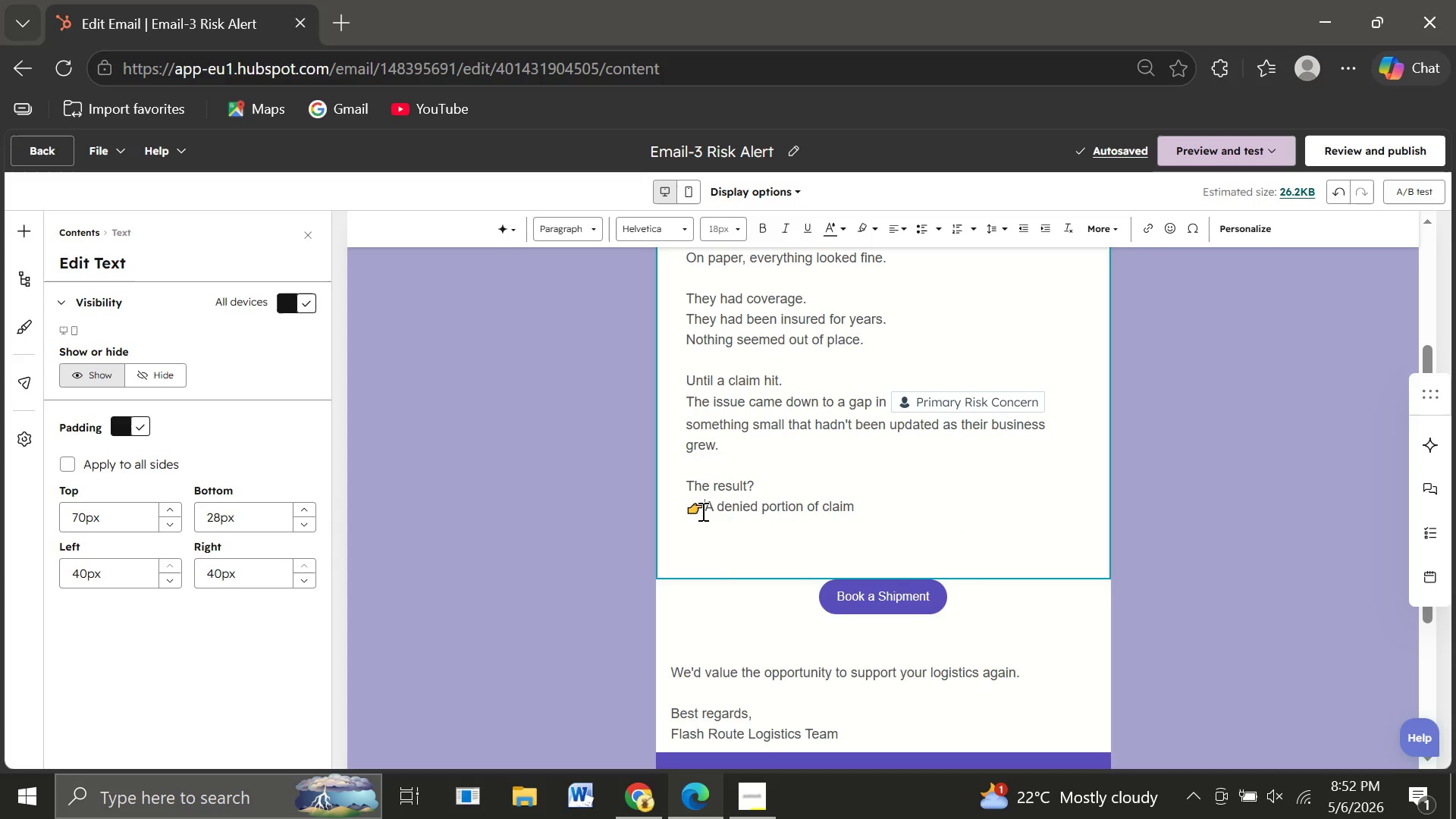 
left_click_drag(start_coordinate=[701, 511], to_coordinate=[669, 511])
 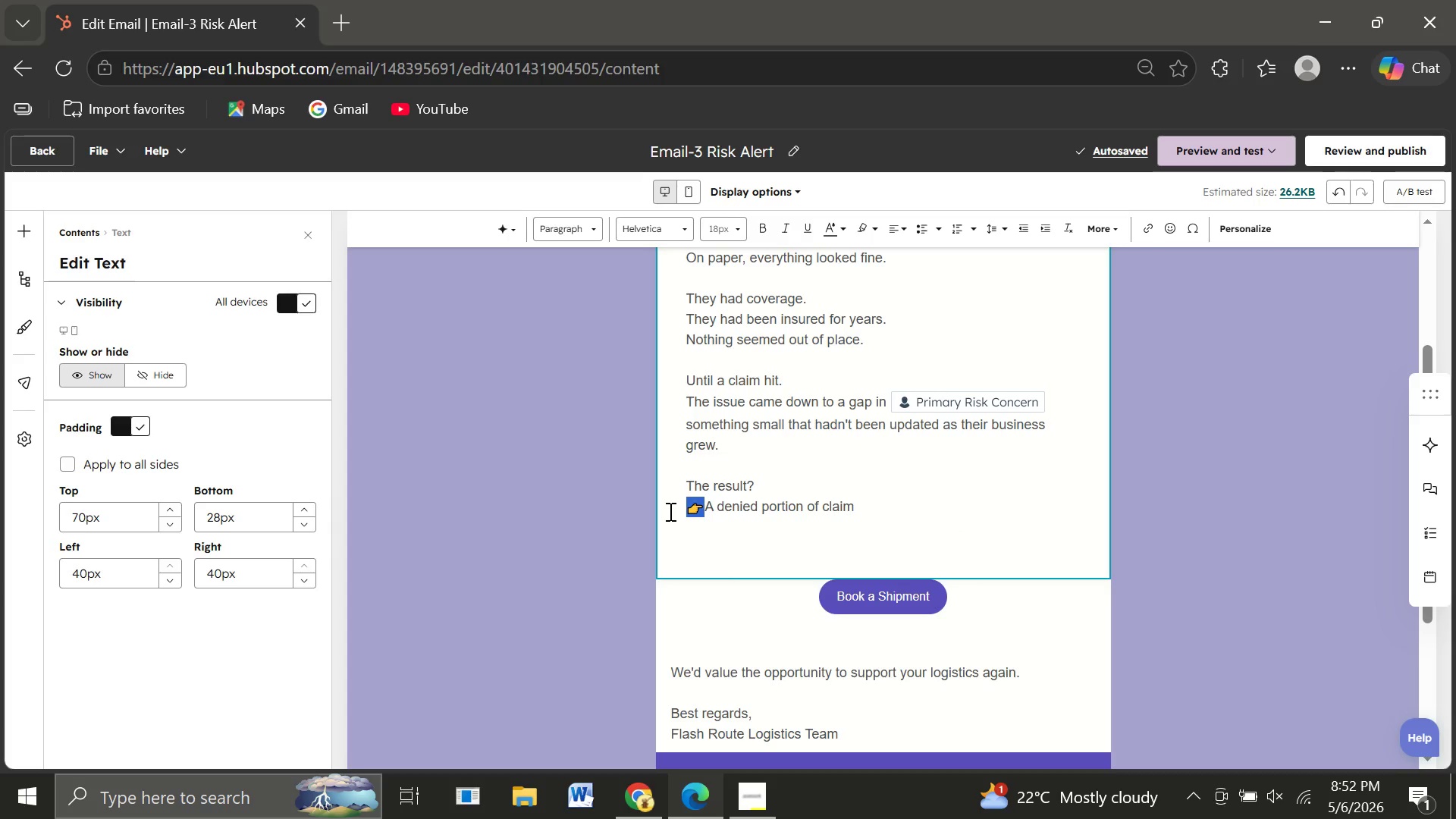 
key(Control+C)
 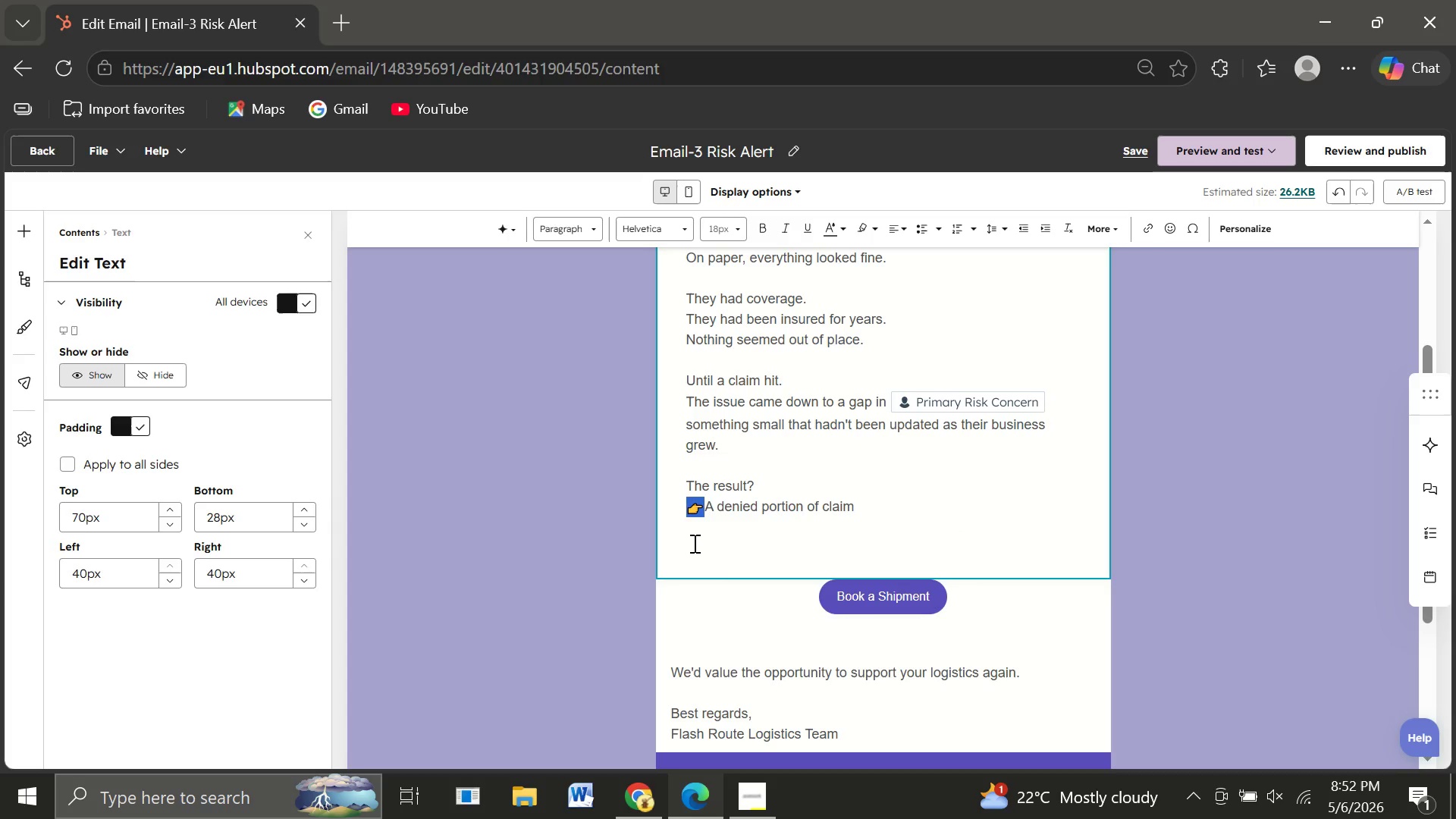 
left_click([697, 530])
 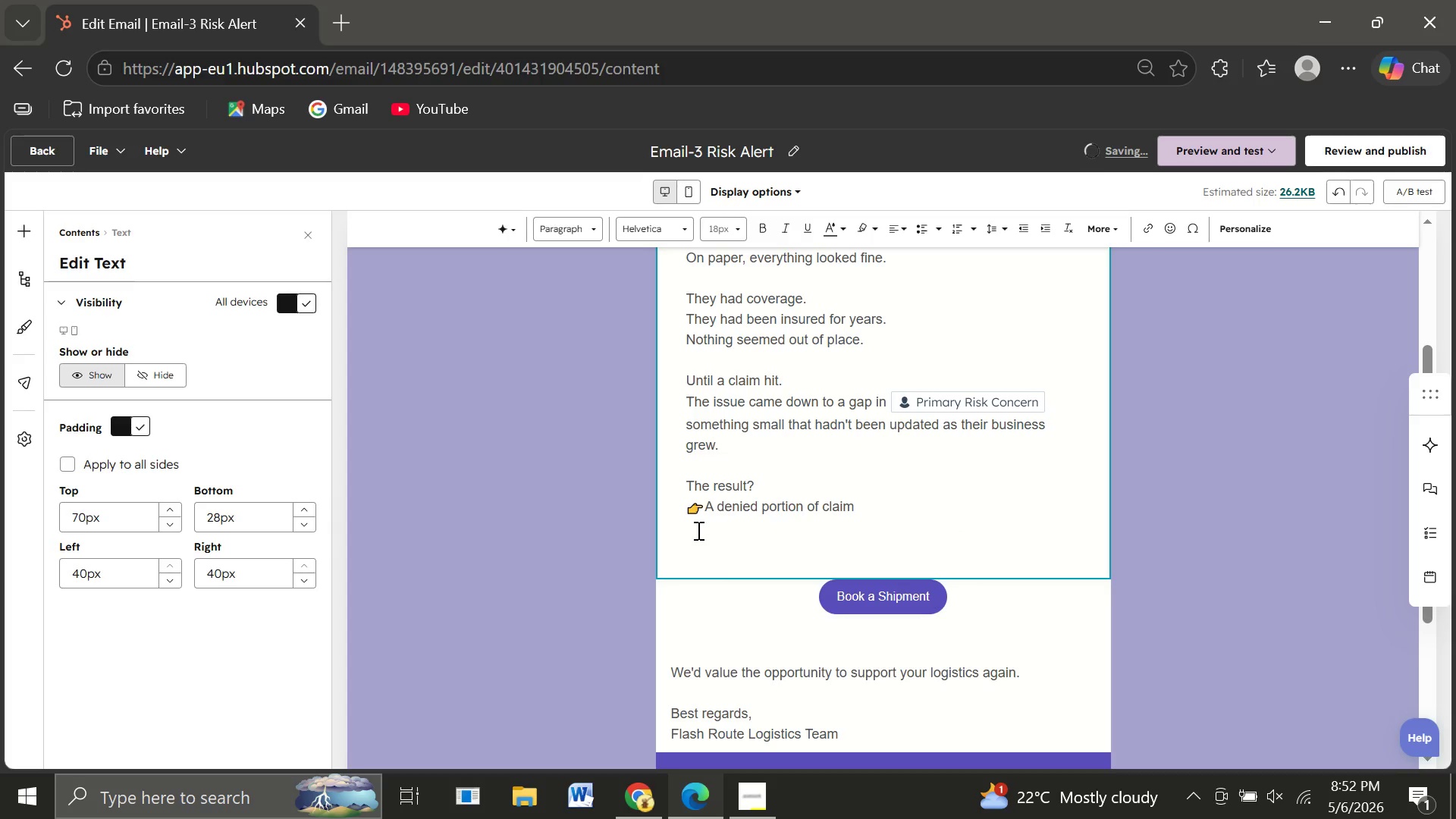 
key(Control+V)
 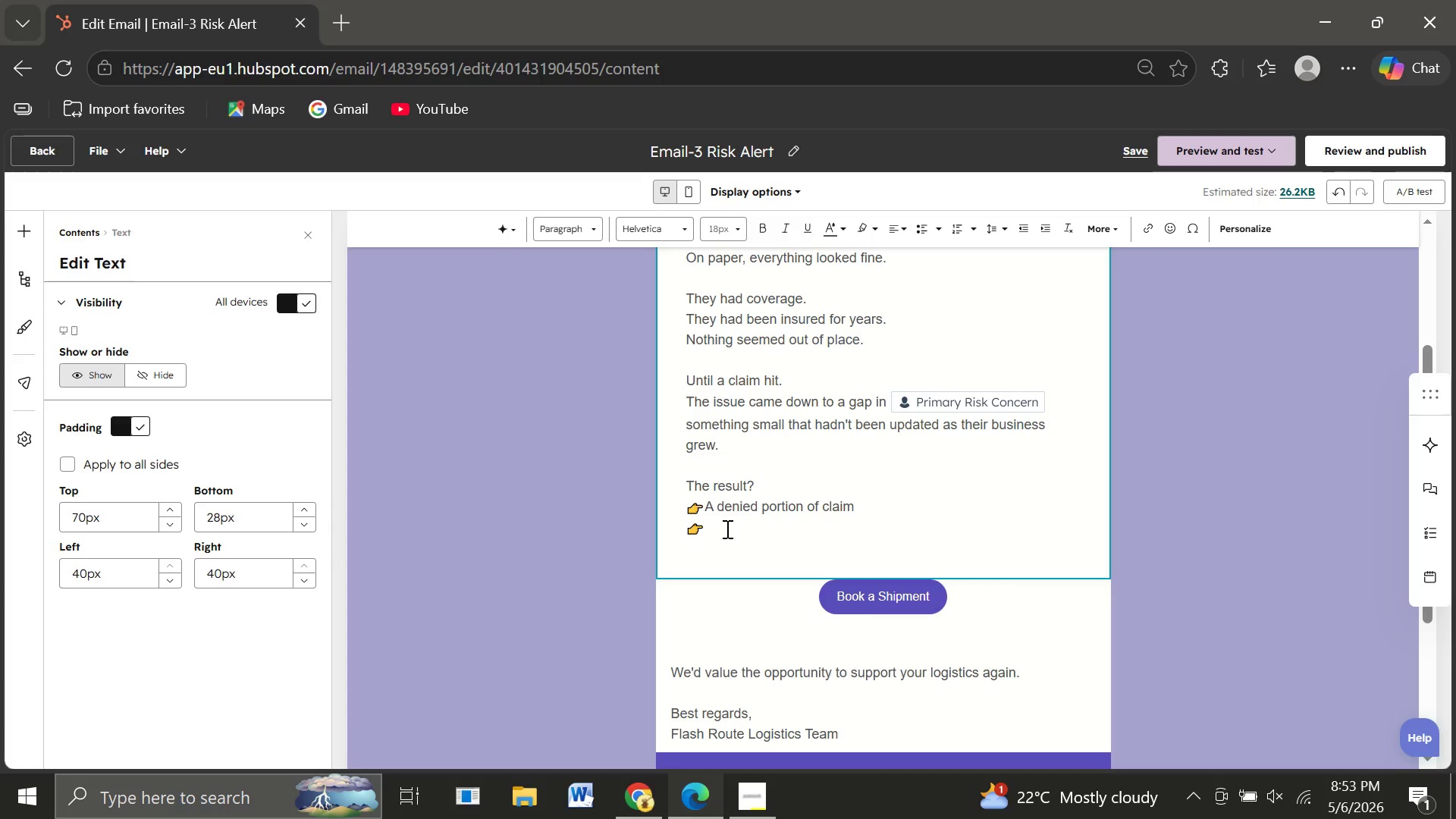 
type( Over $480,000 in out )
 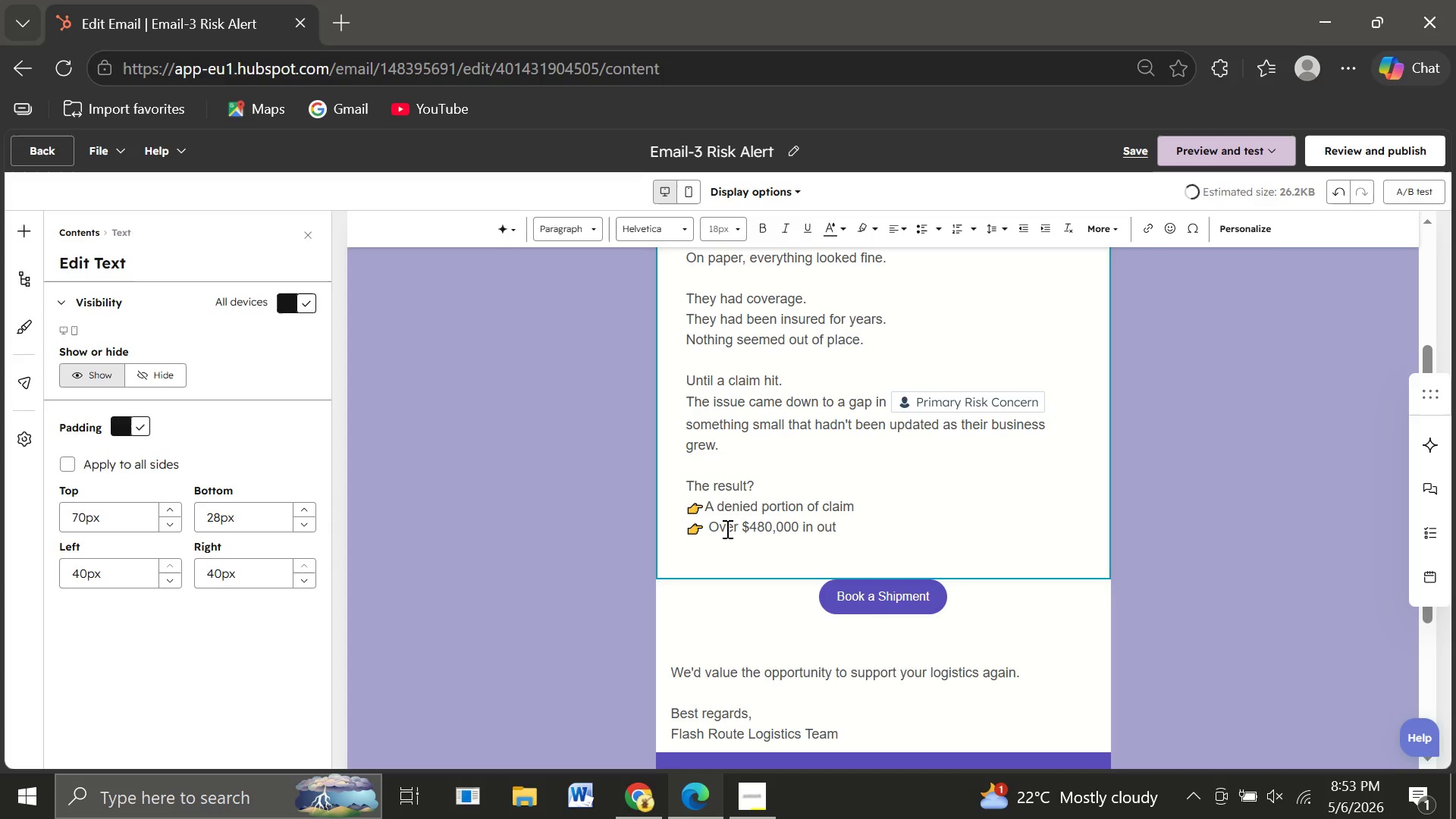 
type(of pocket cost)
 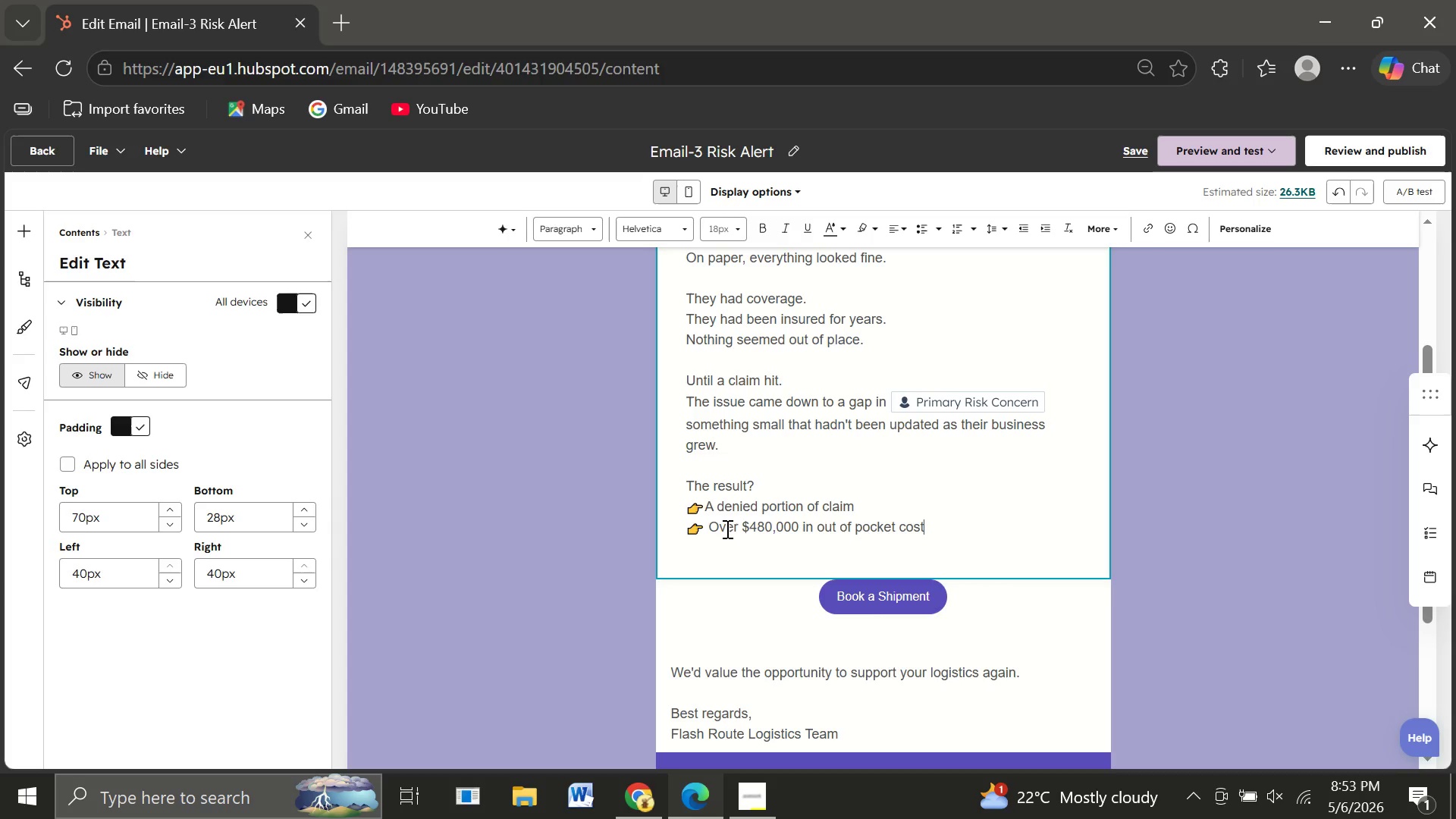 
key(Enter)
 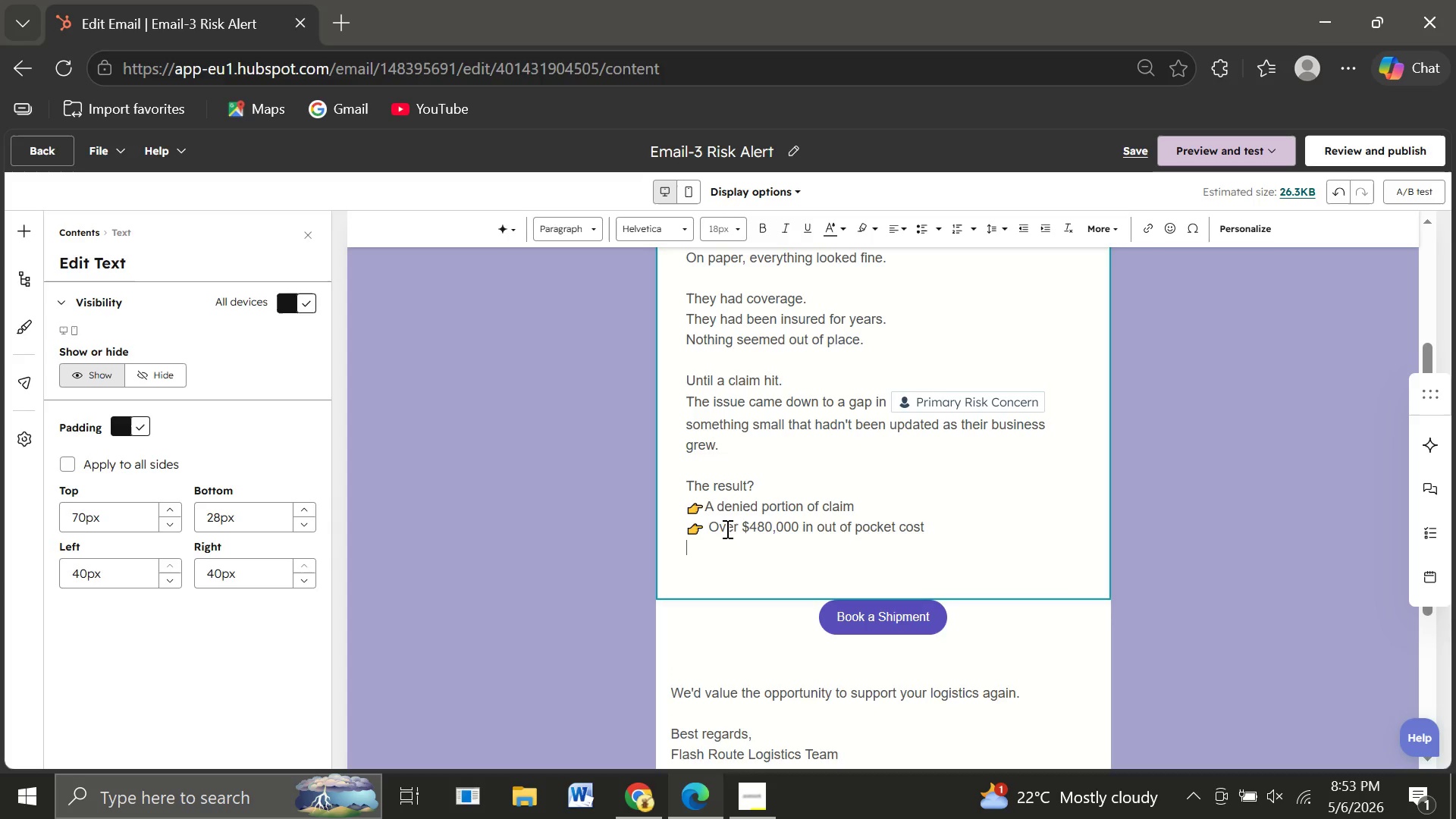 
key(Enter)
 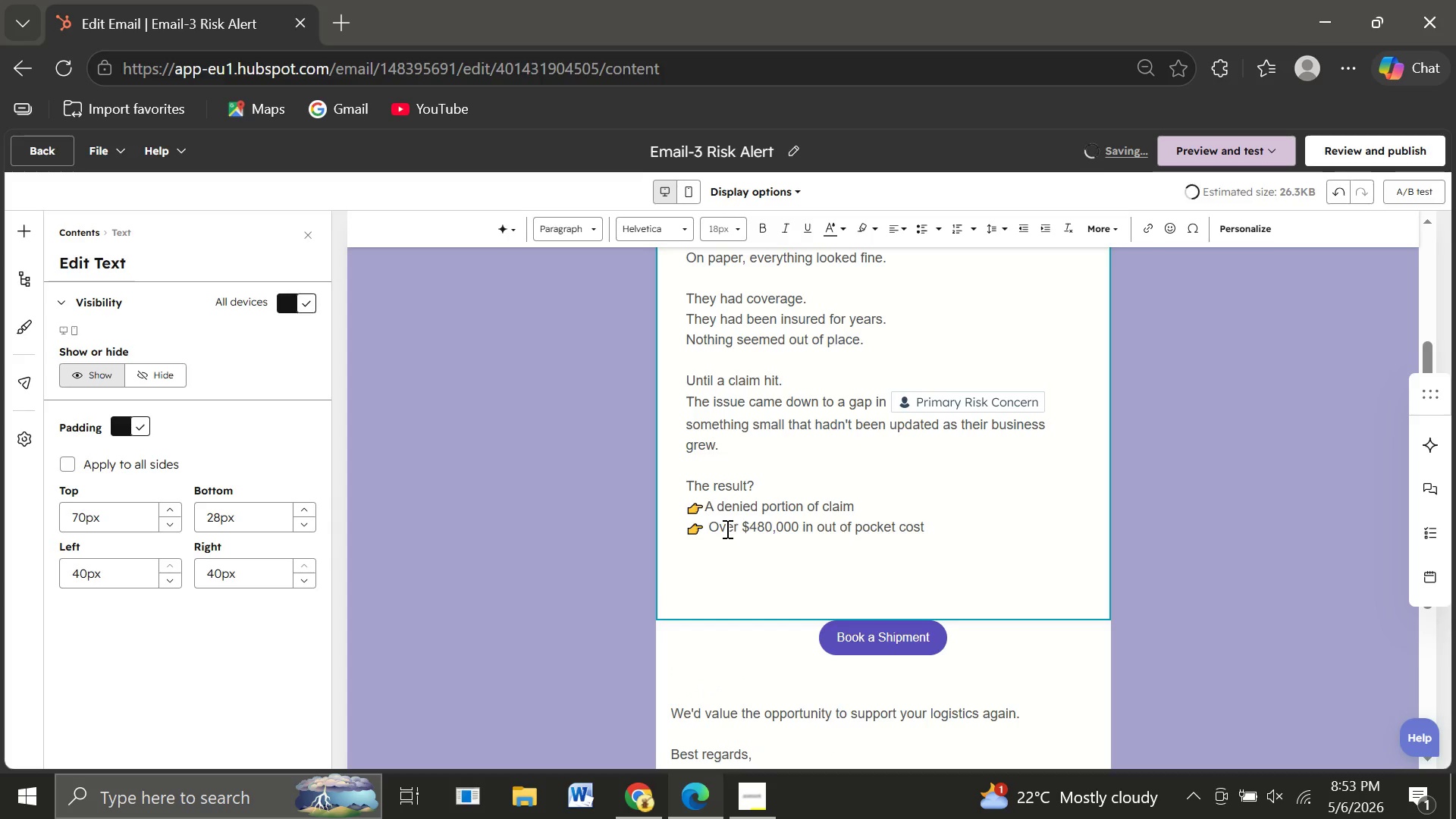 
key(Shift+W)
 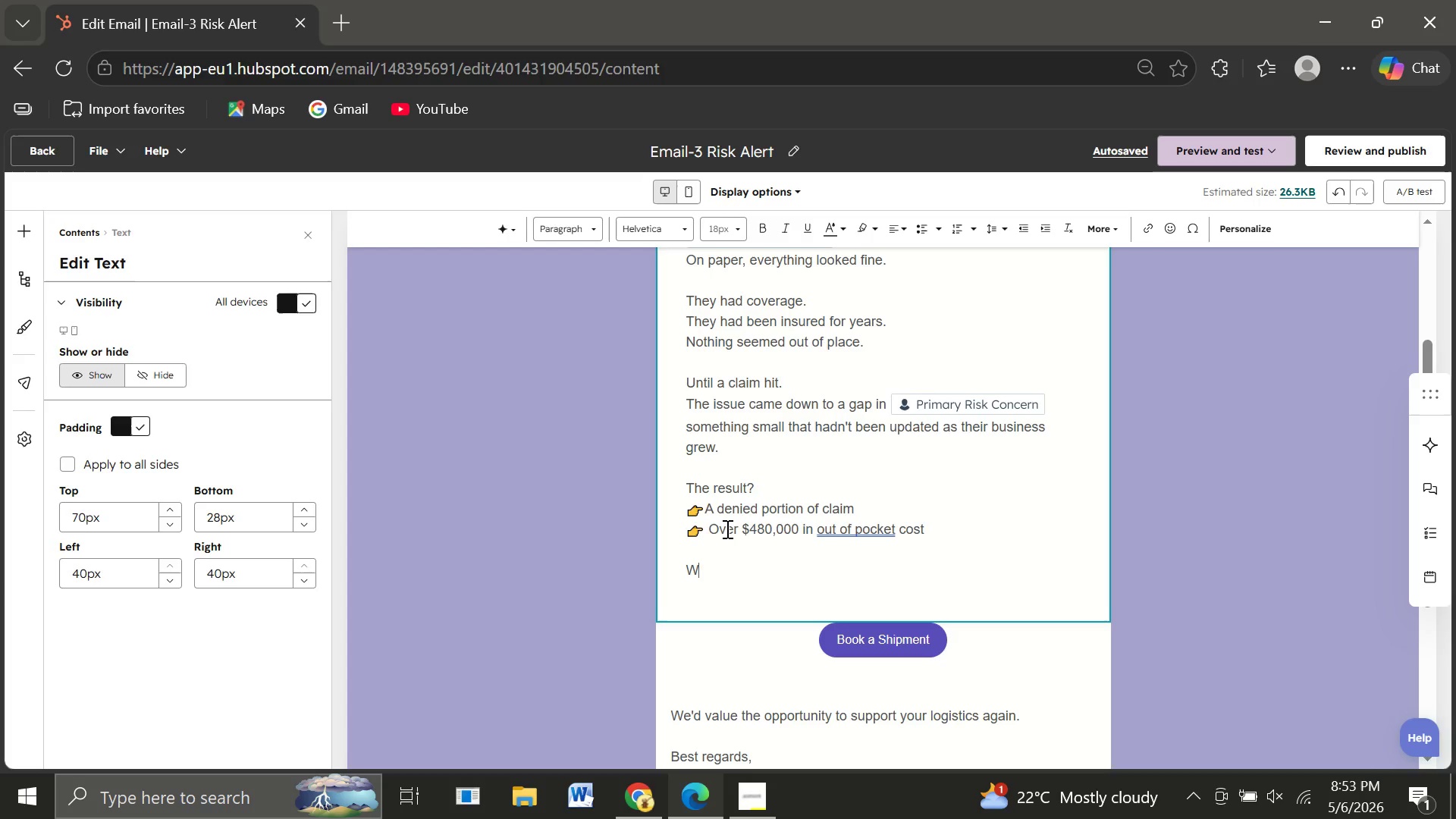 
wait(20.86)
 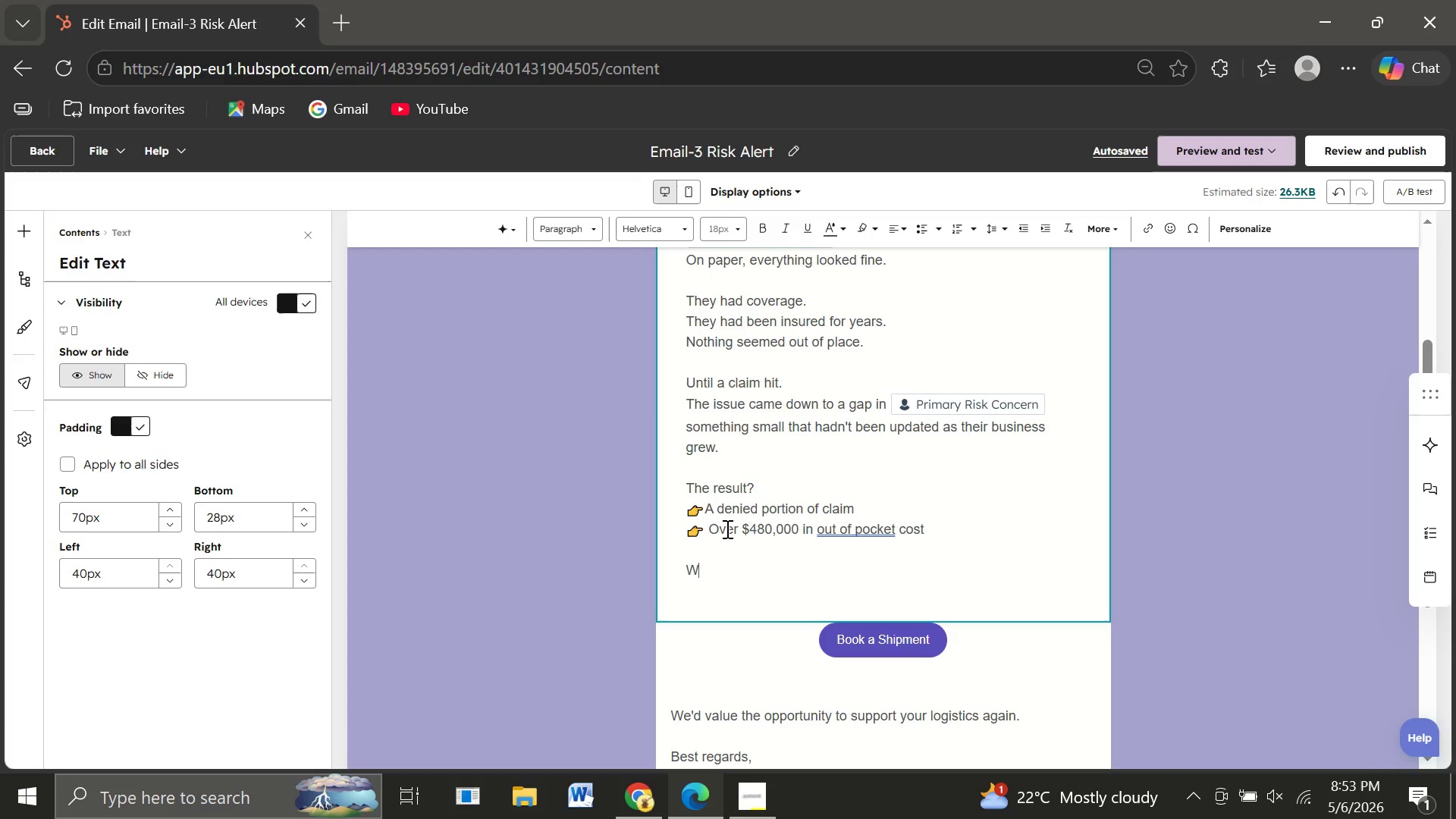 
type(hat)
 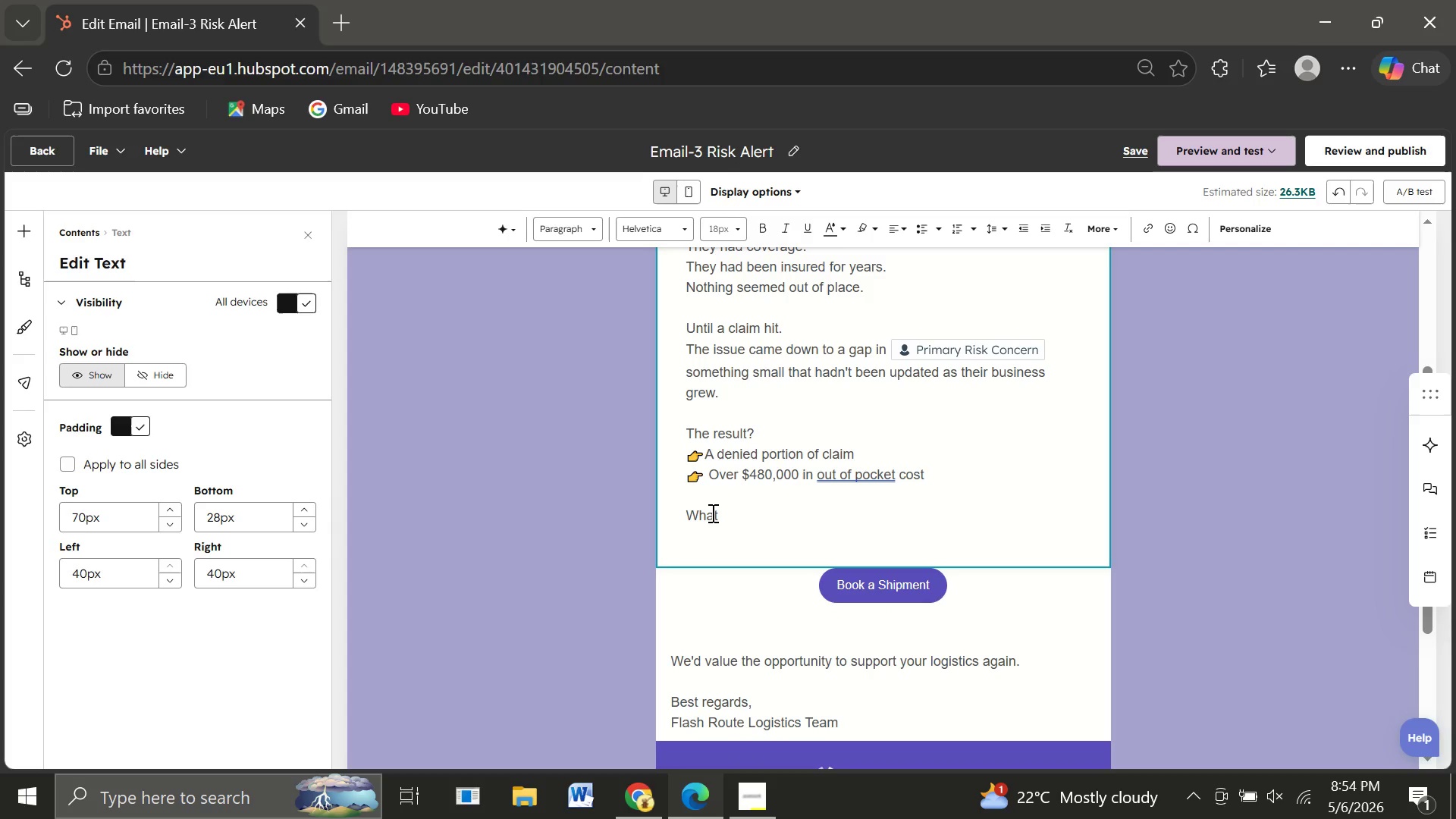 
type( made thi w)
key(Backspace)
key(Backspace)
type(s worse of )
 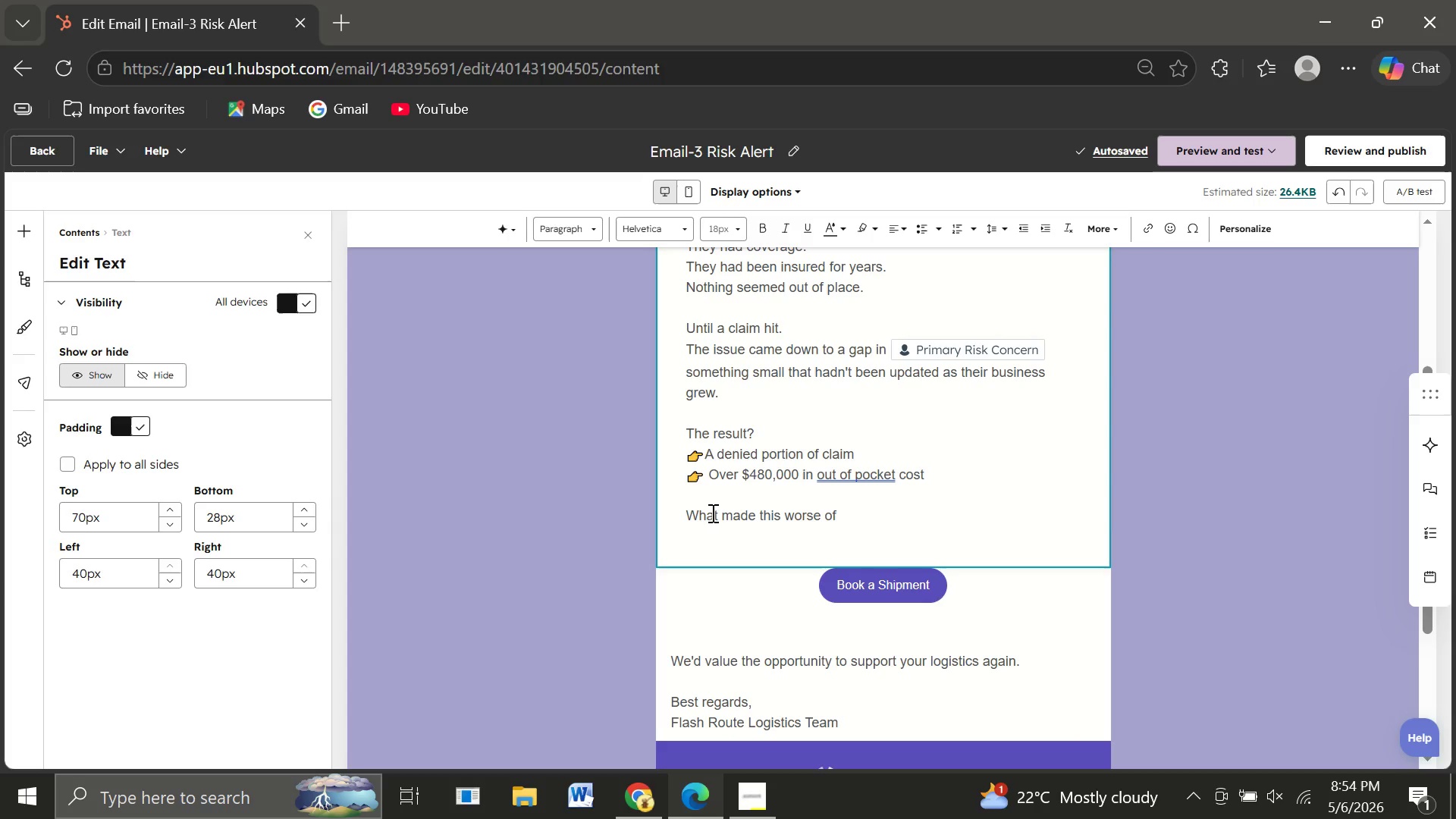 
wait(9.58)
 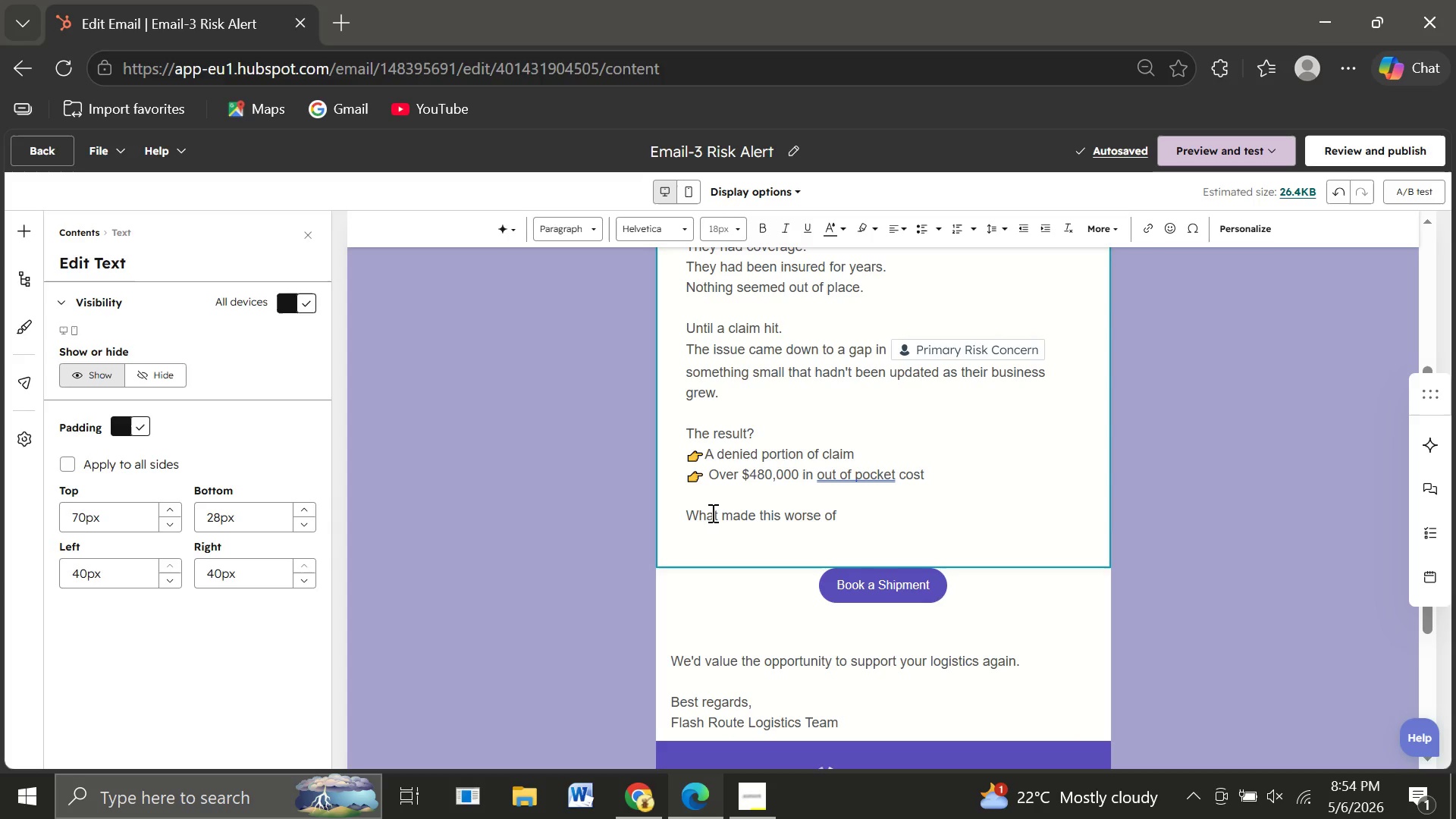 
key(Backspace)
 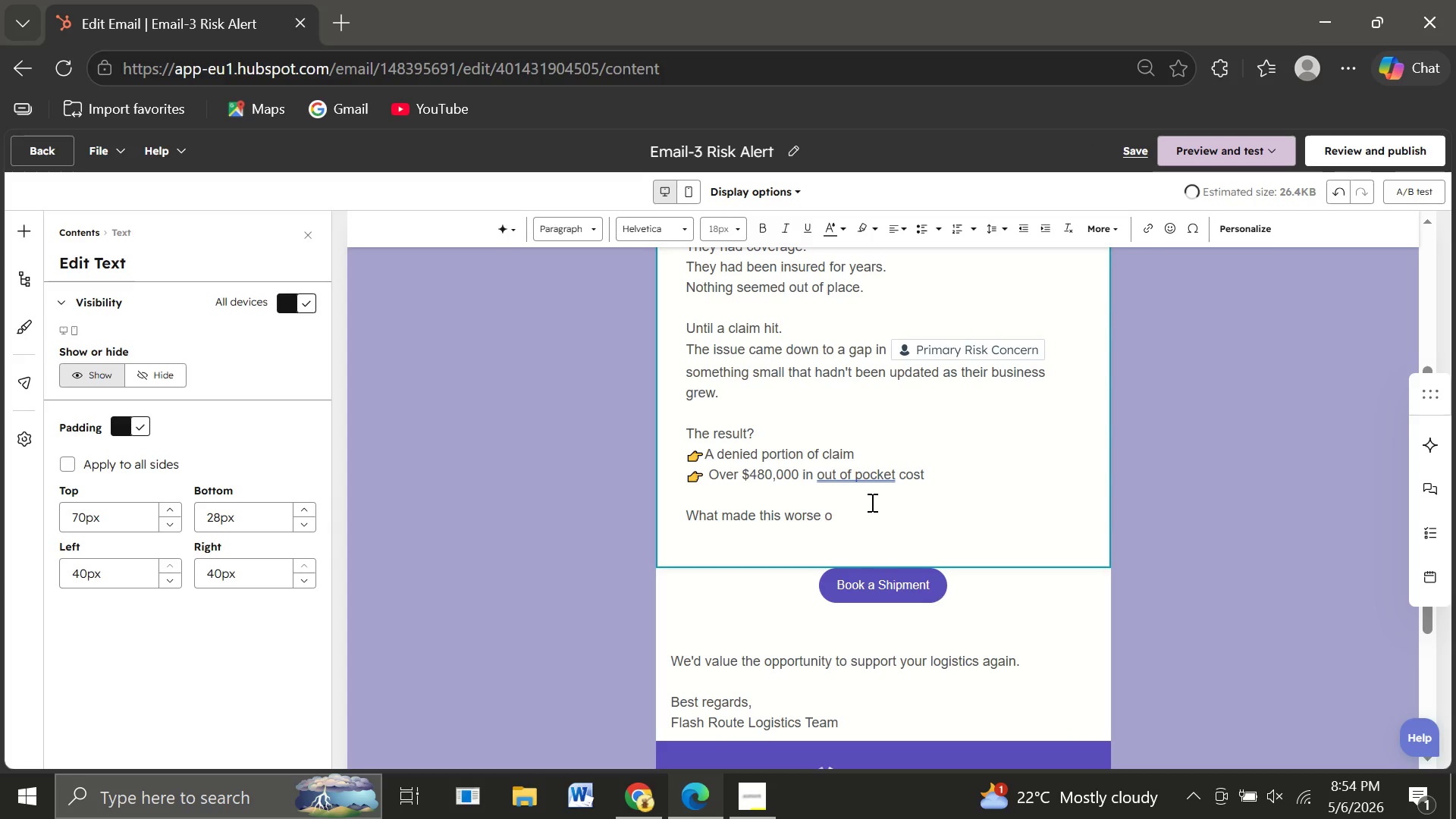 
key(Backspace)
 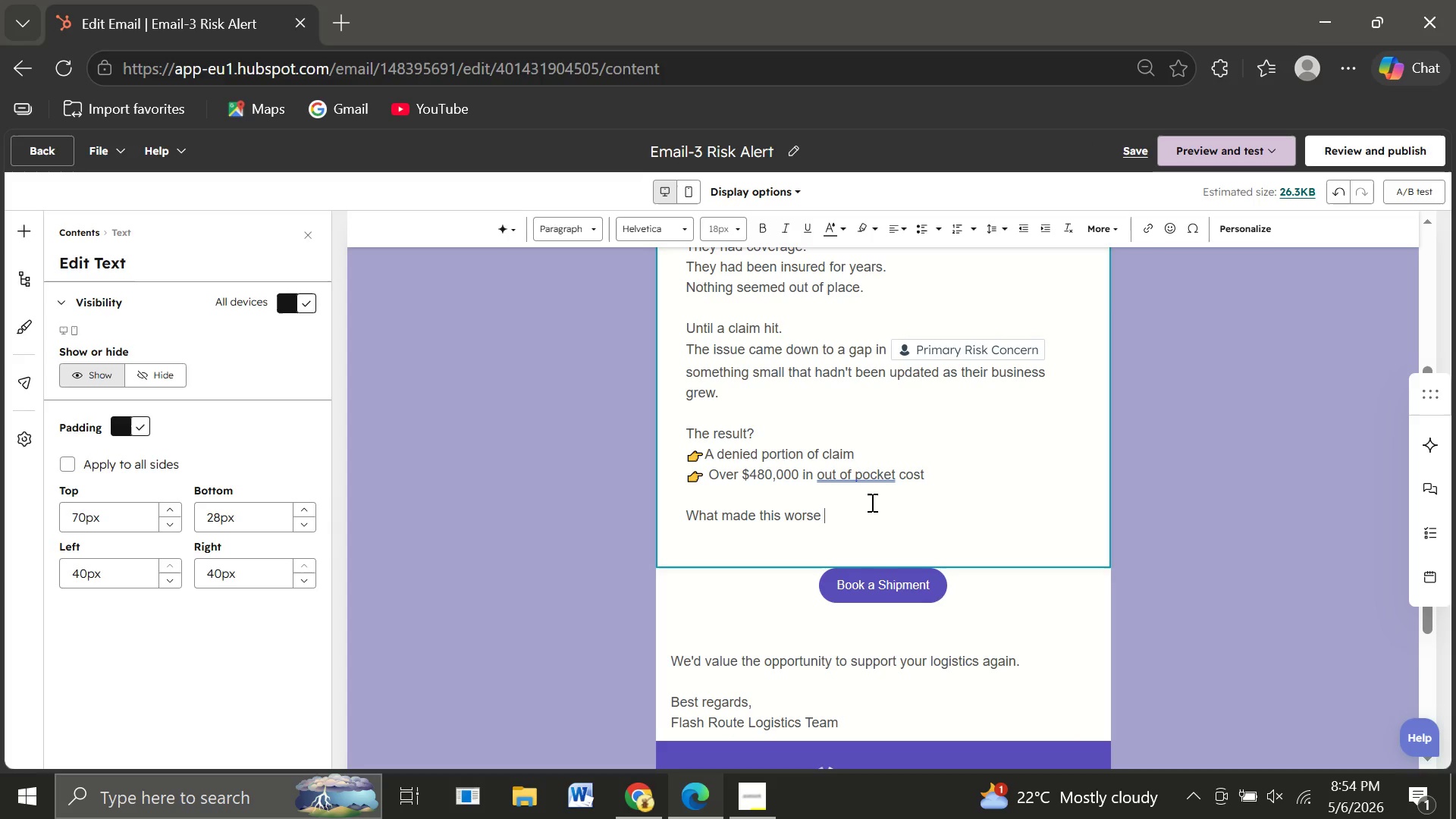 
key(Backspace)
 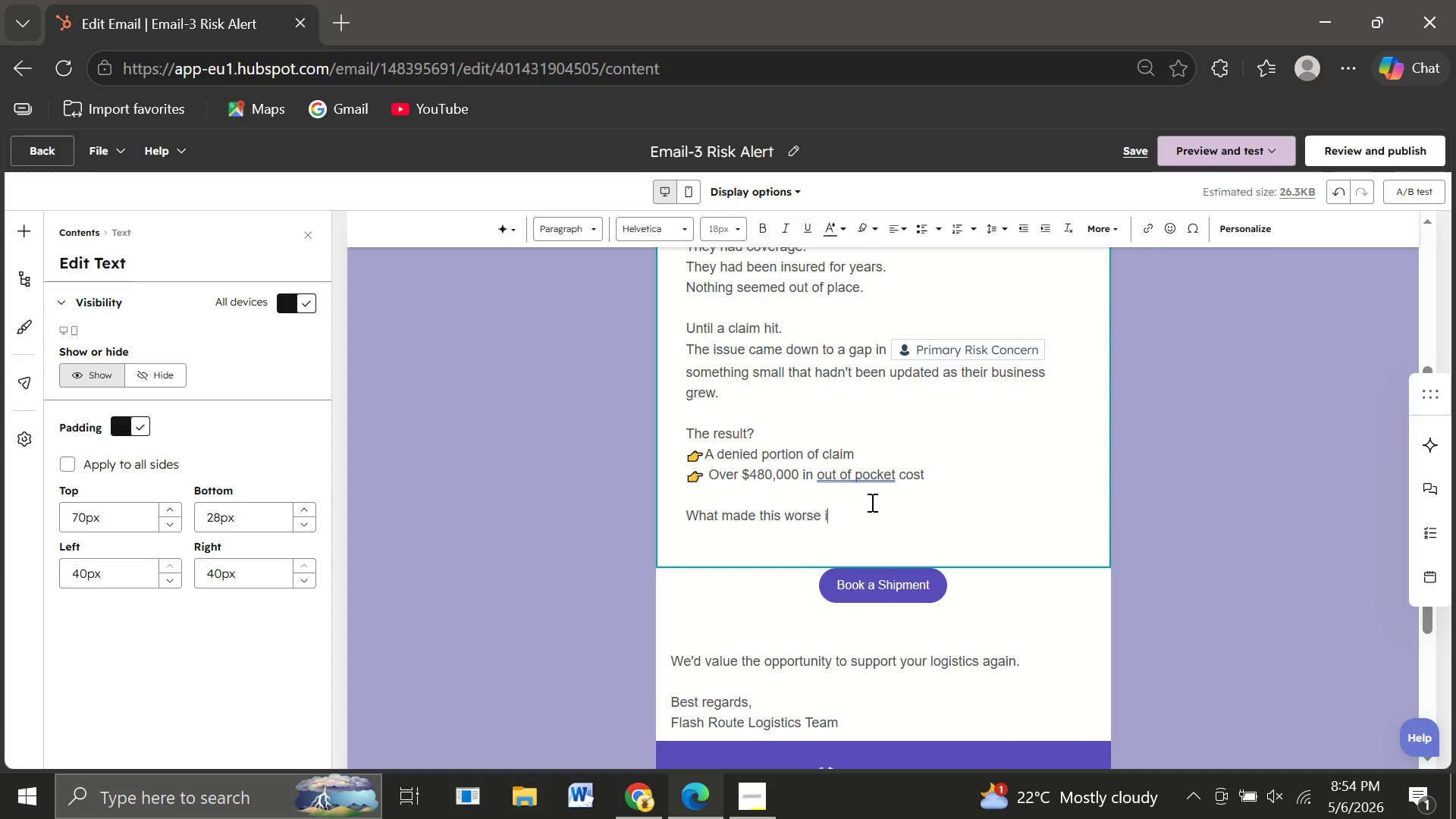 
key(I)
 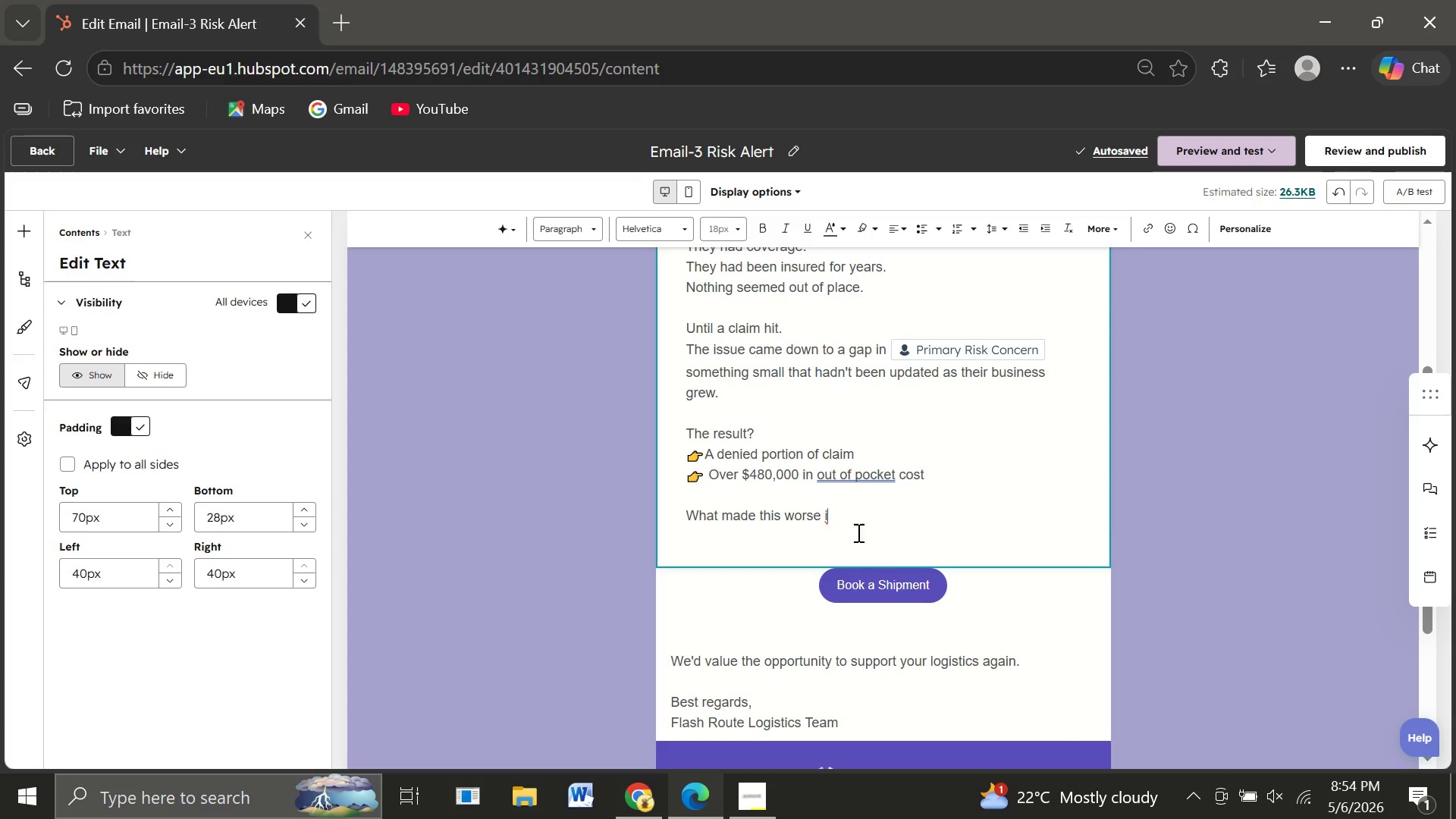 
wait(5.88)
 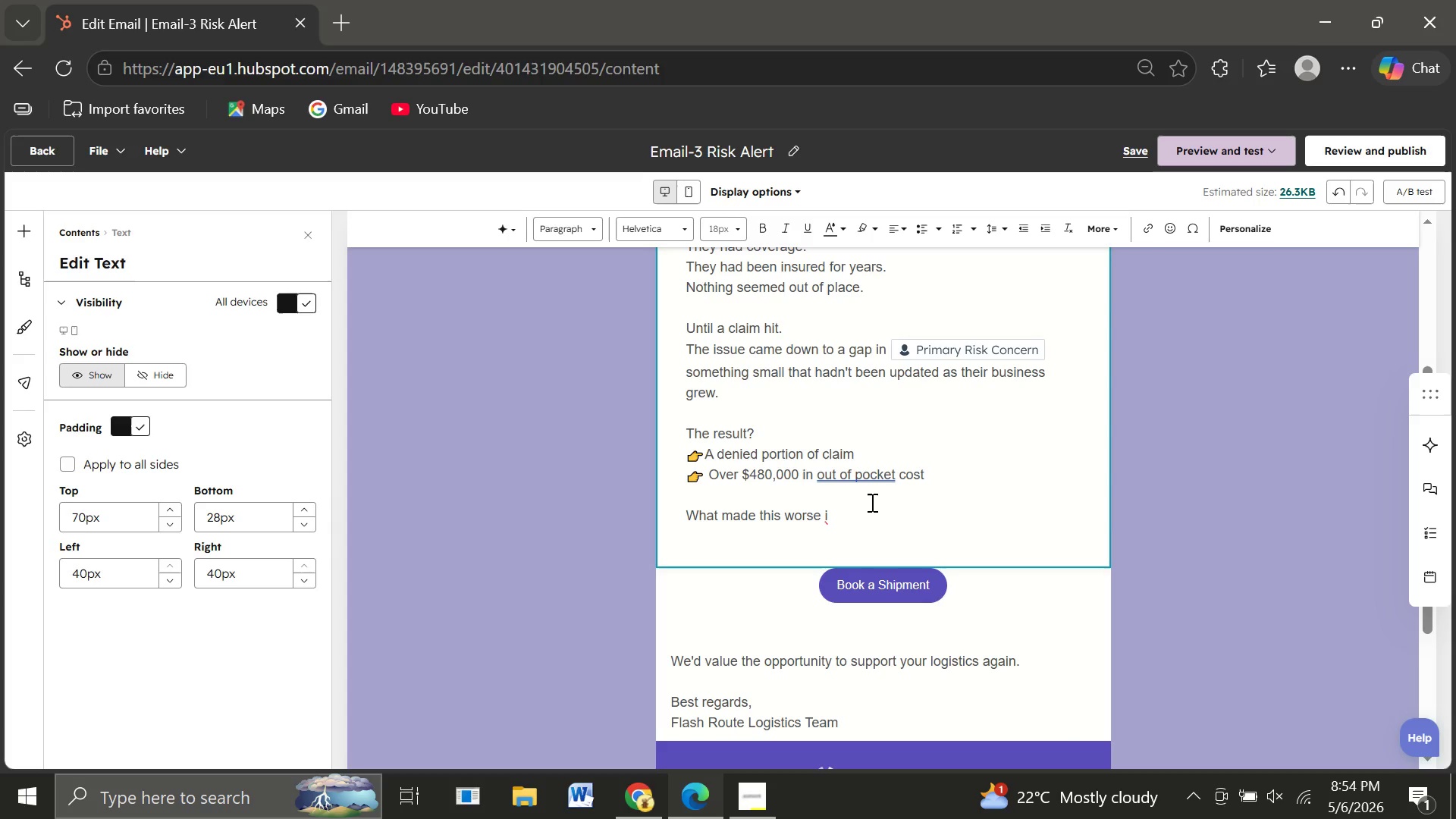 
left_click([779, 513])
 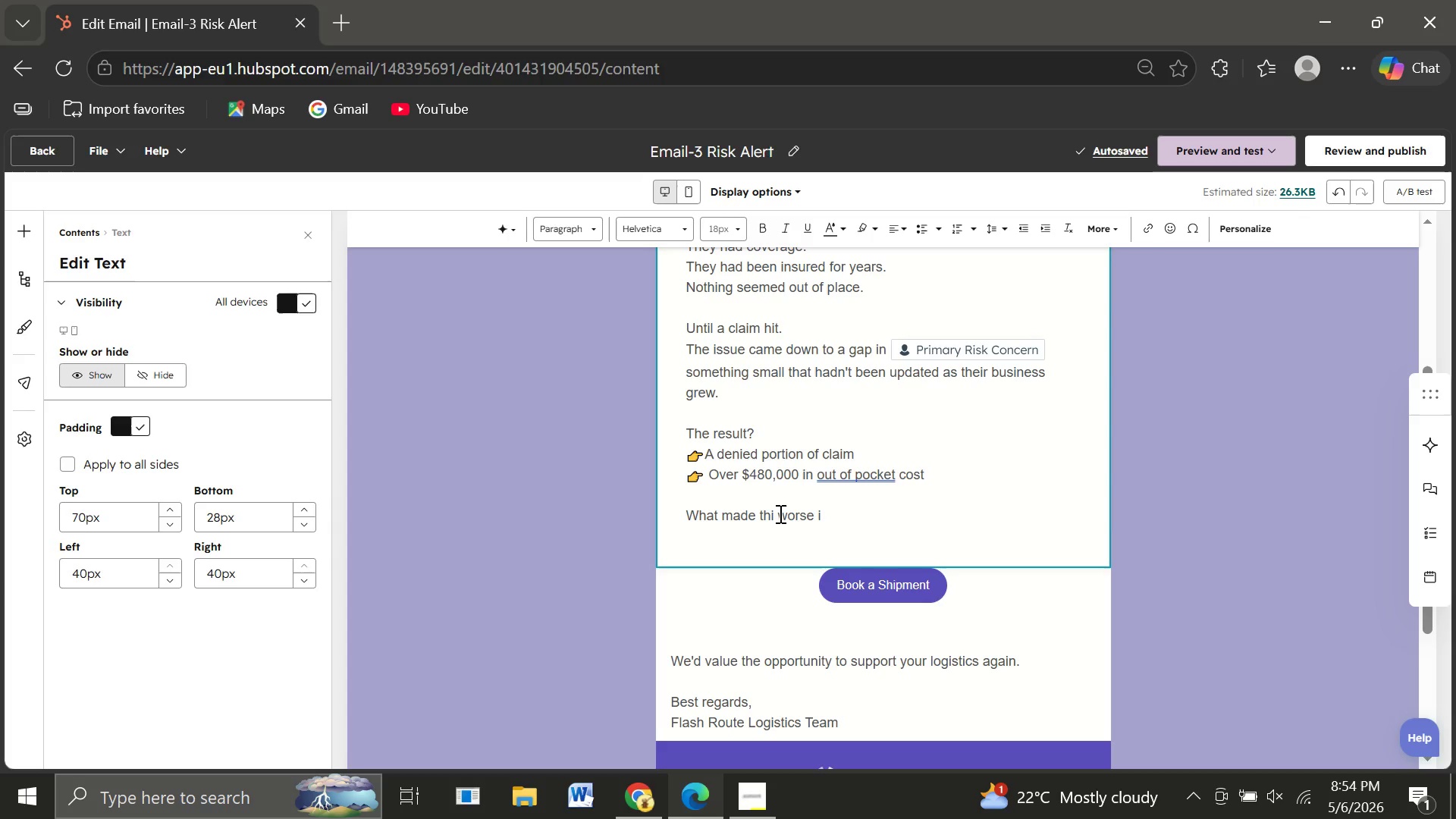 
key(Backspace)
key(Backspace)
key(Backspace)
key(Backspace)
type(it)
 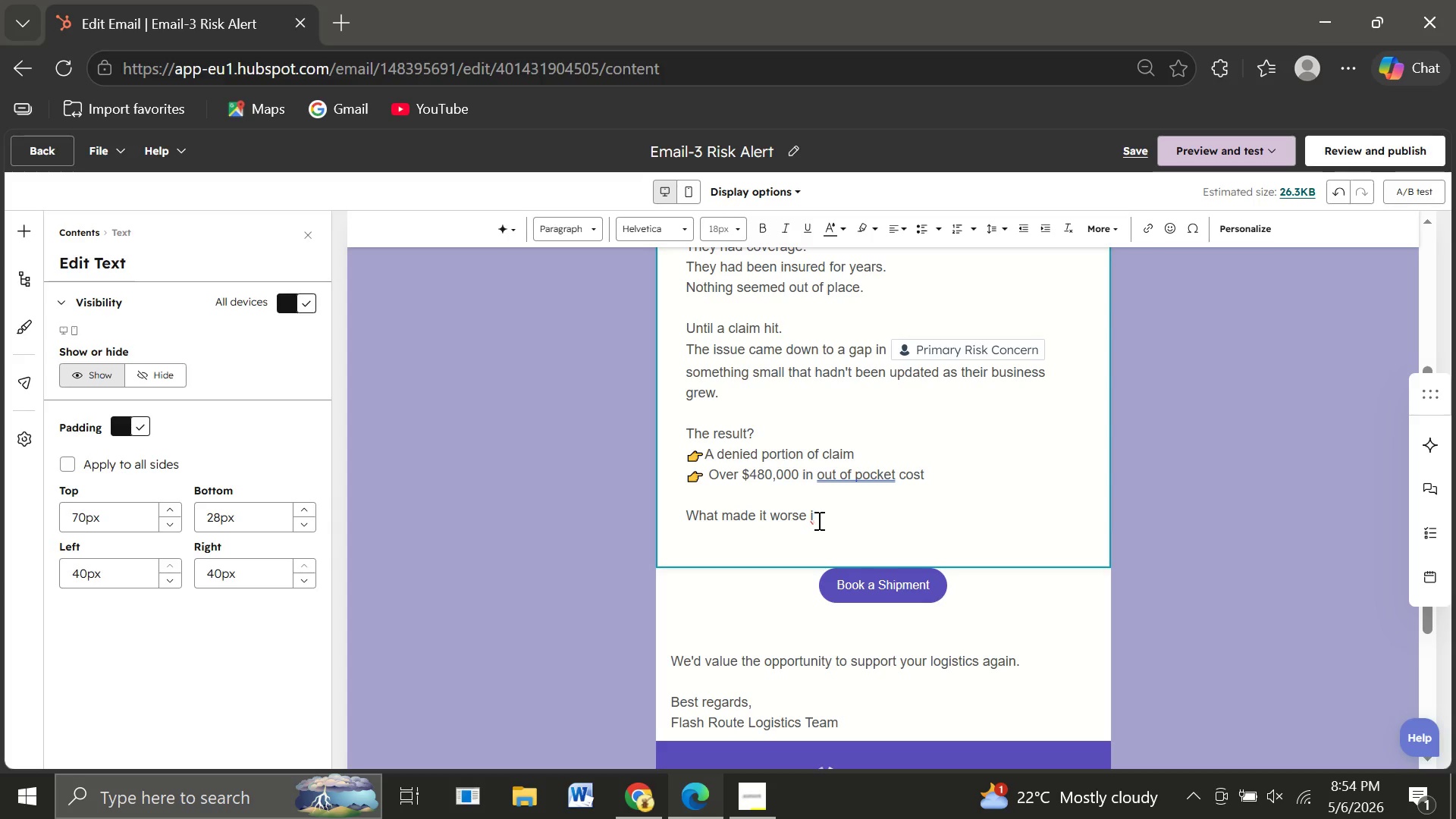 
left_click([817, 520])
 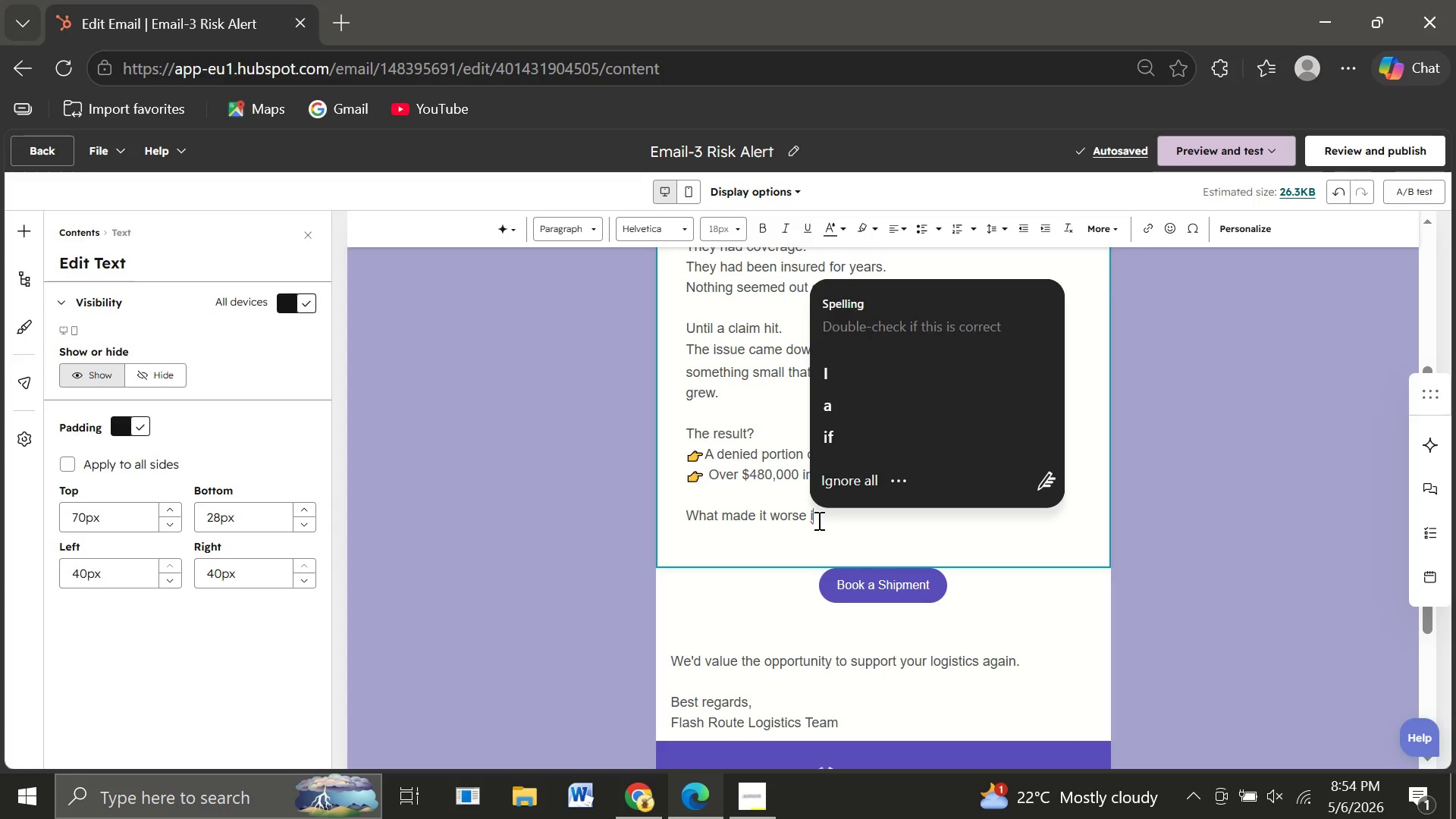 
type(s this:)
 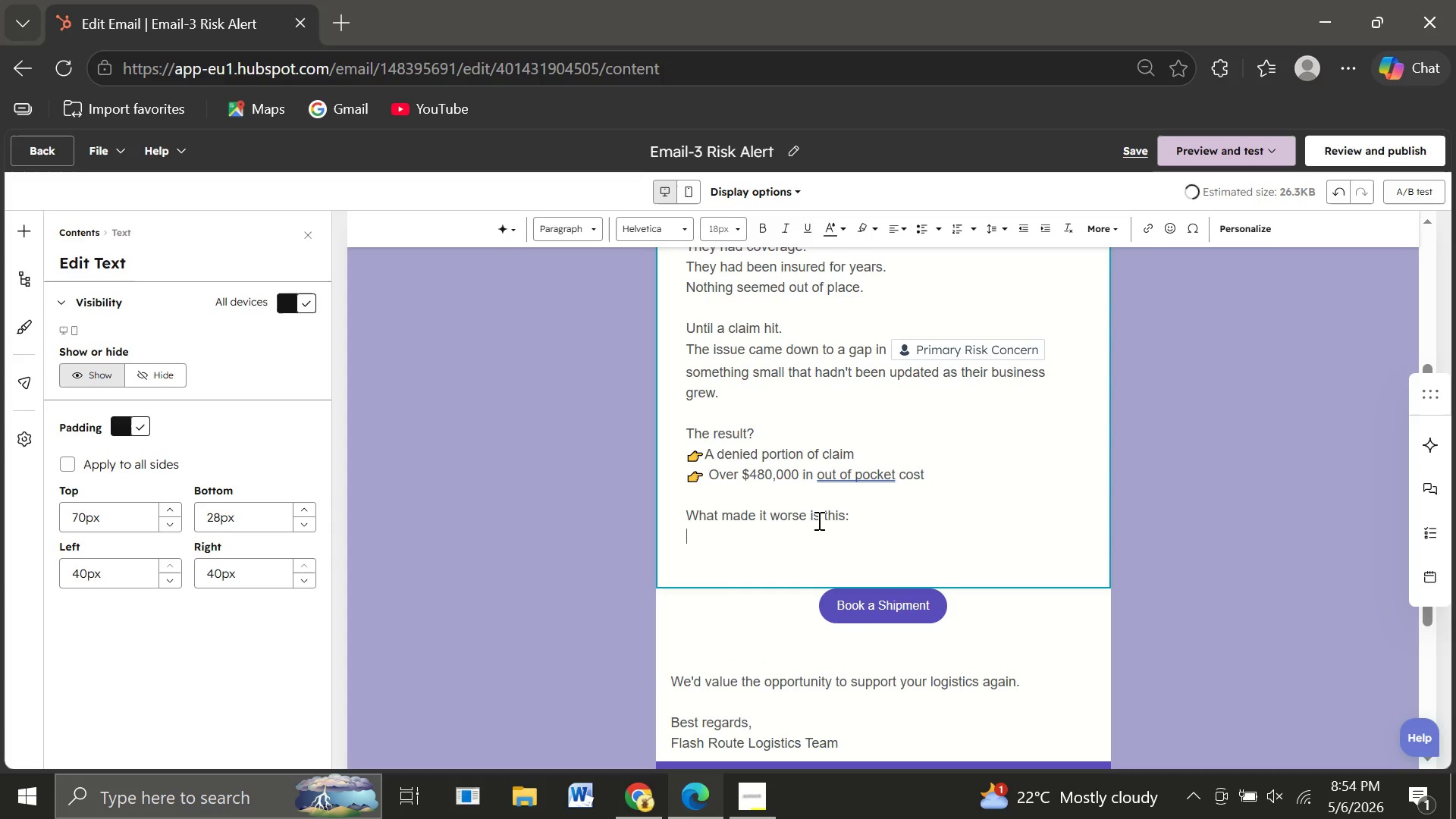 
 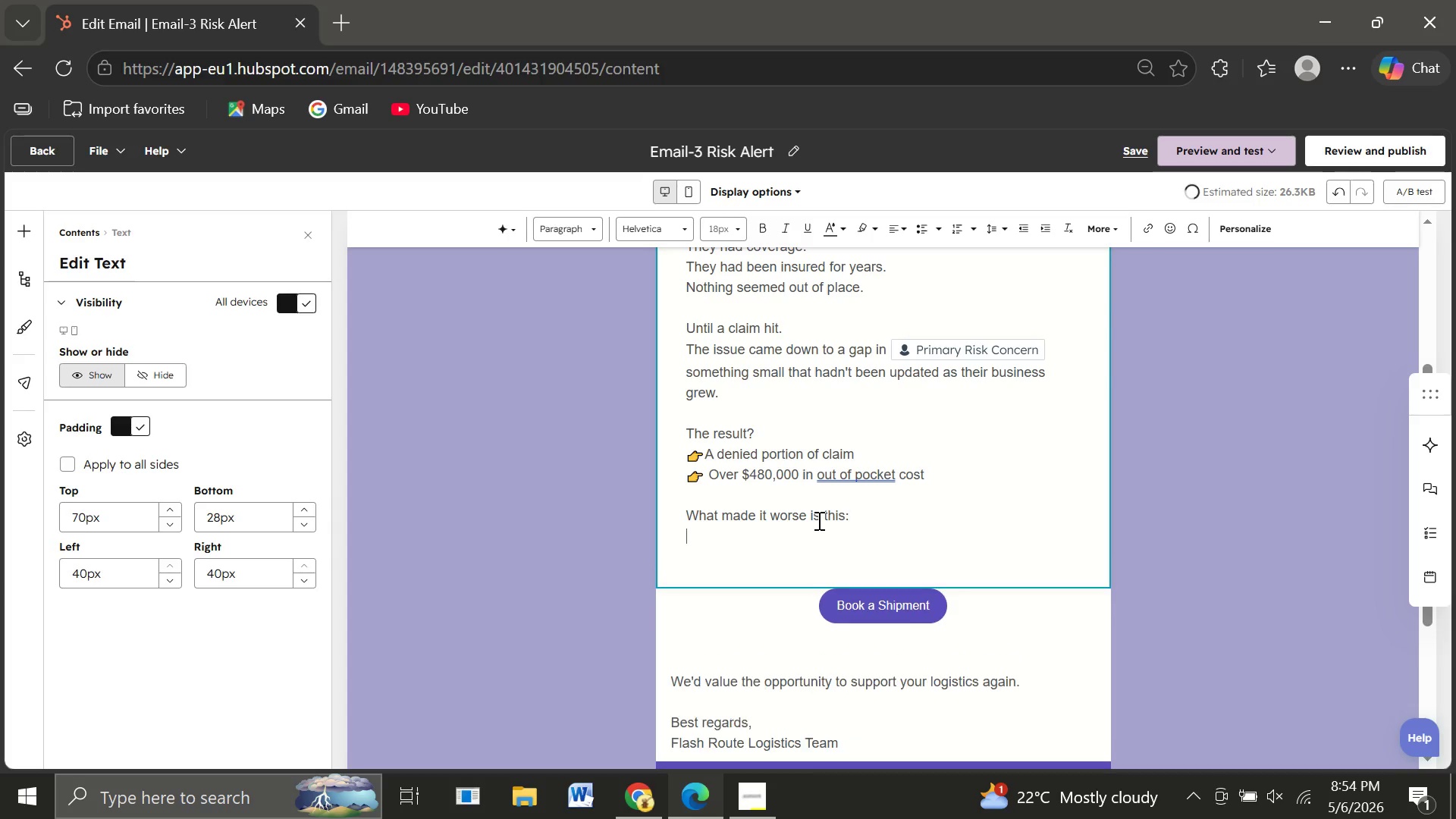 
key(Enter)
 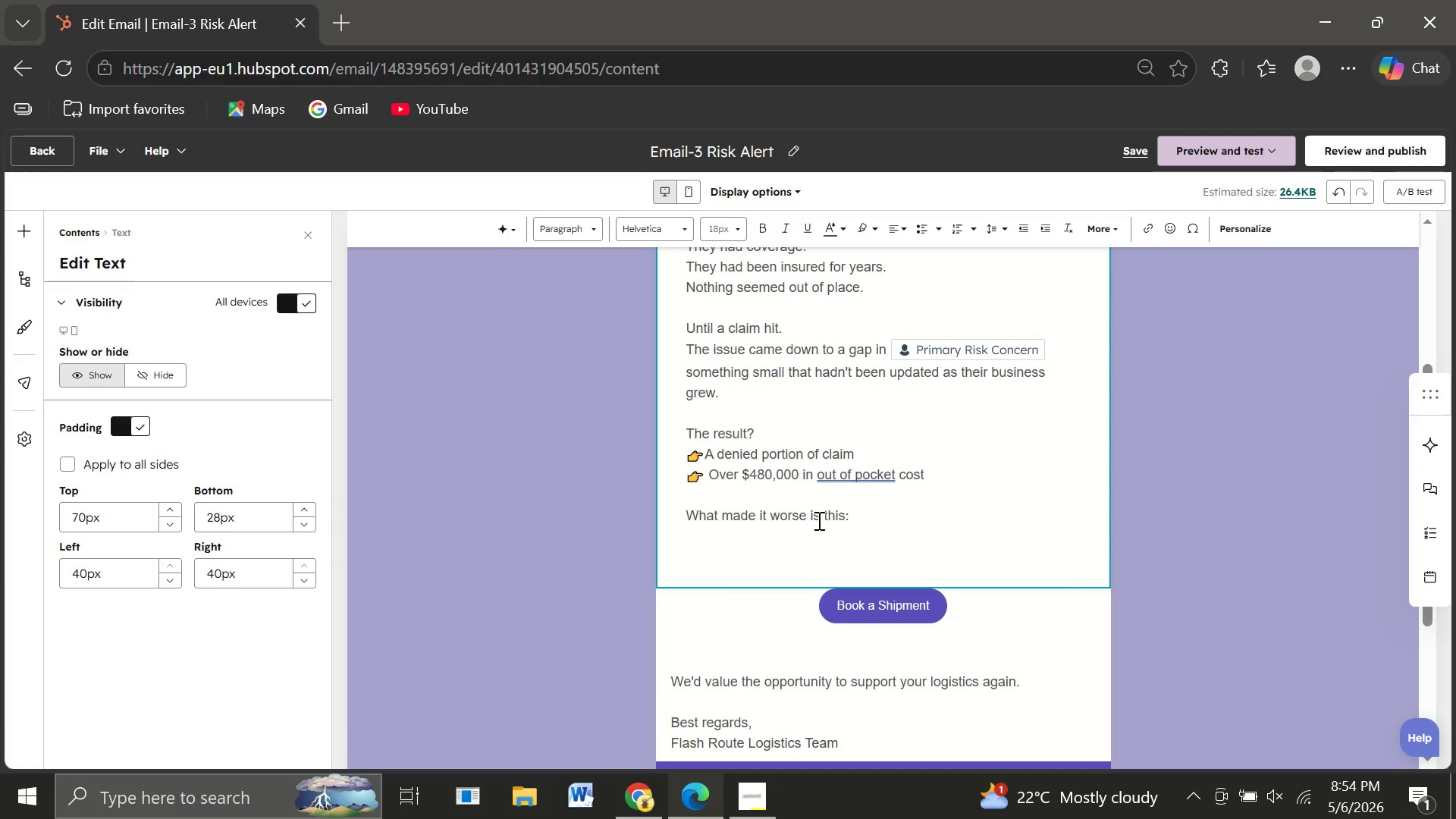 
type(The gap wasn't )
 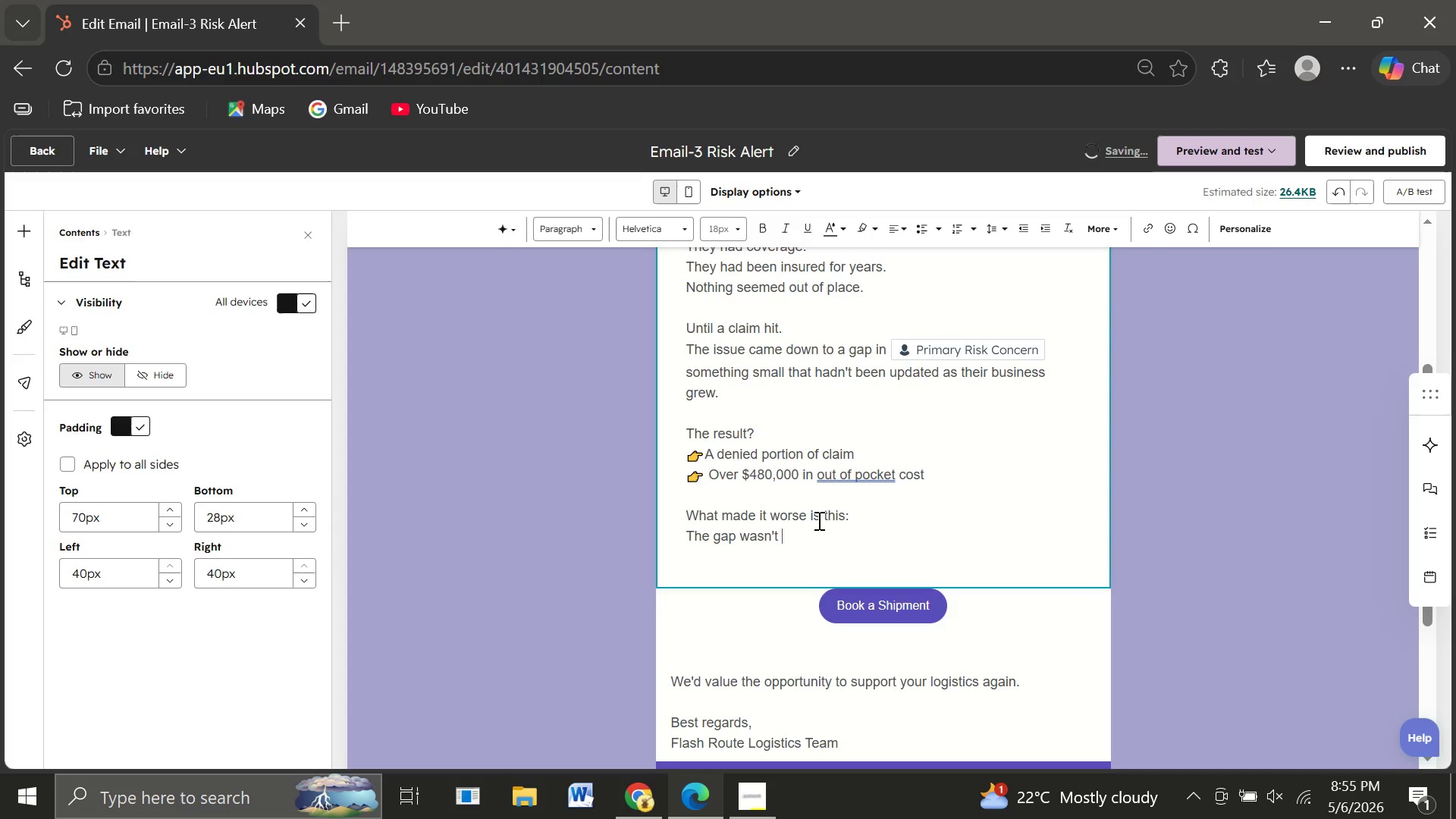 
type(obvious )
key(Backspace)
type(. It only showed up under pressure.)
 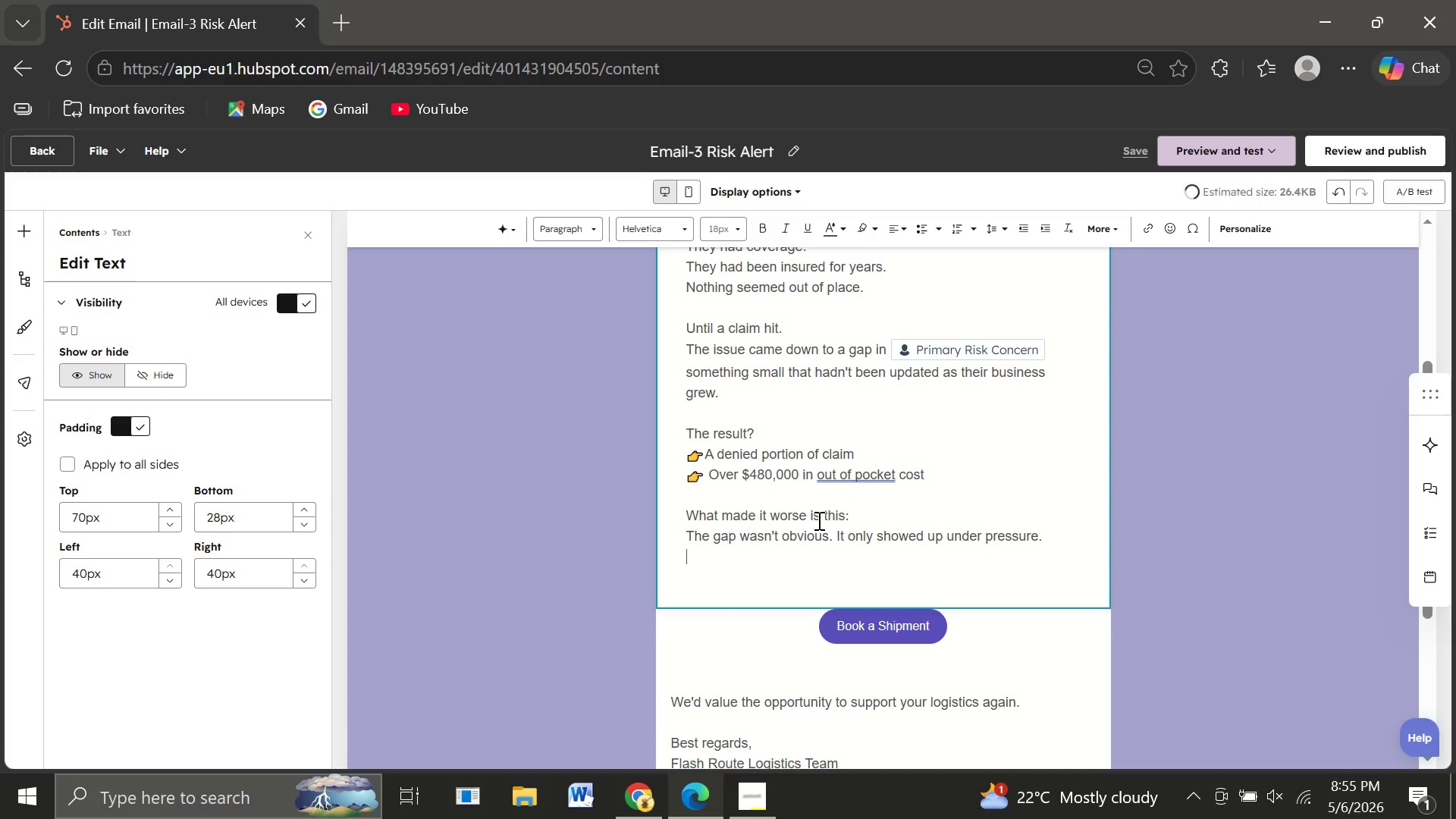 
 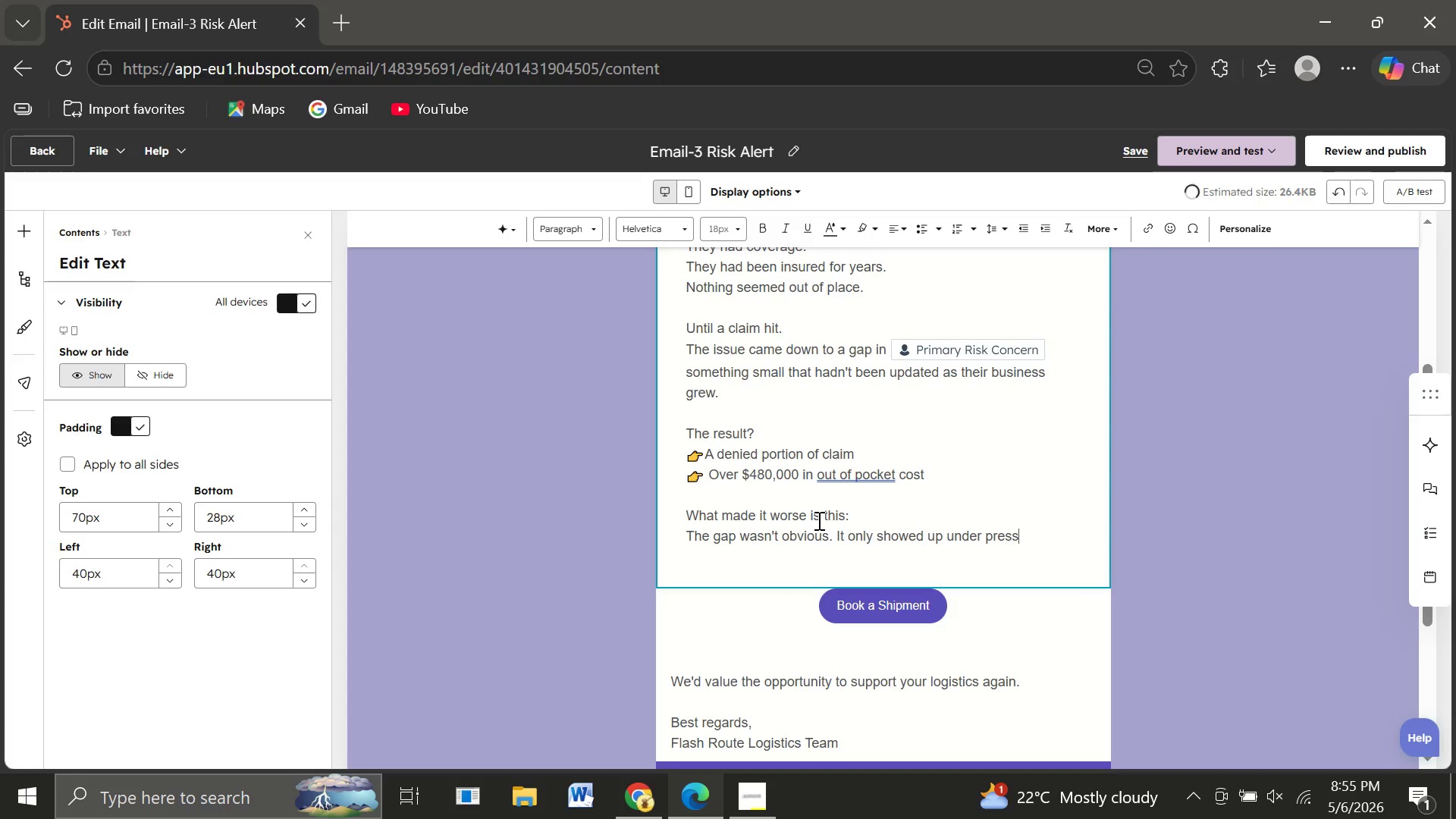 
key(Enter)
 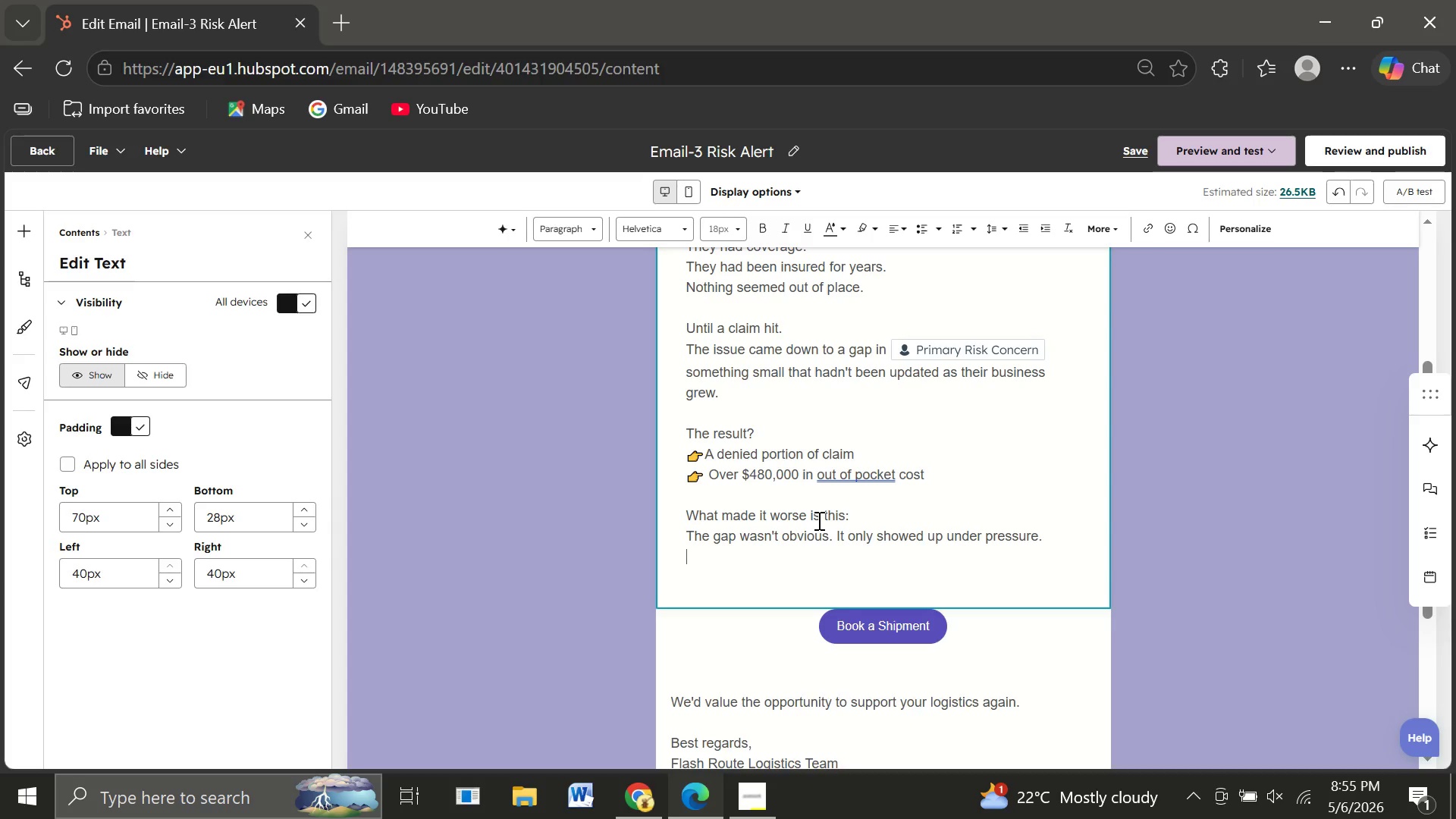 
key(Enter)
 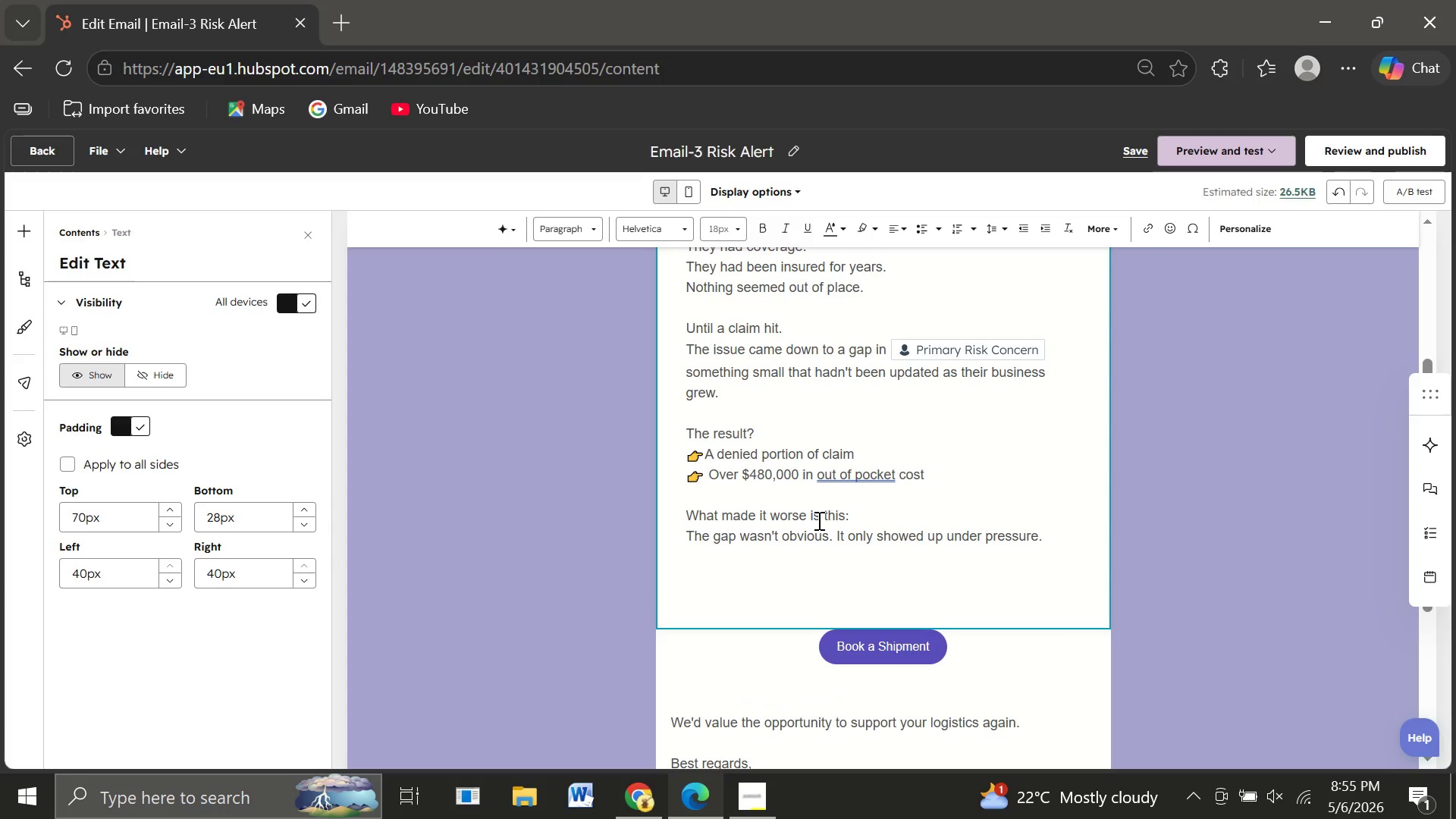 
type(We're seeing moreo)
key(Backspace)
type( of )
 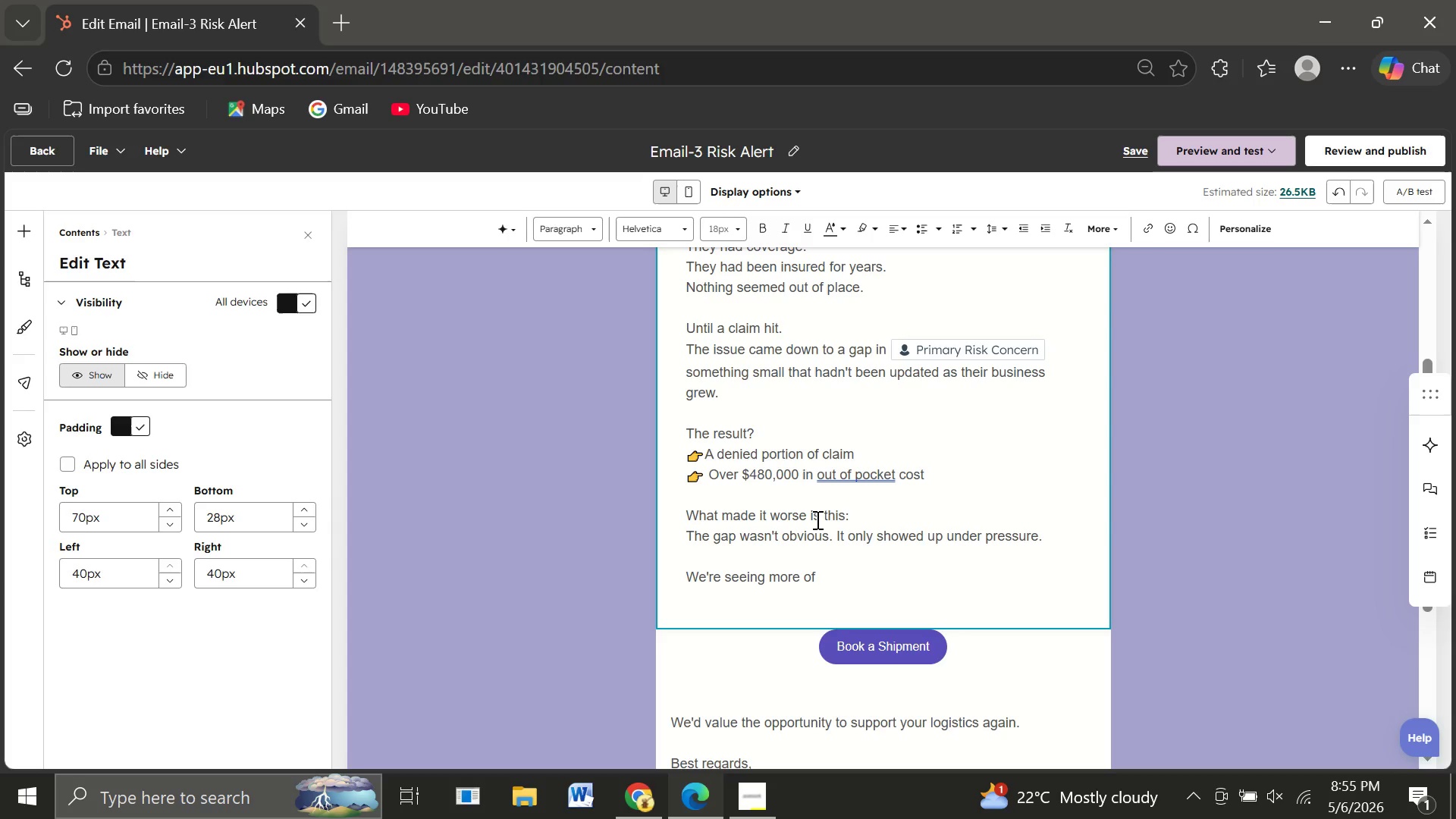 
type(these cases right now especially with d)
key(Backspace)
type(firms expanding quickly or adjusting operations.)
 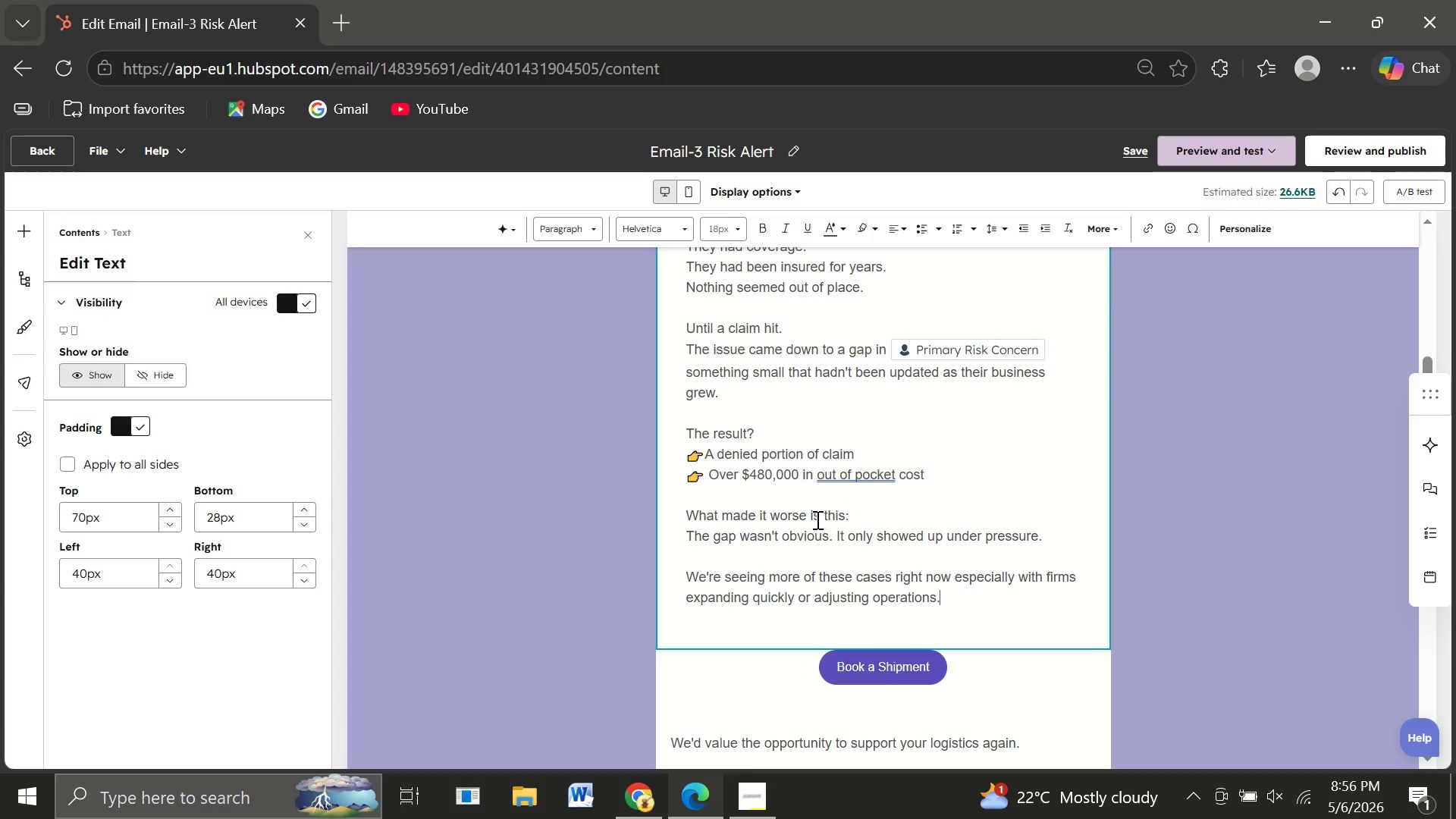 
key(Enter)
 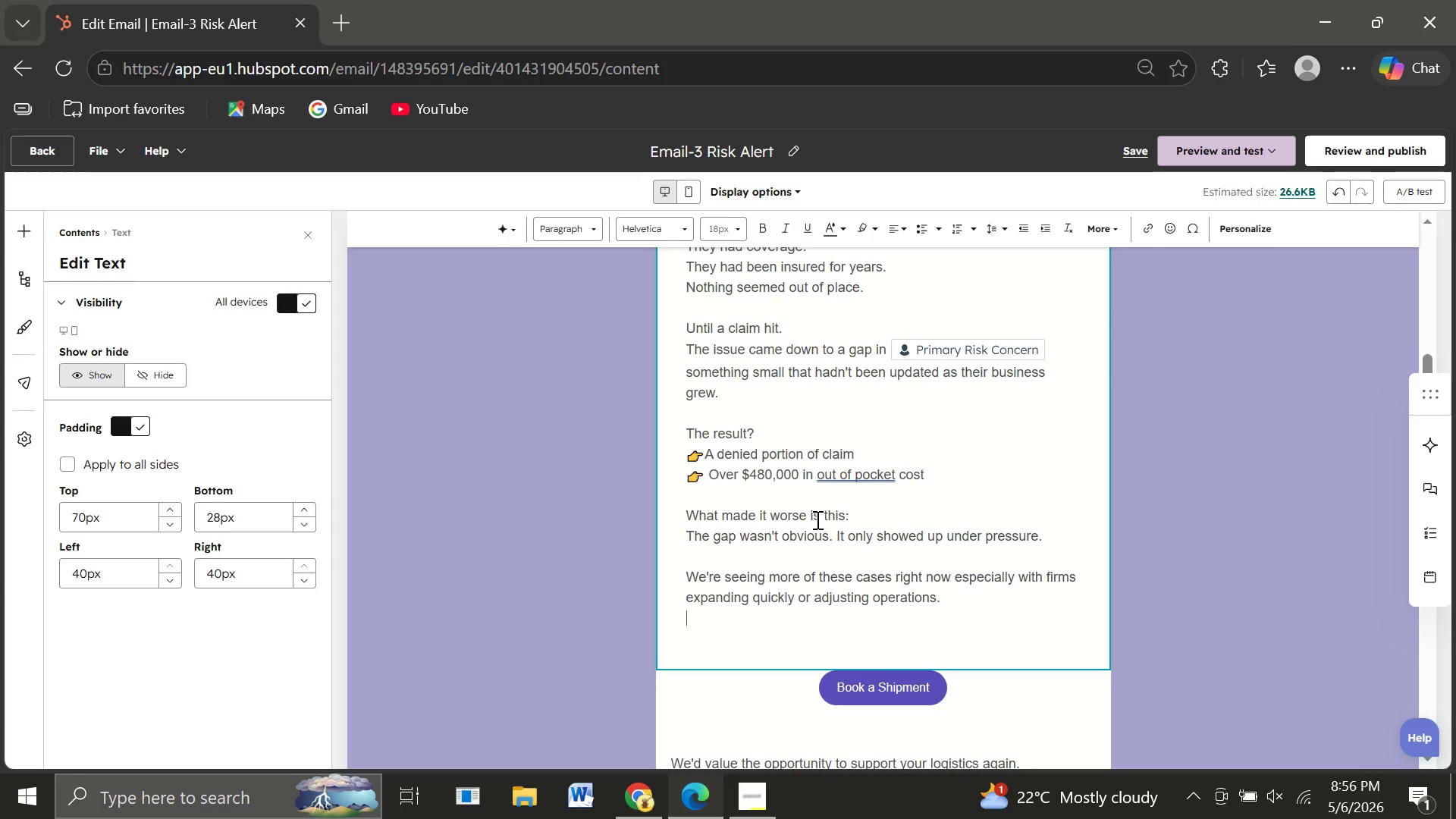 
key(Enter)
 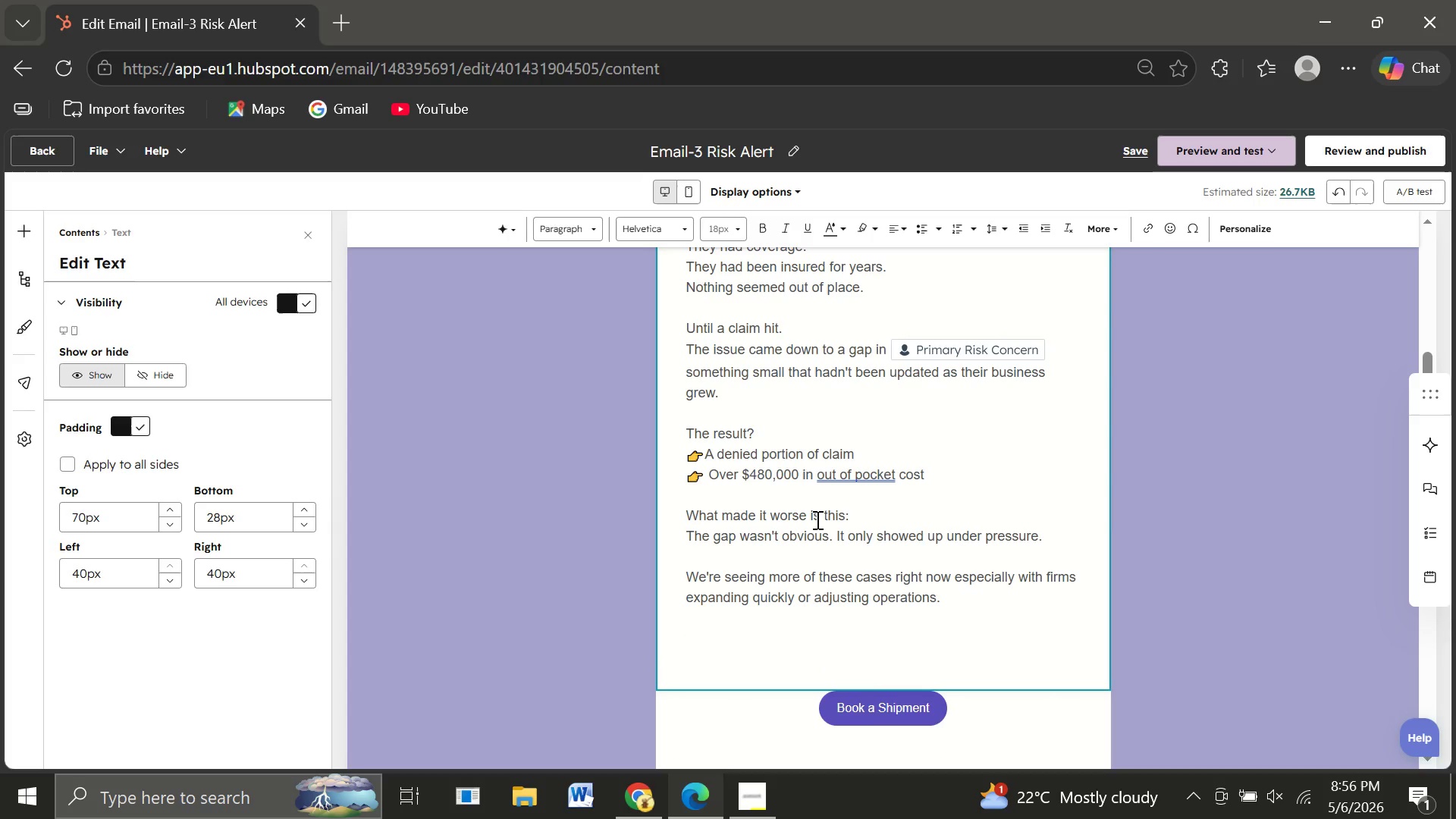 
type(That's exactly why we included real world scenarios like this inside the Blueprint.)
 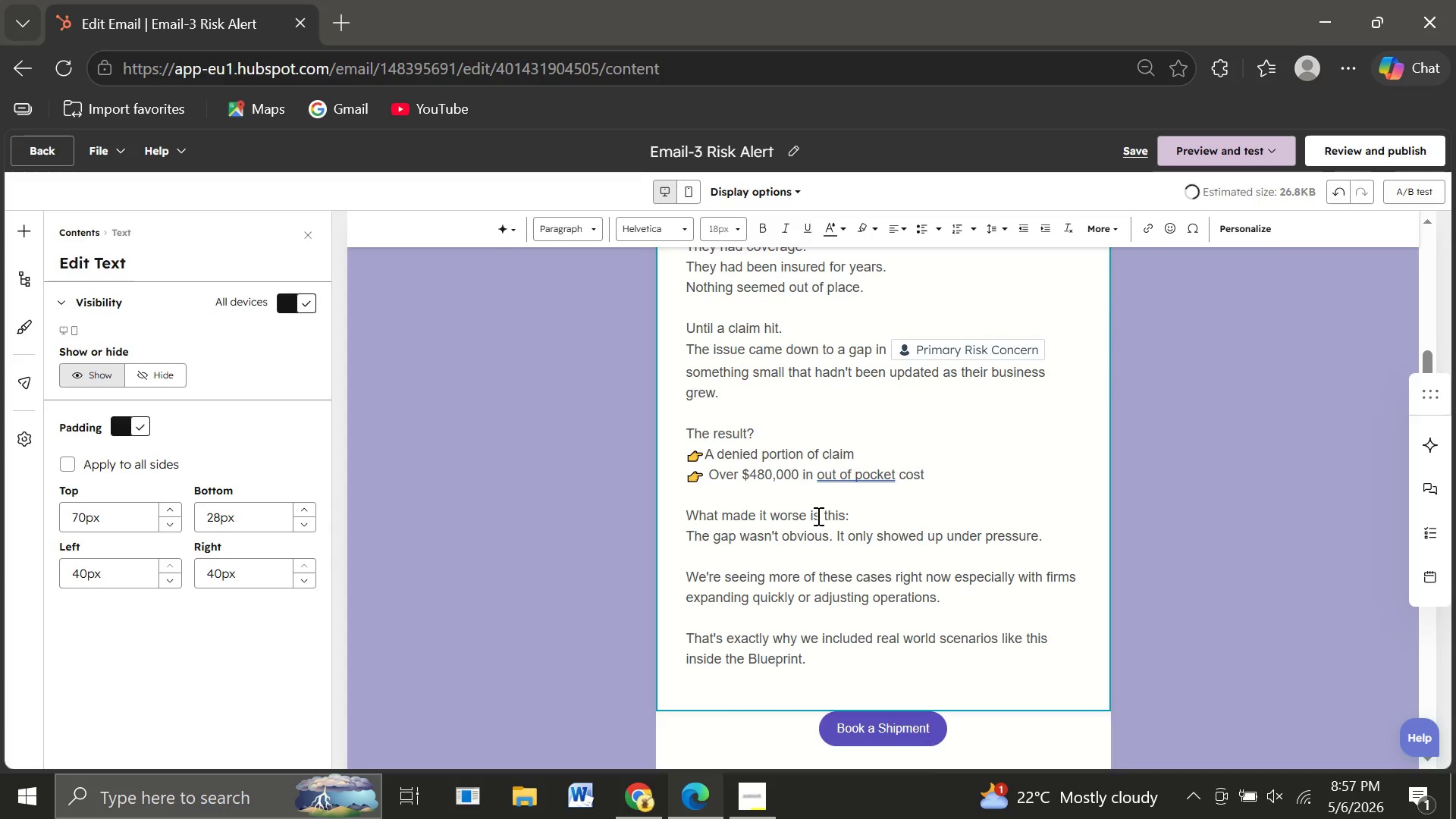 
key(Enter)
 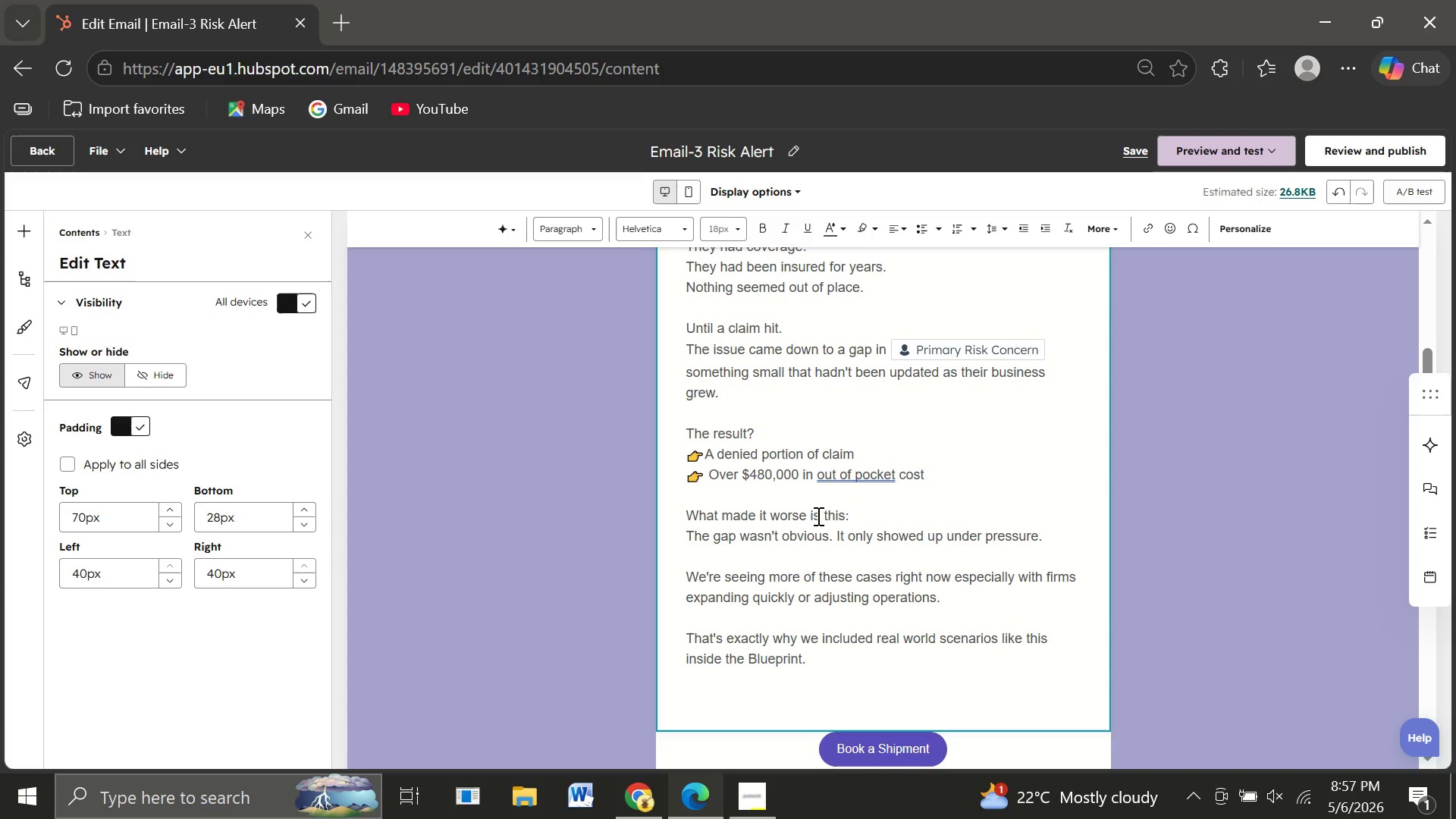 
key(Enter)
 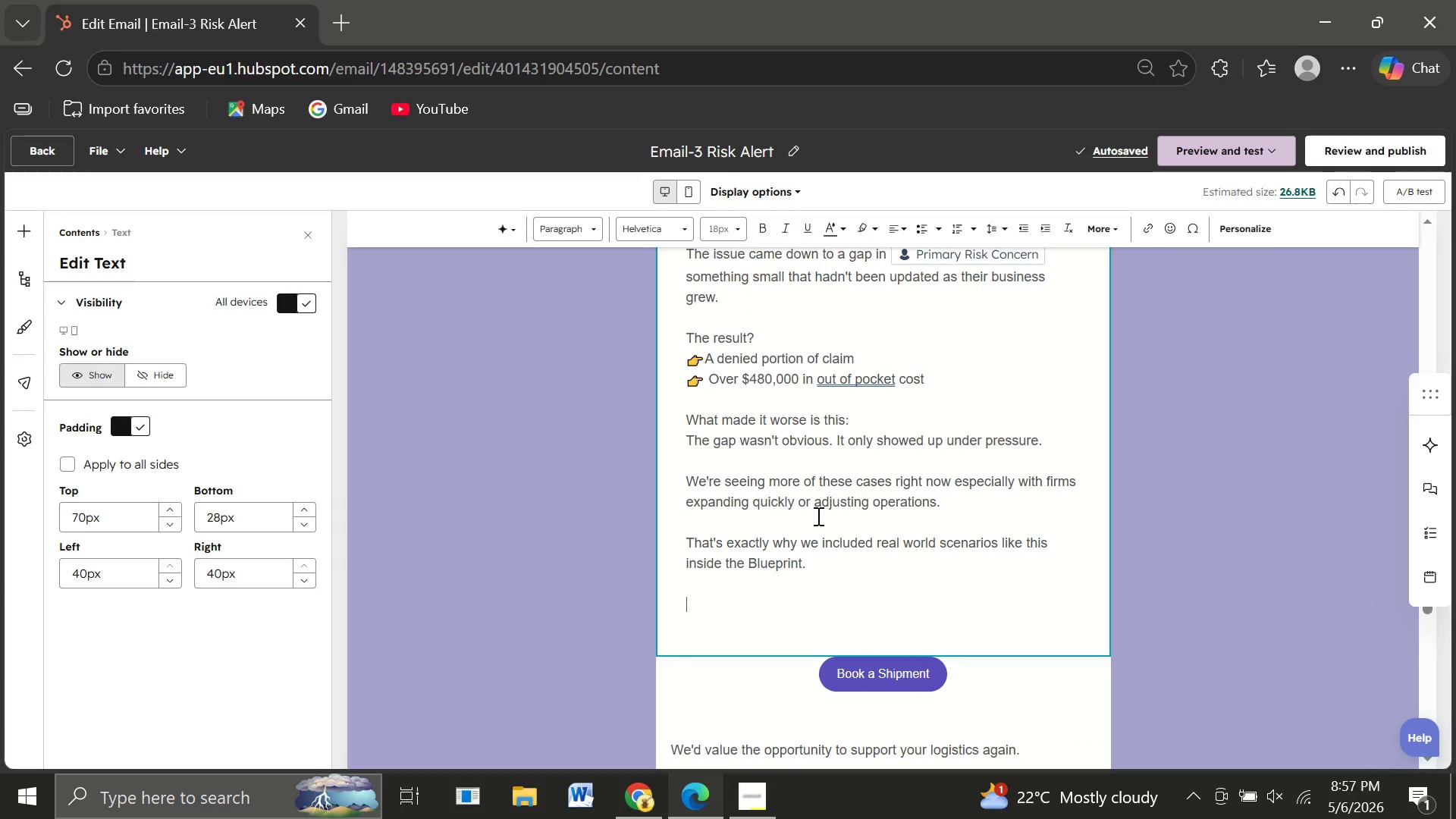 
type(See how this could be an)
 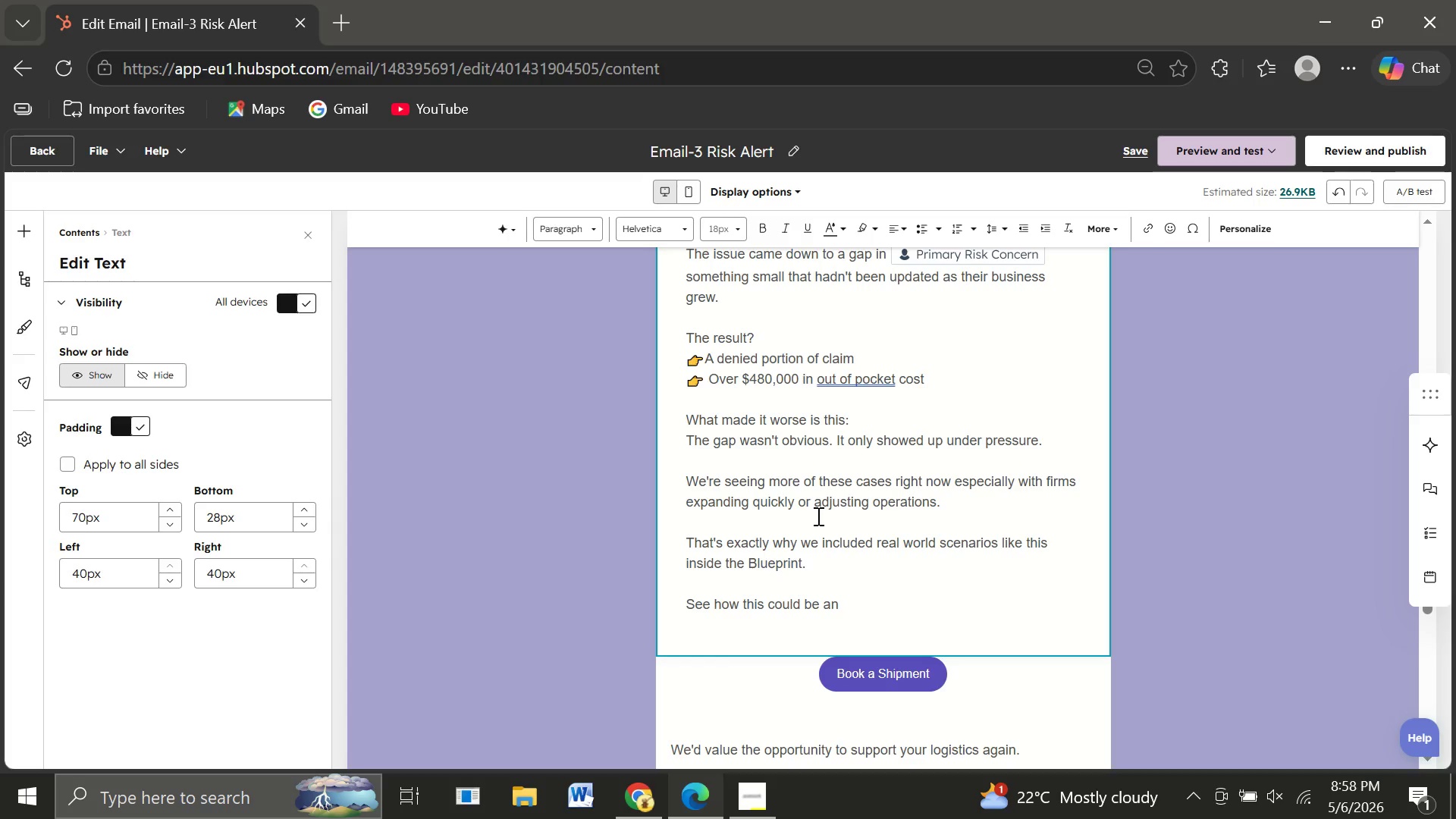 
key(Backspace)
type(voided:)
 